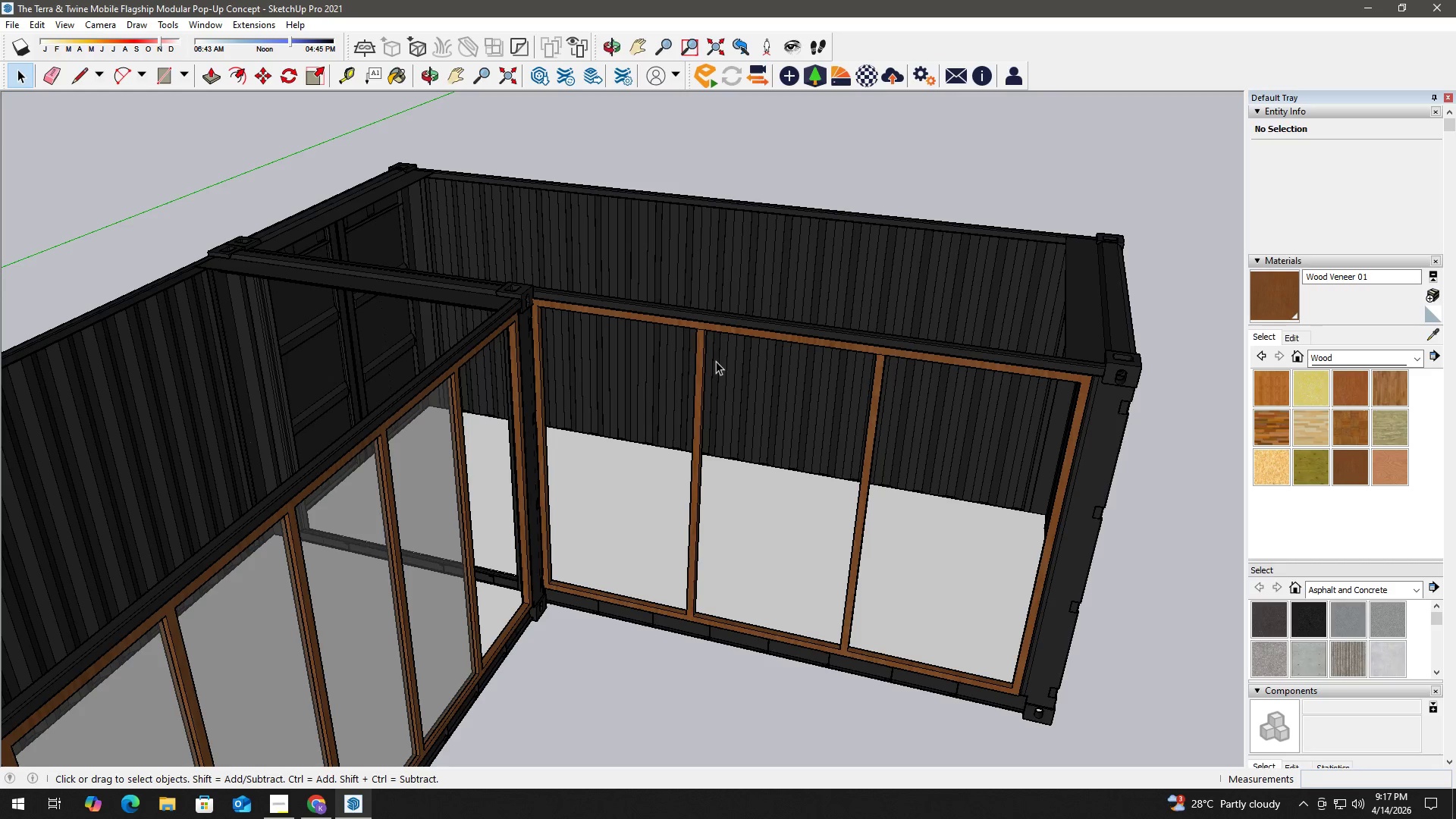 
double_click([697, 361])
 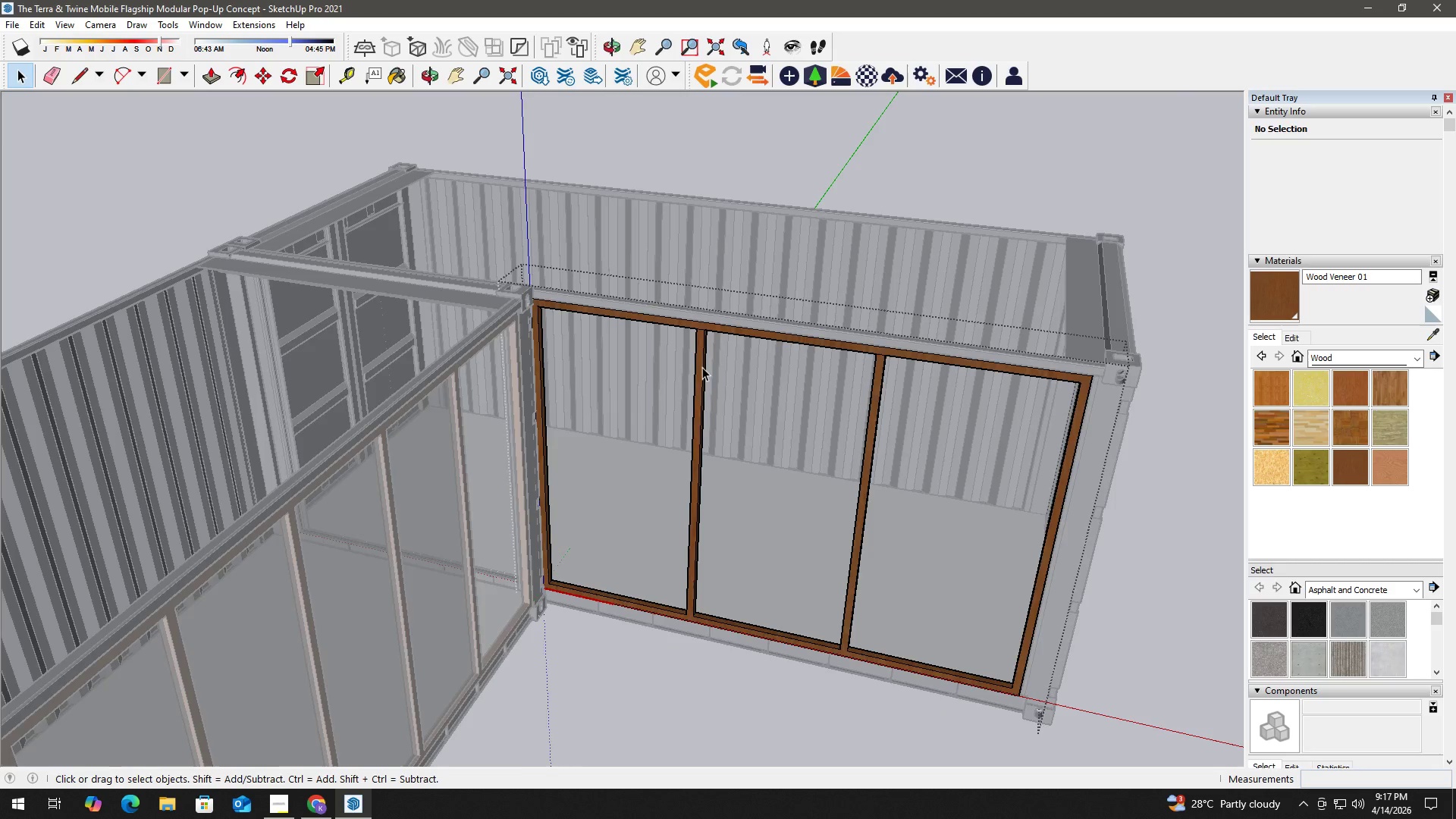 
scroll: coordinate [704, 367], scroll_direction: up, amount: 2.0
 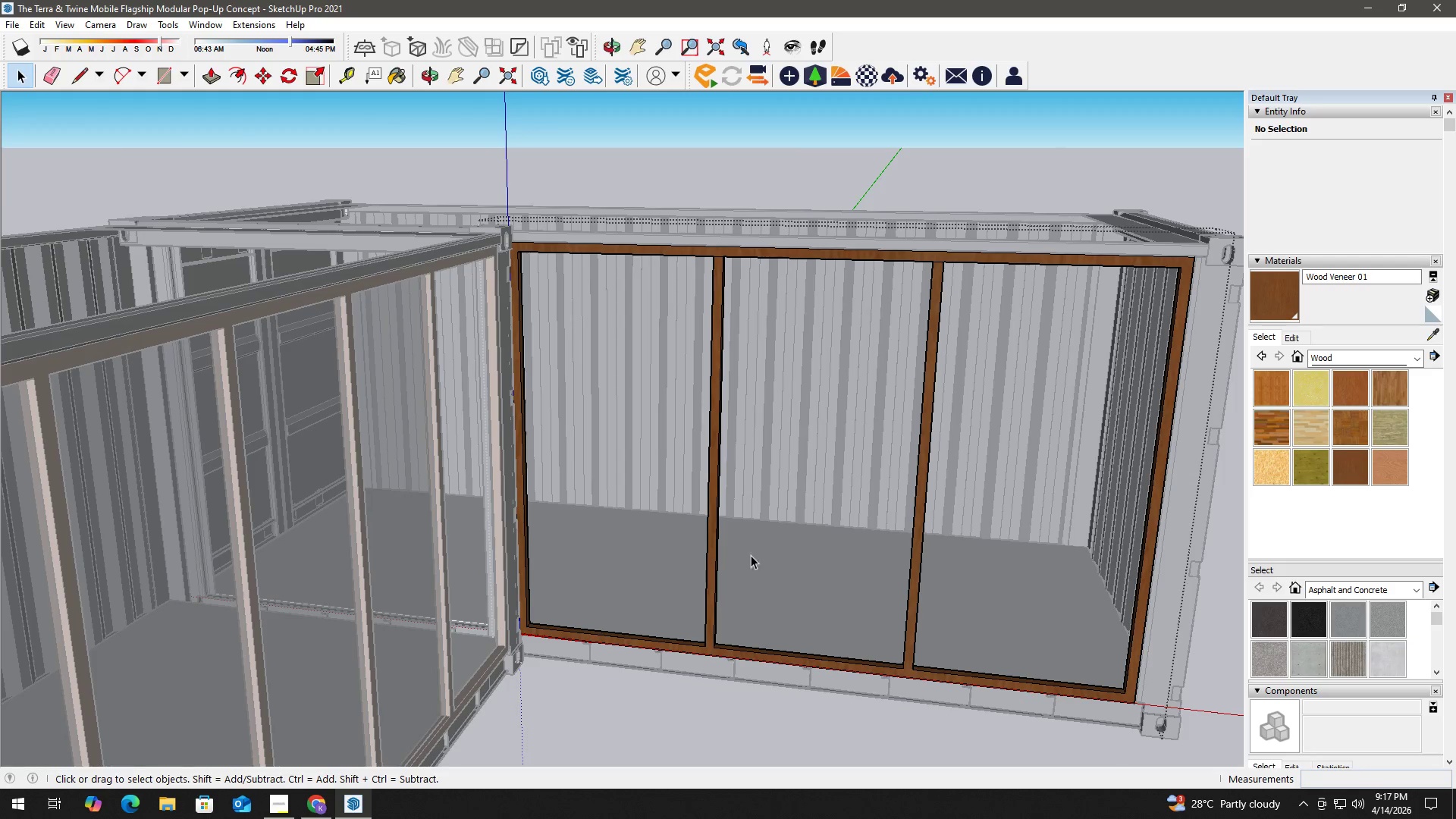 
left_click([714, 599])
 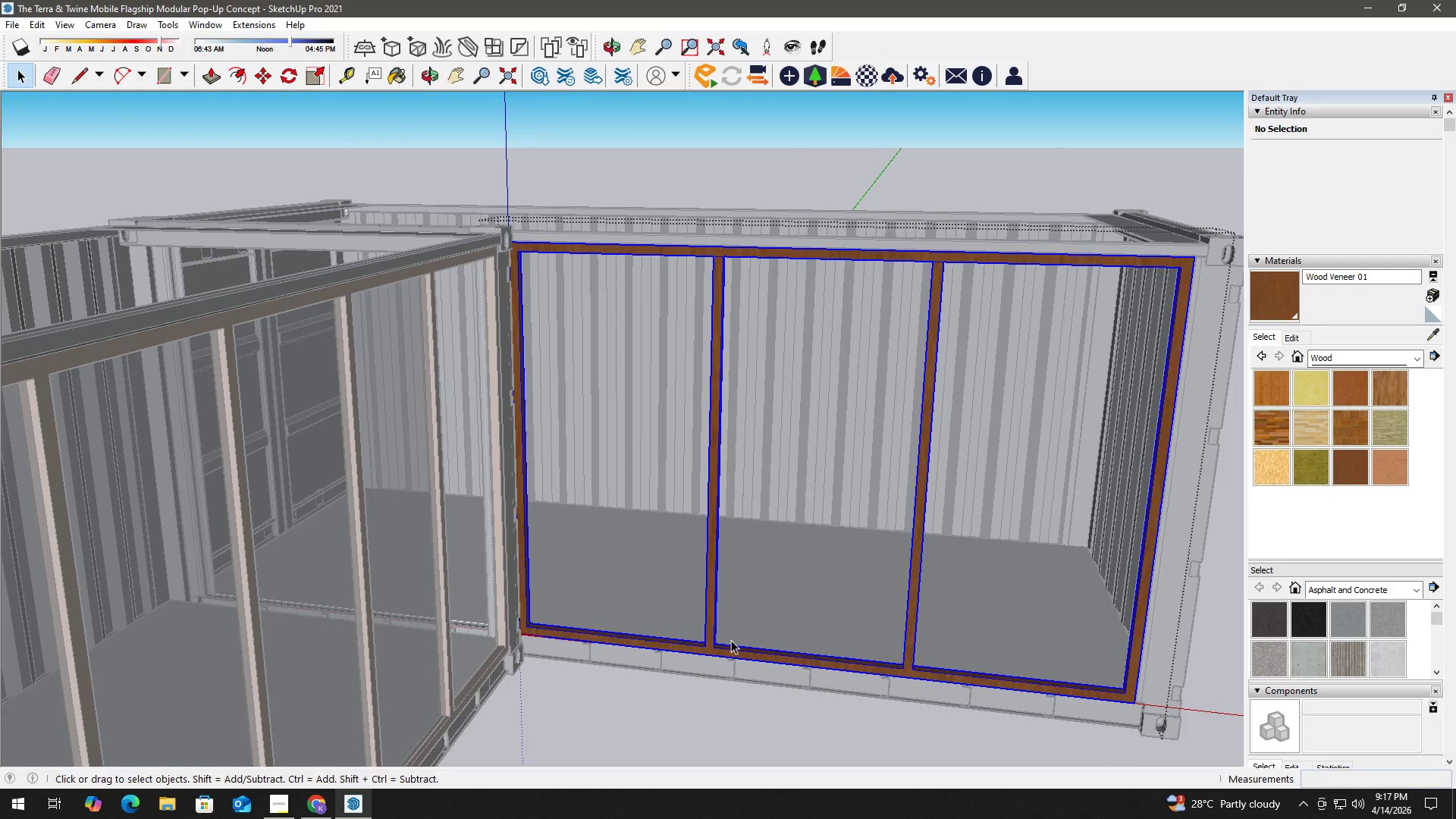 
key(R)
 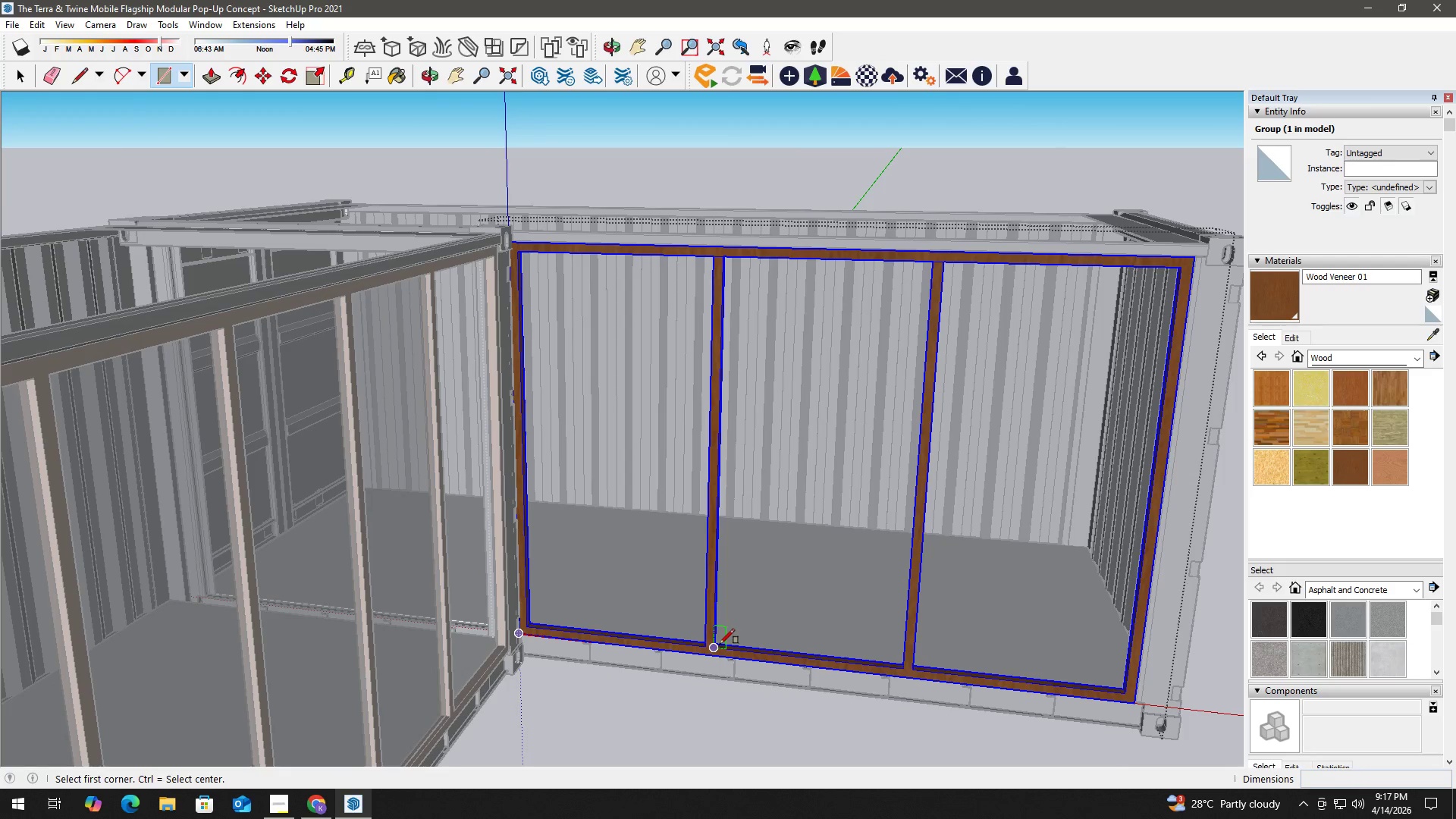 
left_click([720, 644])
 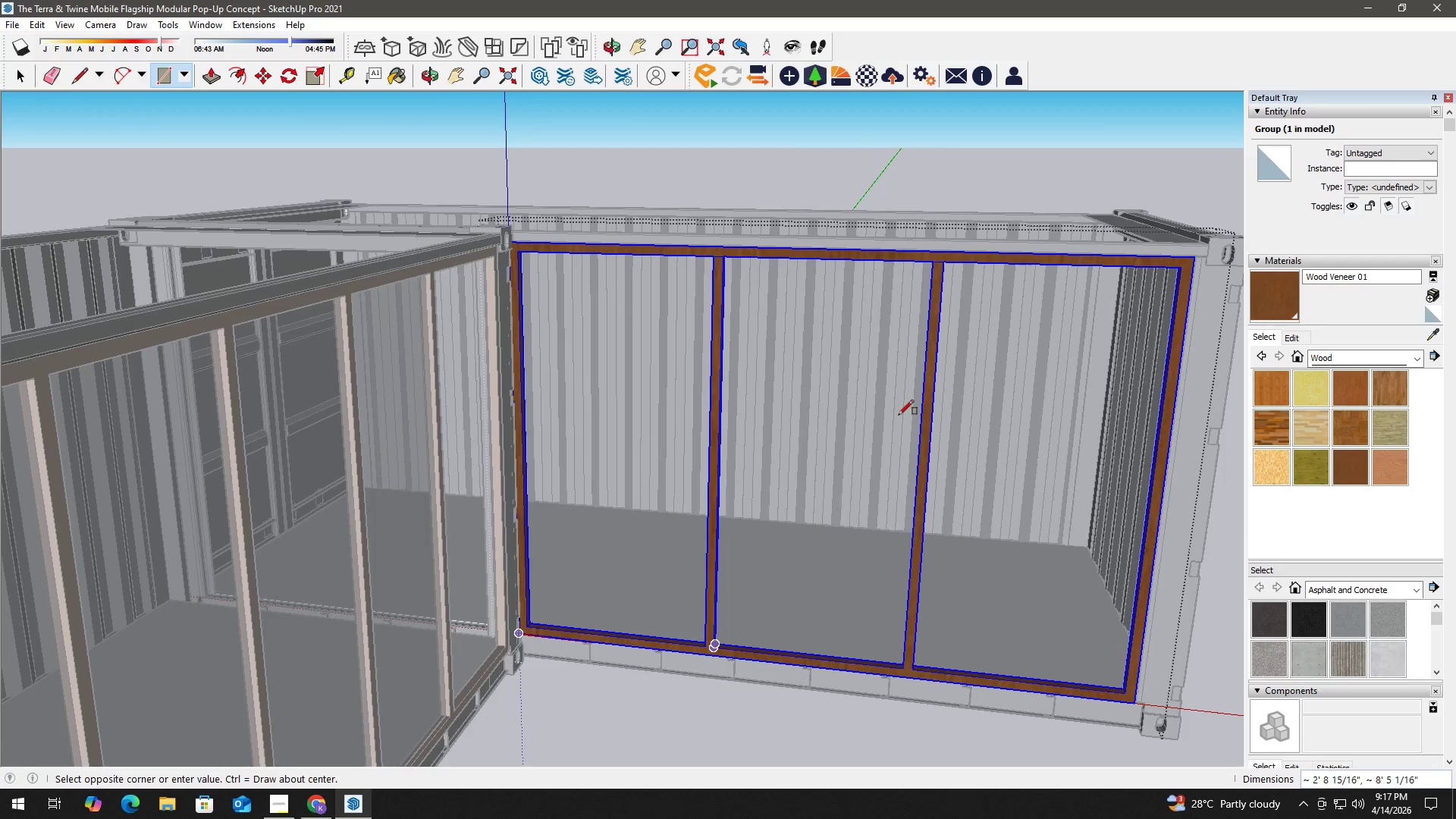 
scroll: coordinate [915, 322], scroll_direction: up, amount: 2.0
 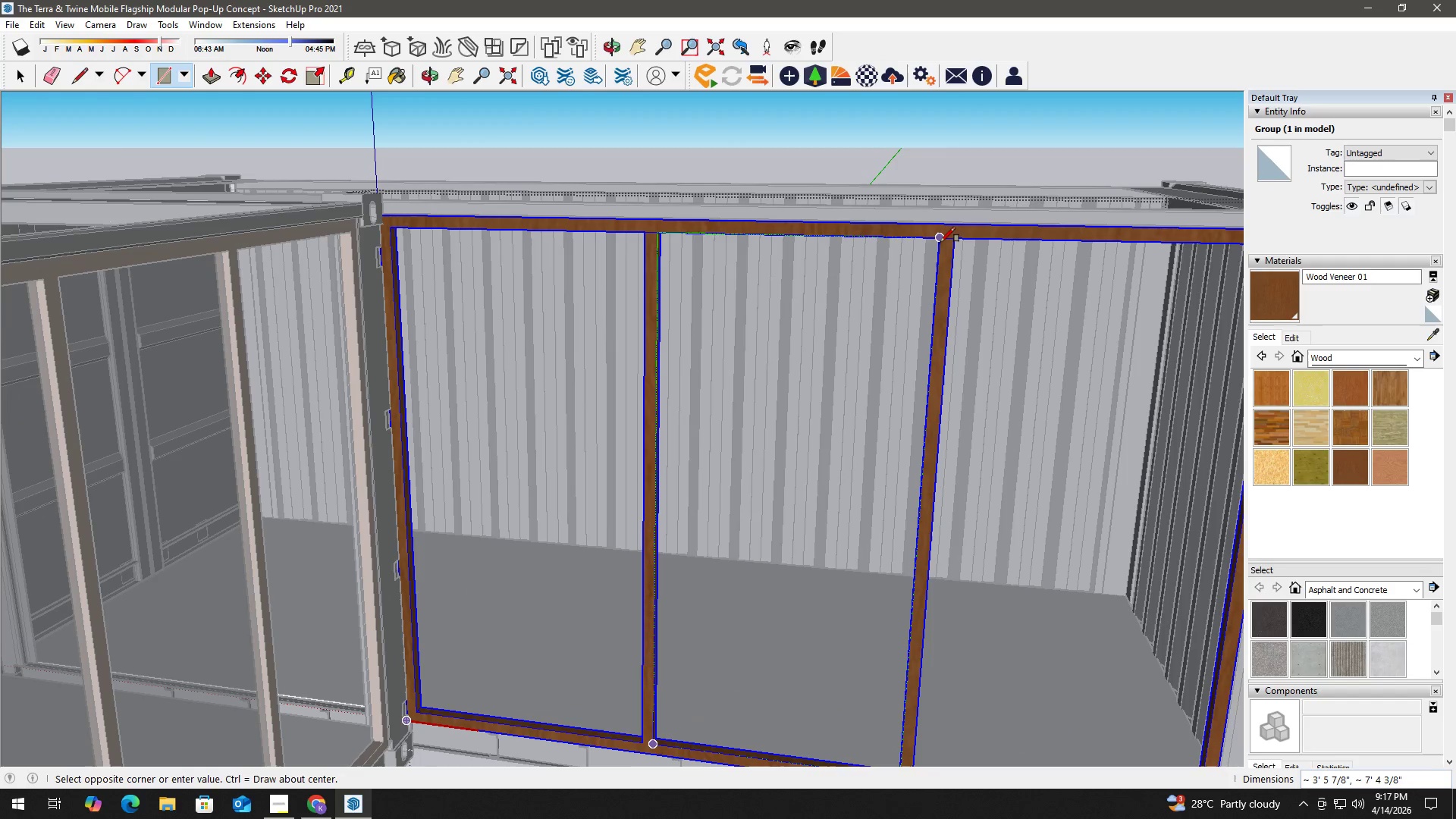 
left_click([940, 241])
 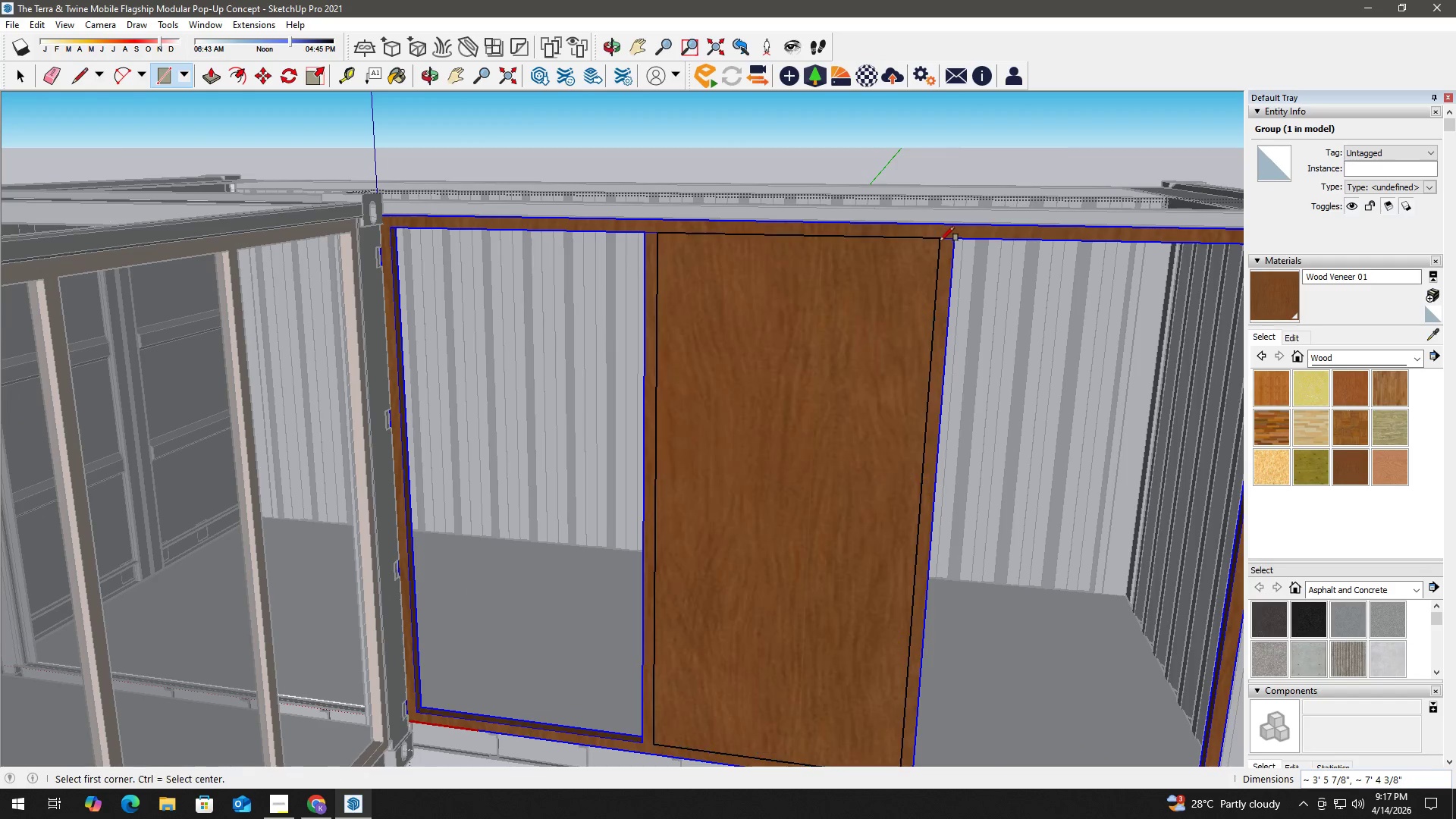 
key(Space)
 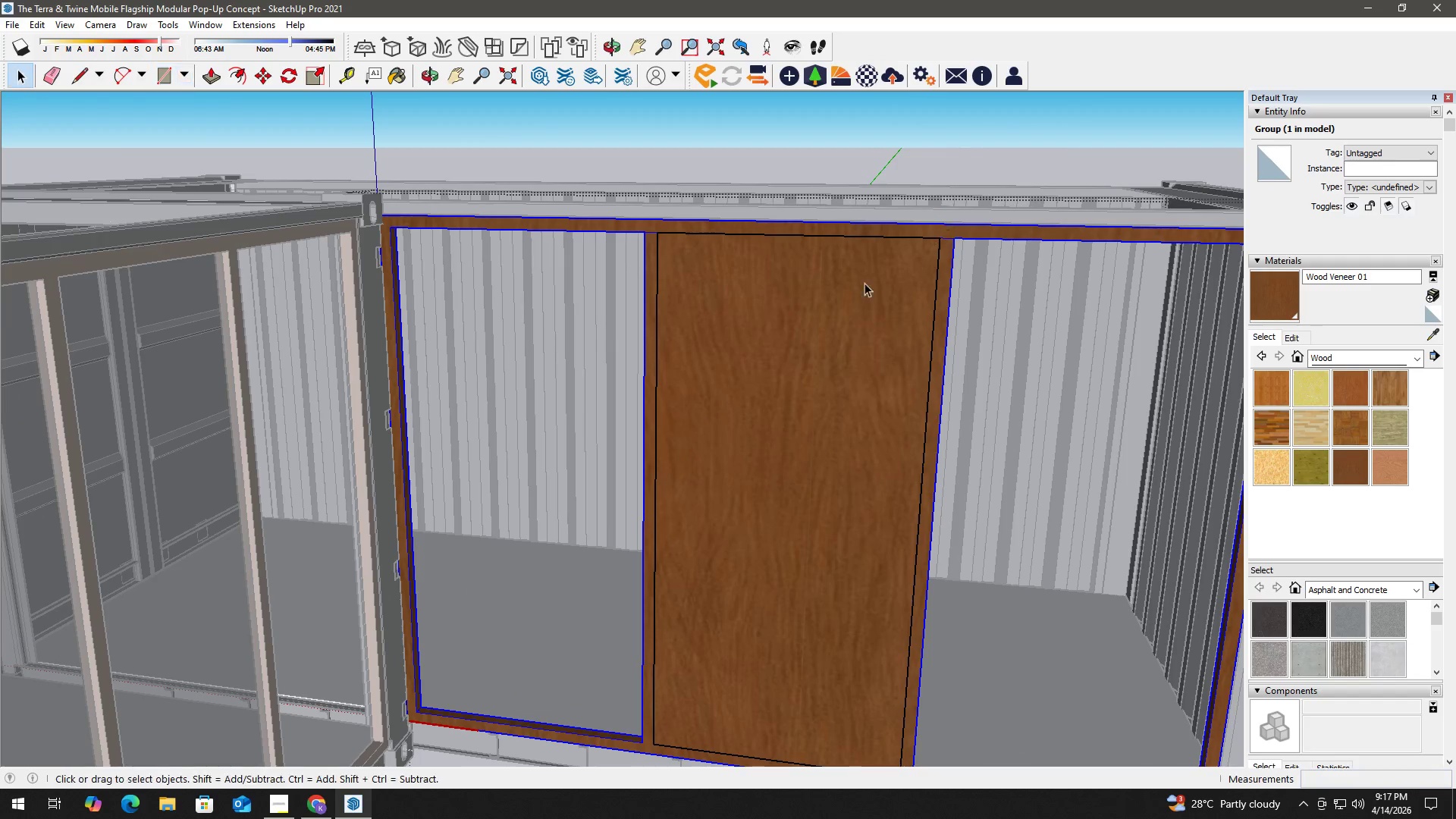 
key(F)
 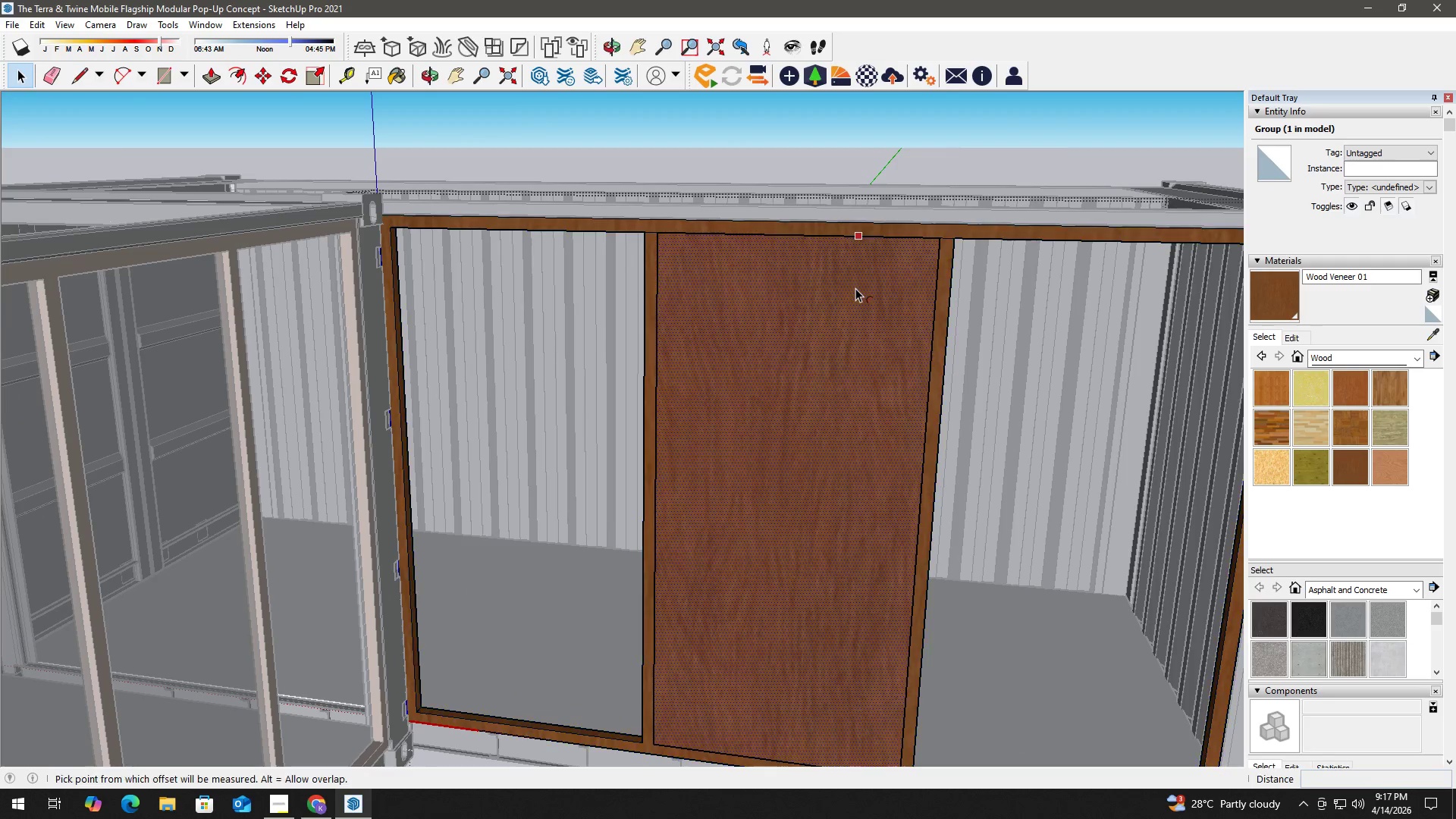 
double_click([855, 288])
 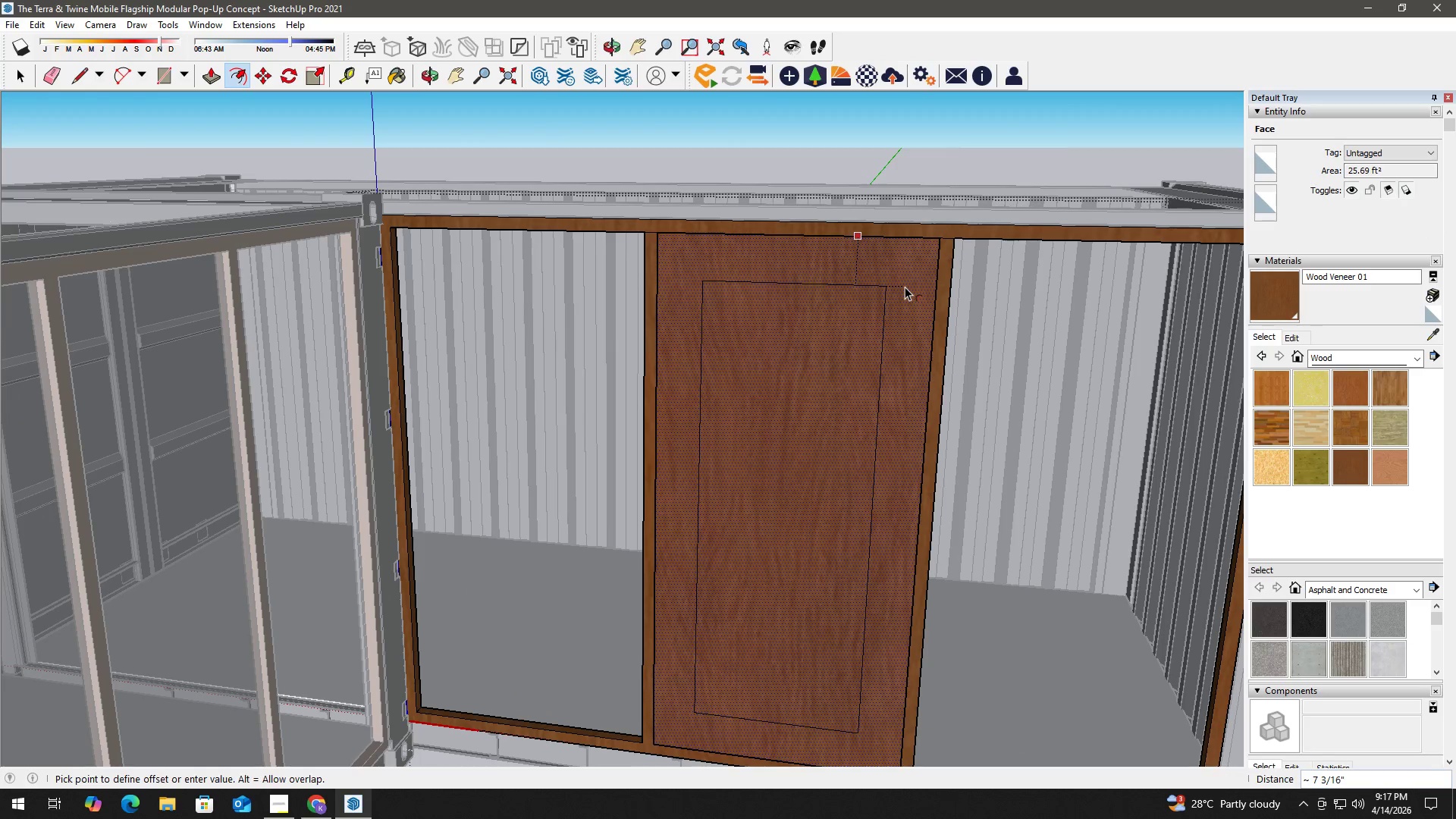 
key(Numpad2)
 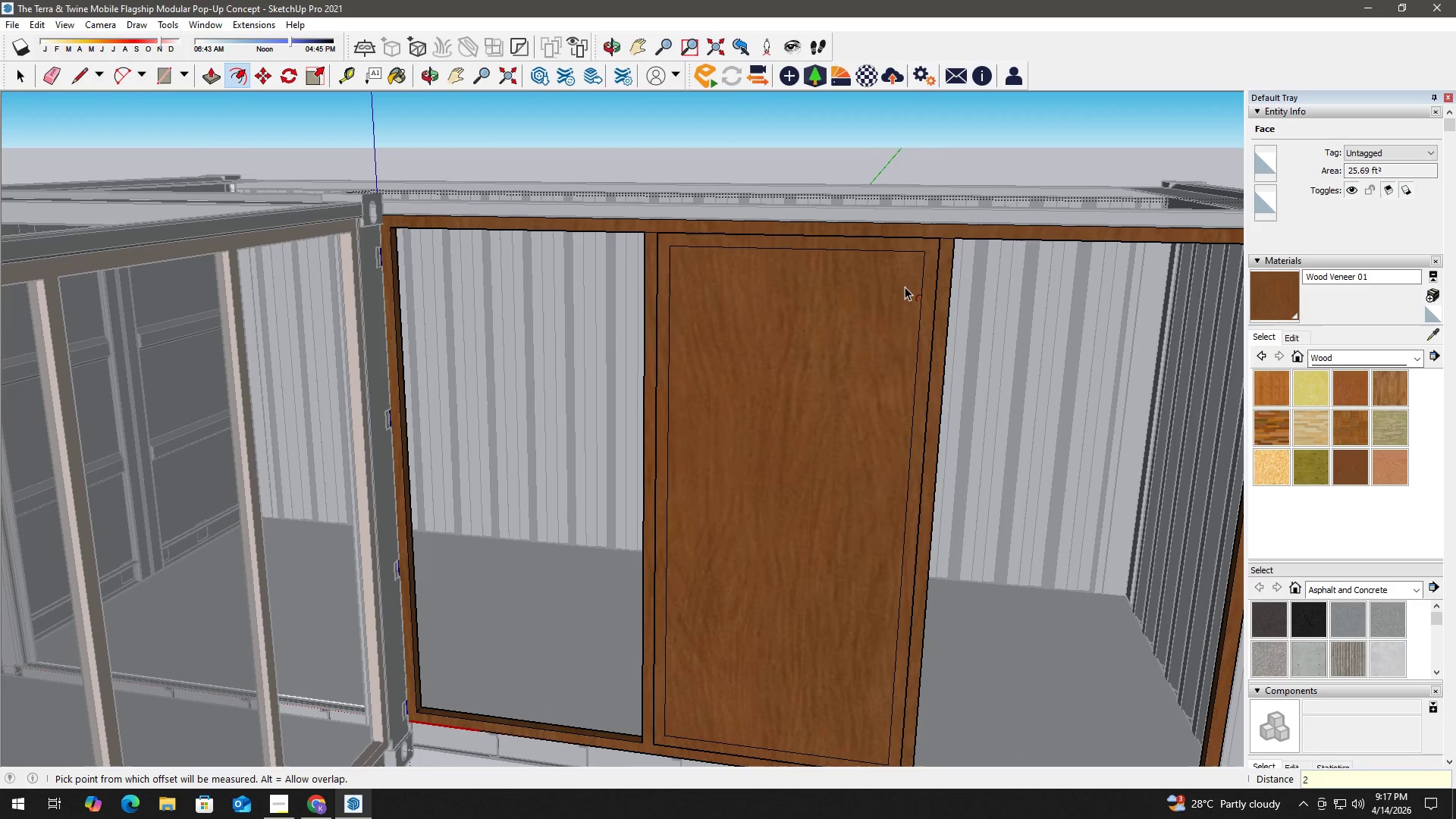 
key(NumpadEnter)
 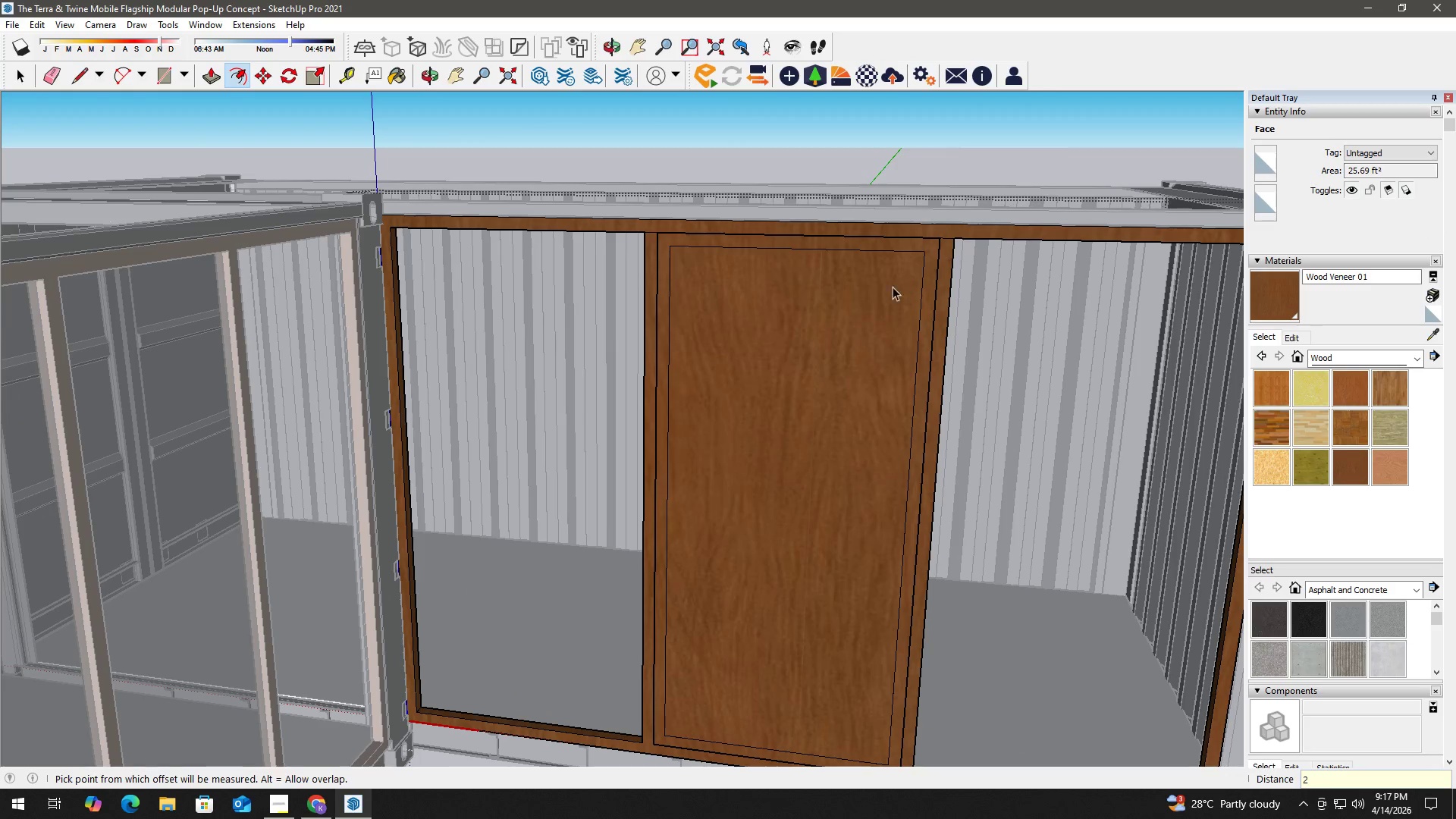 
key(Space)
 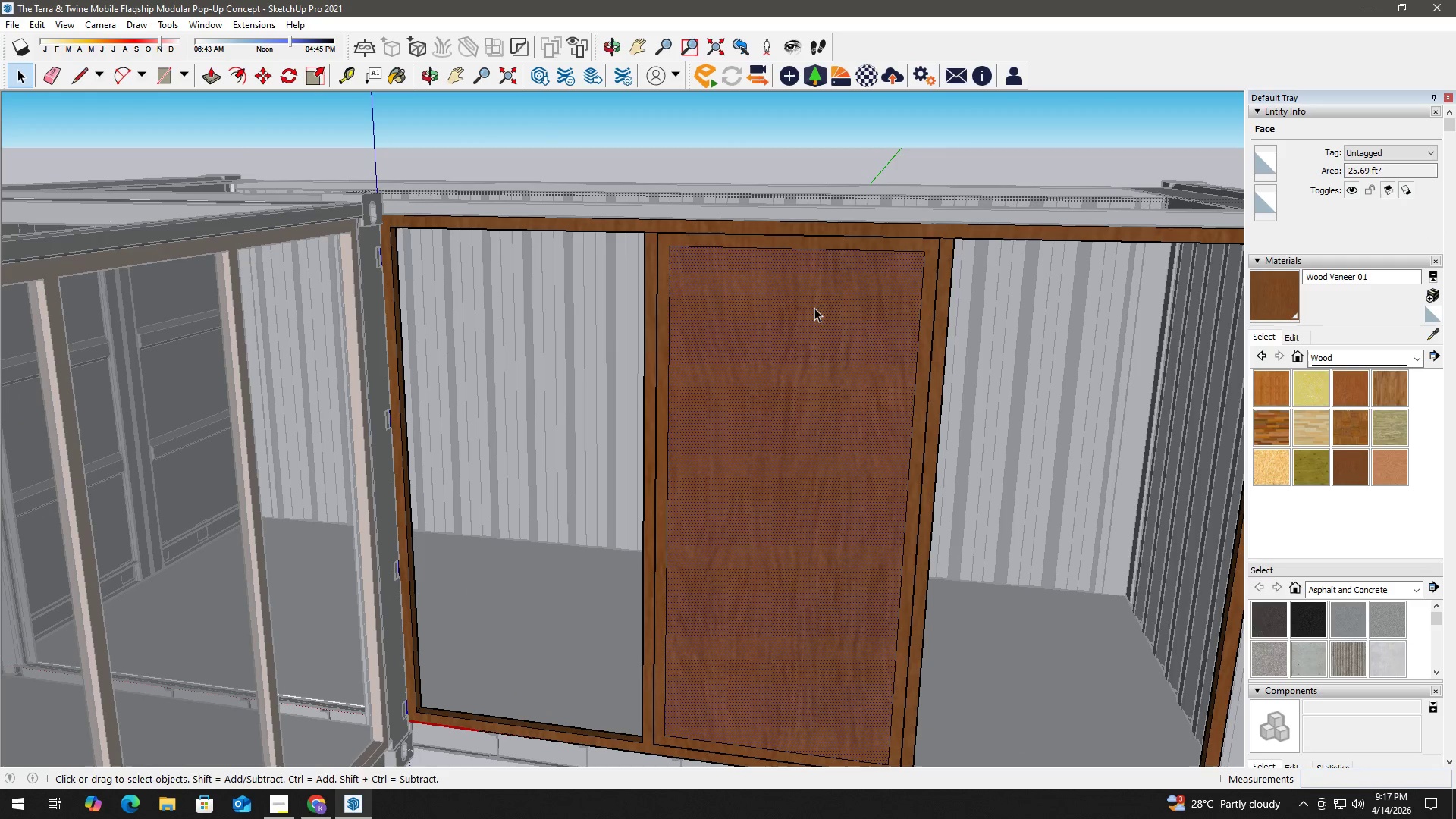 
left_click([814, 308])
 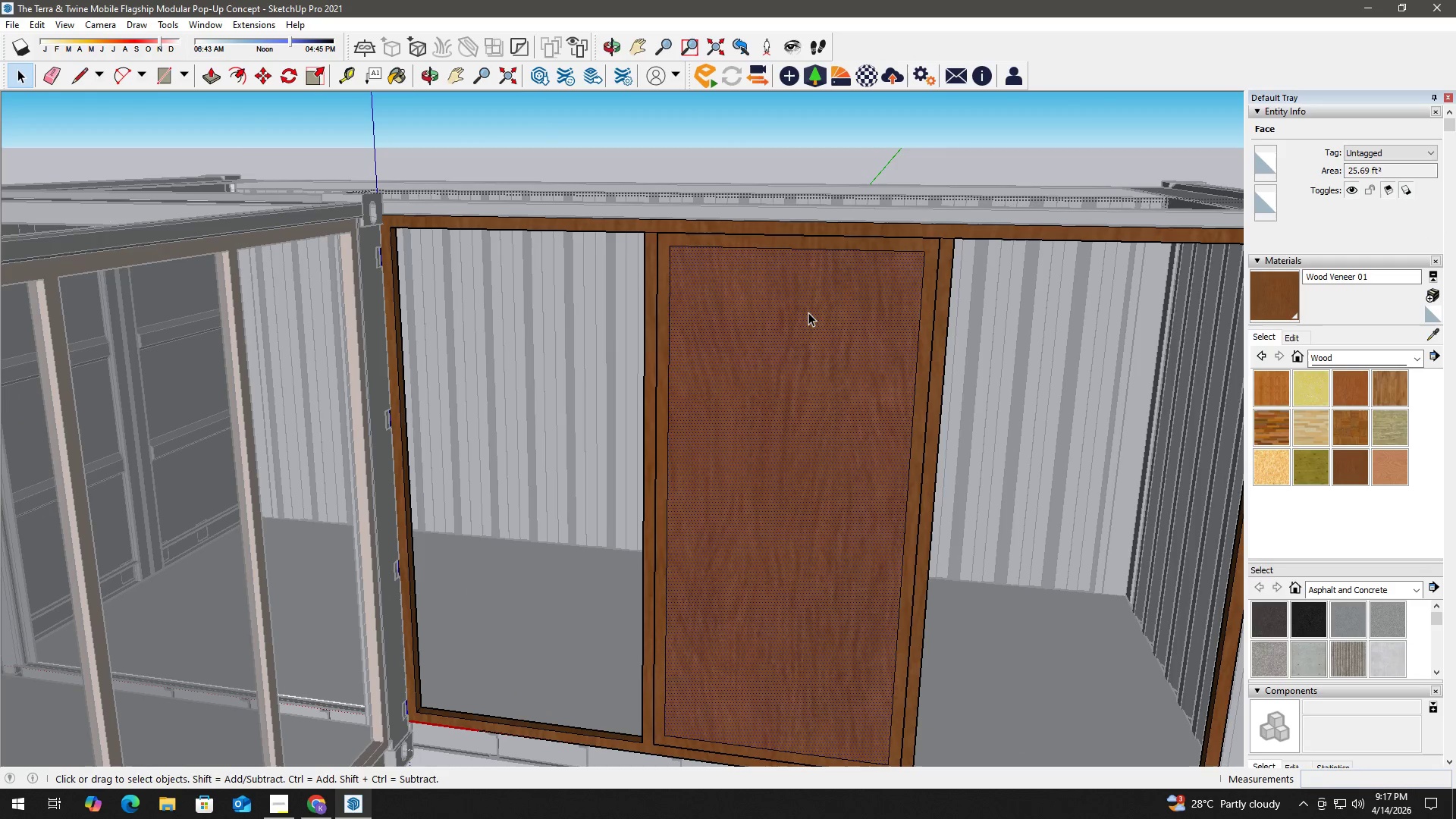 
key(Delete)
 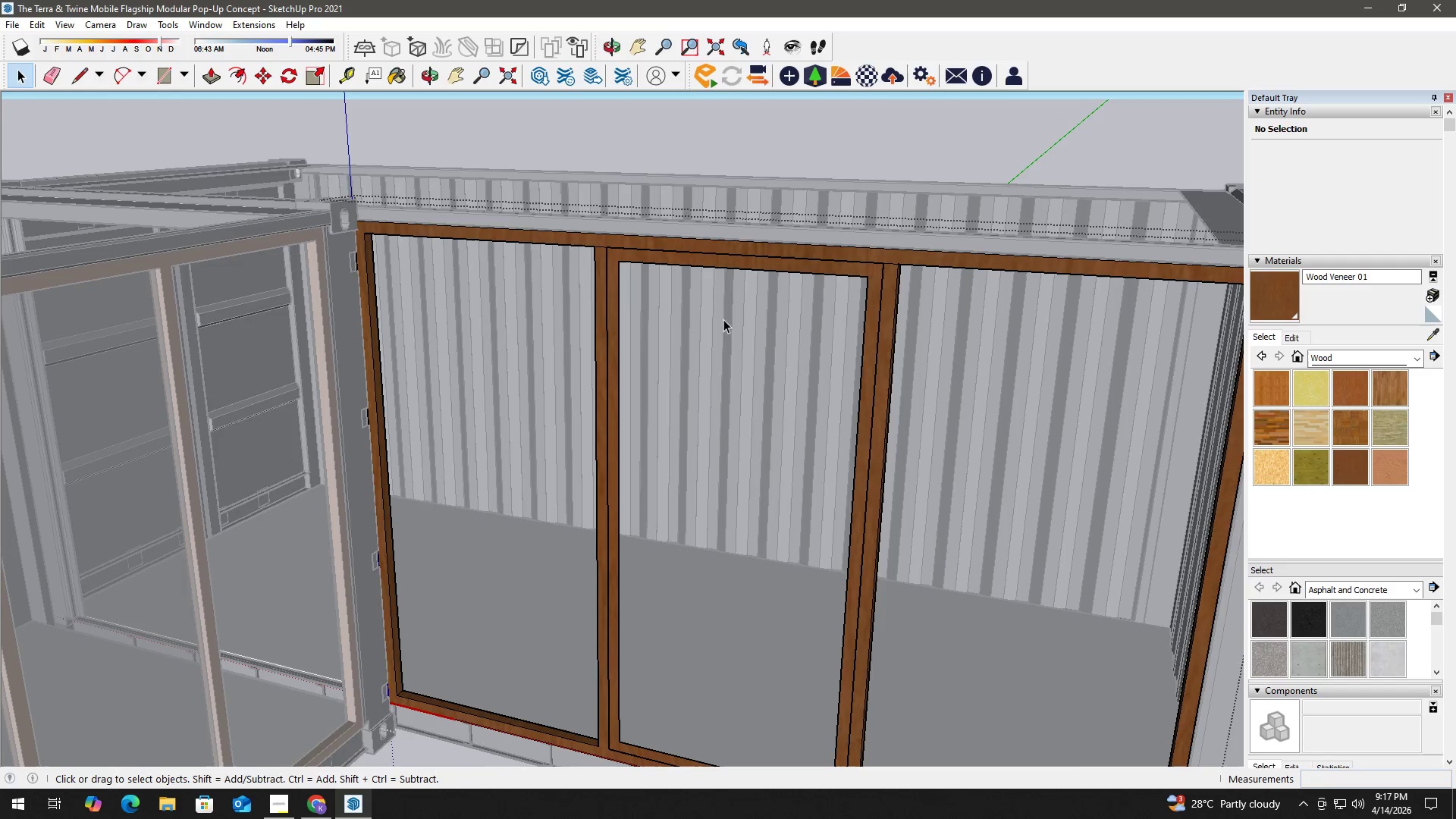 
scroll: coordinate [752, 268], scroll_direction: up, amount: 2.0
 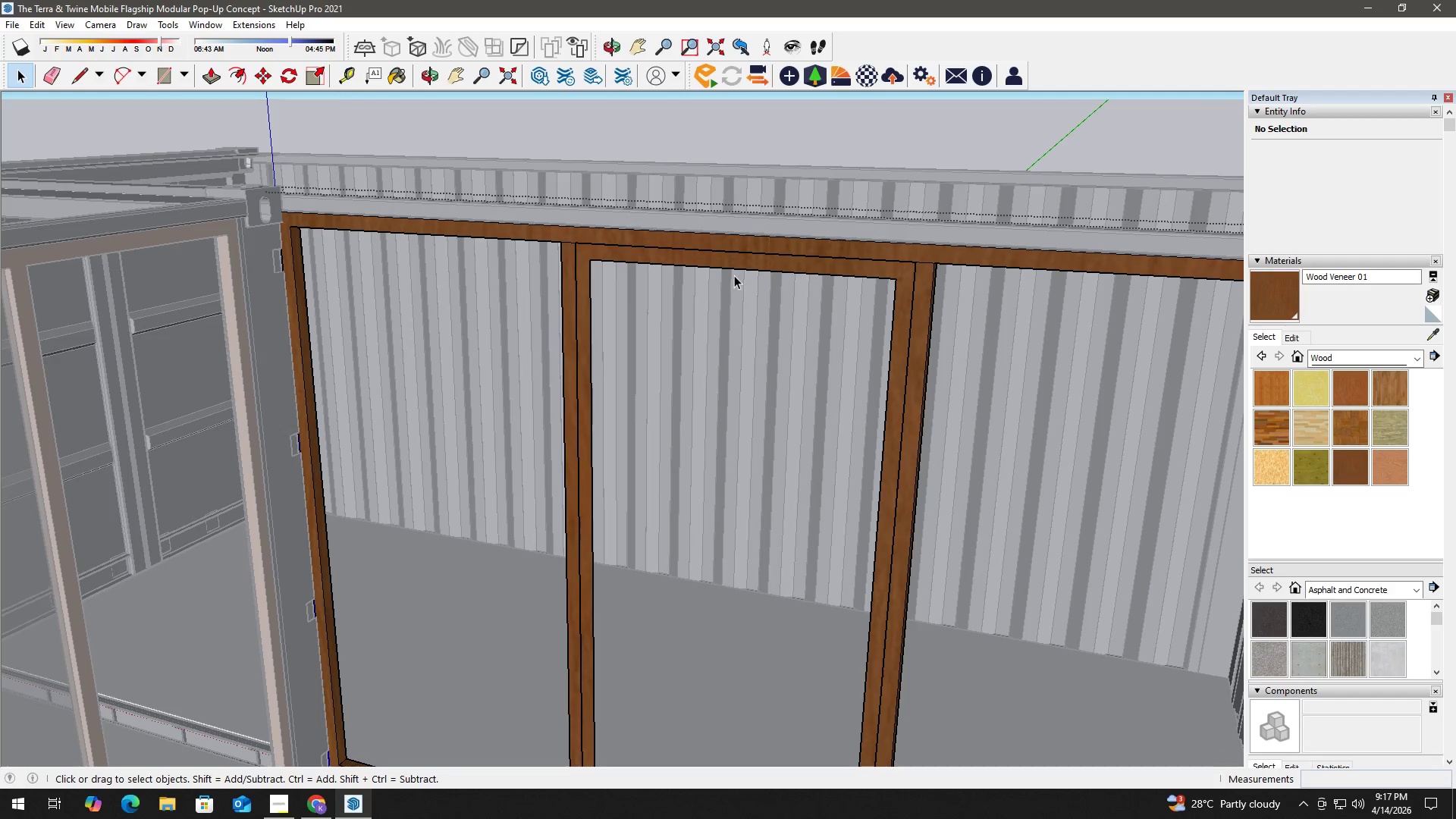 
key(P)
 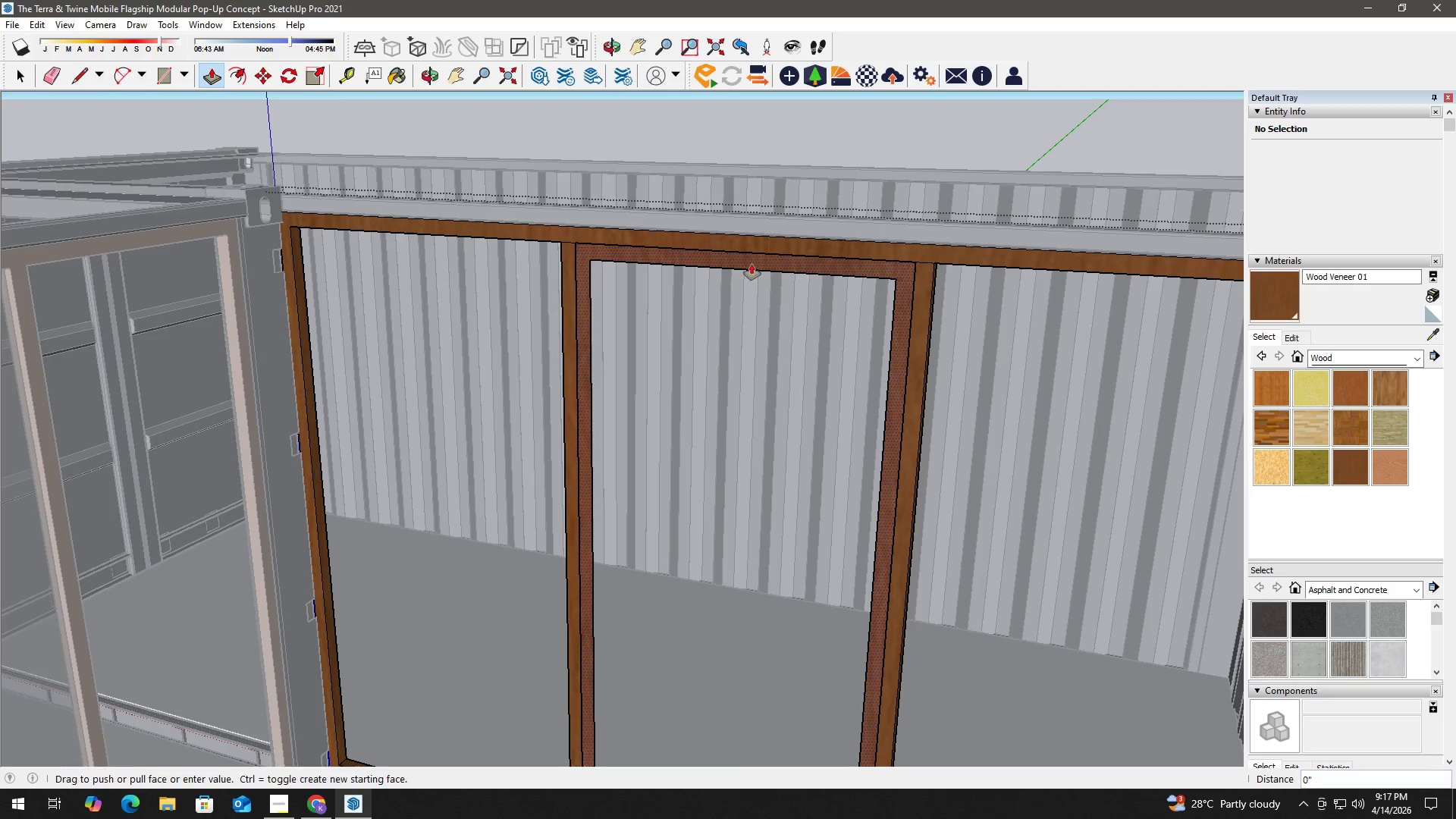 
left_click([752, 264])
 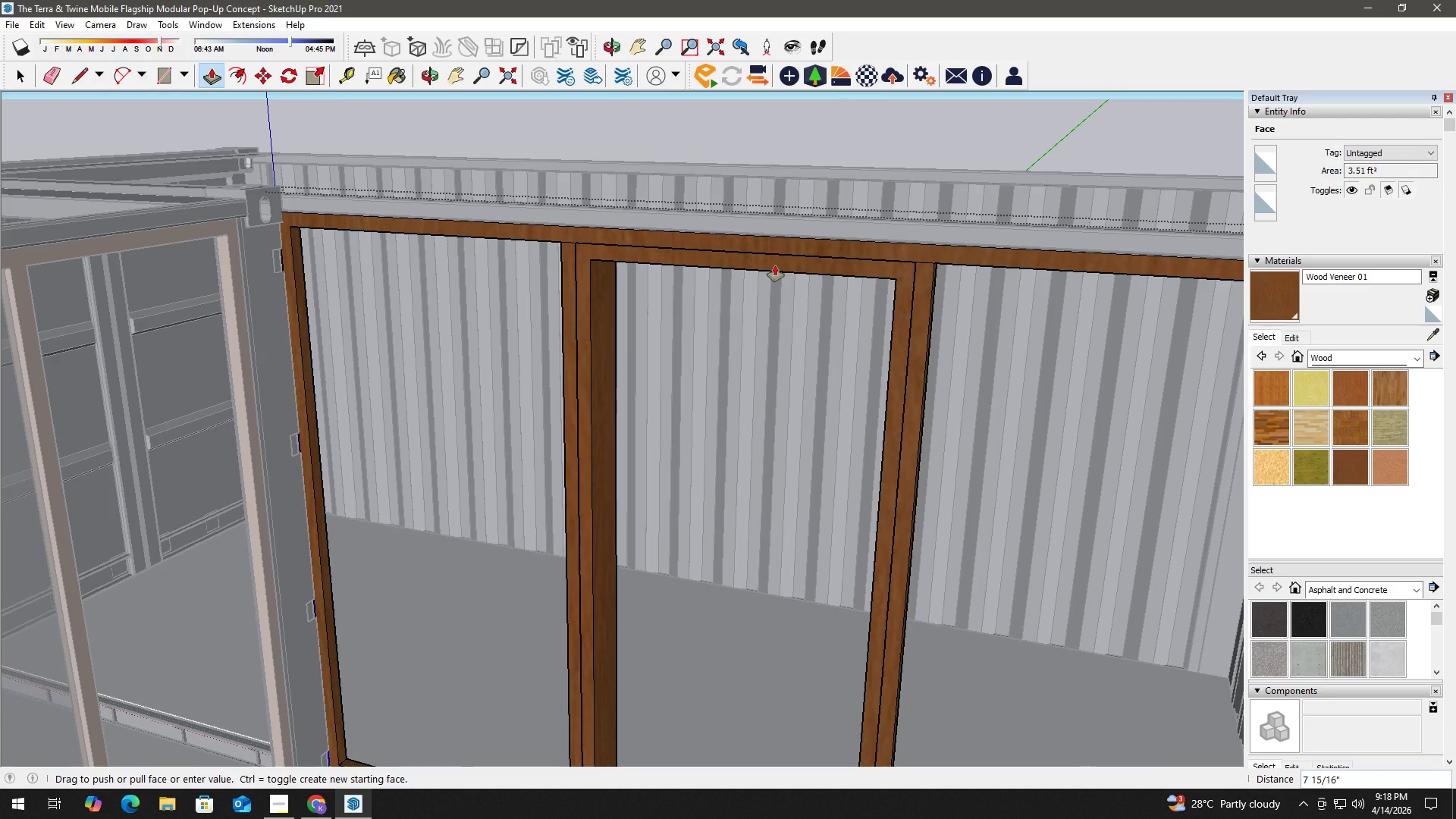 
key(Numpad2)
 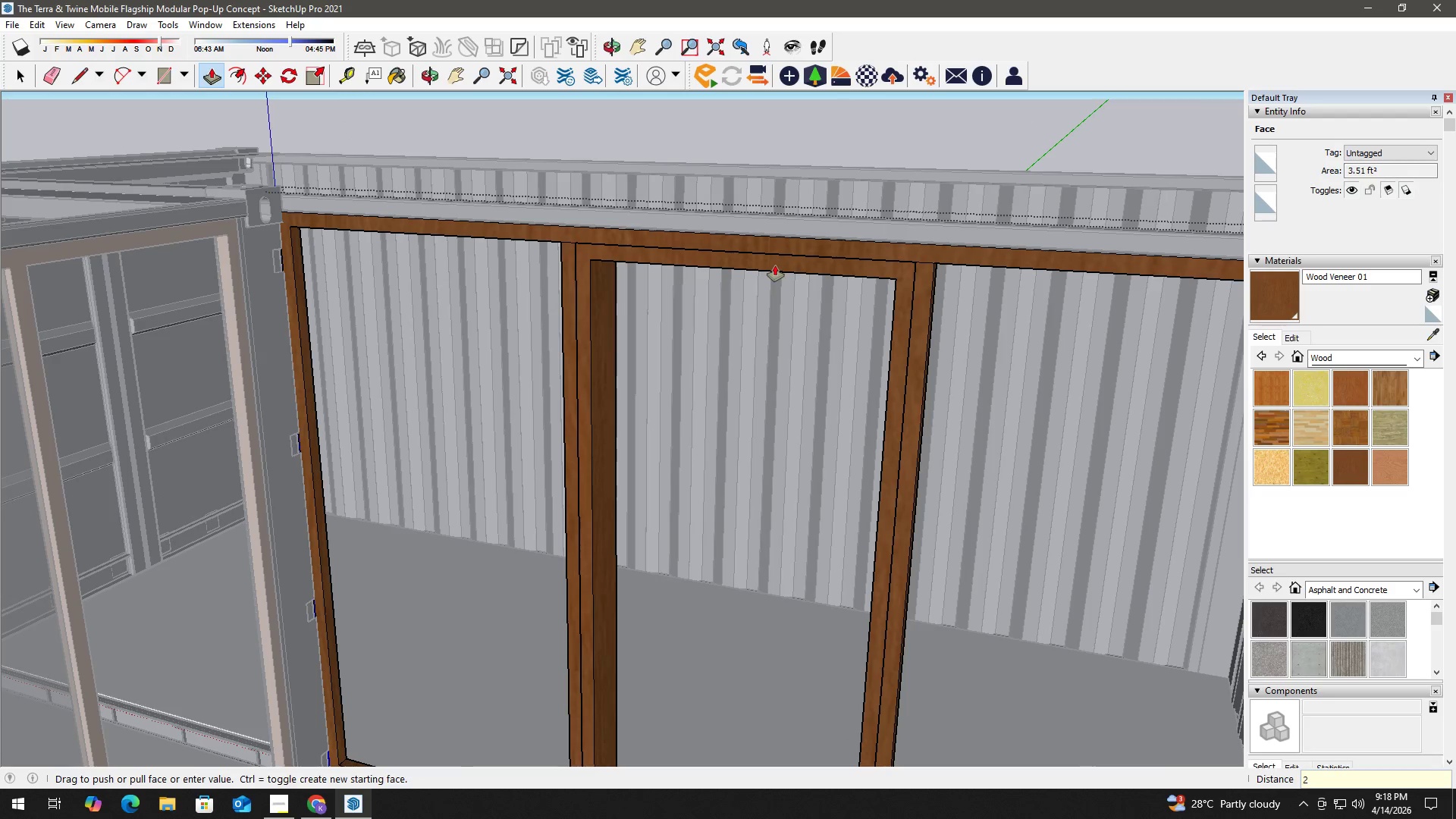 
key(NumpadEnter)
 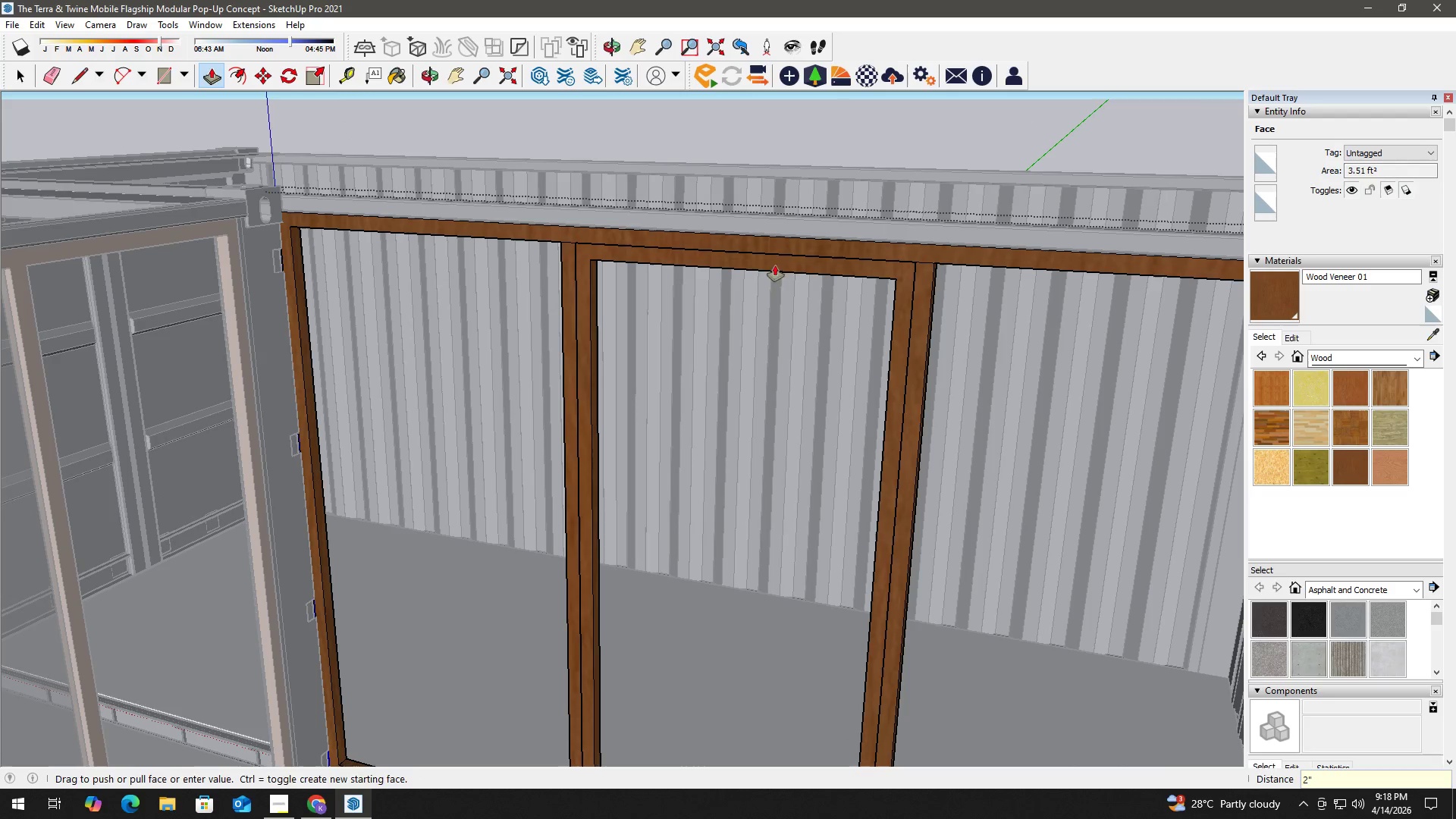 
key(Space)
 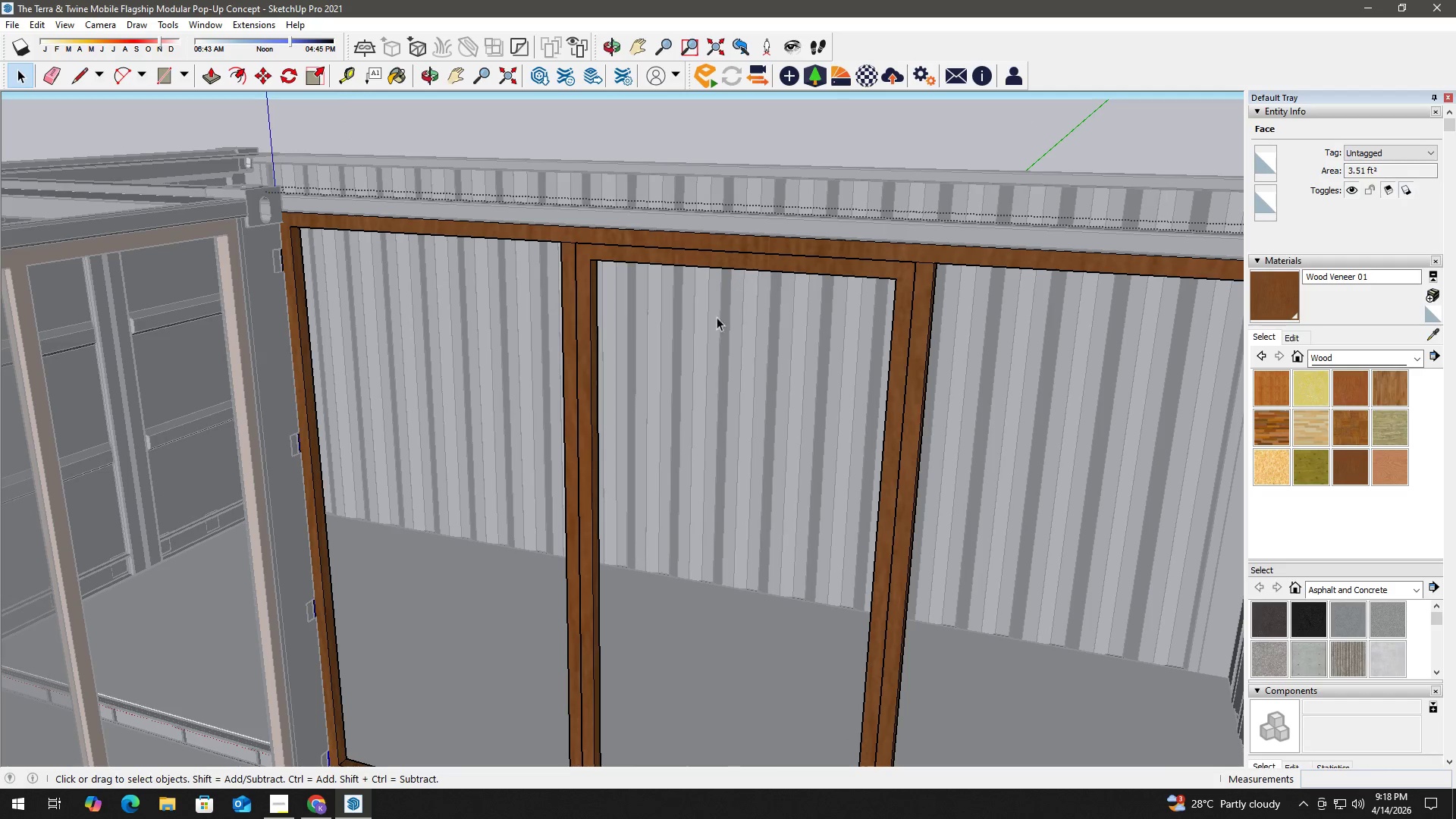 
key(H)
 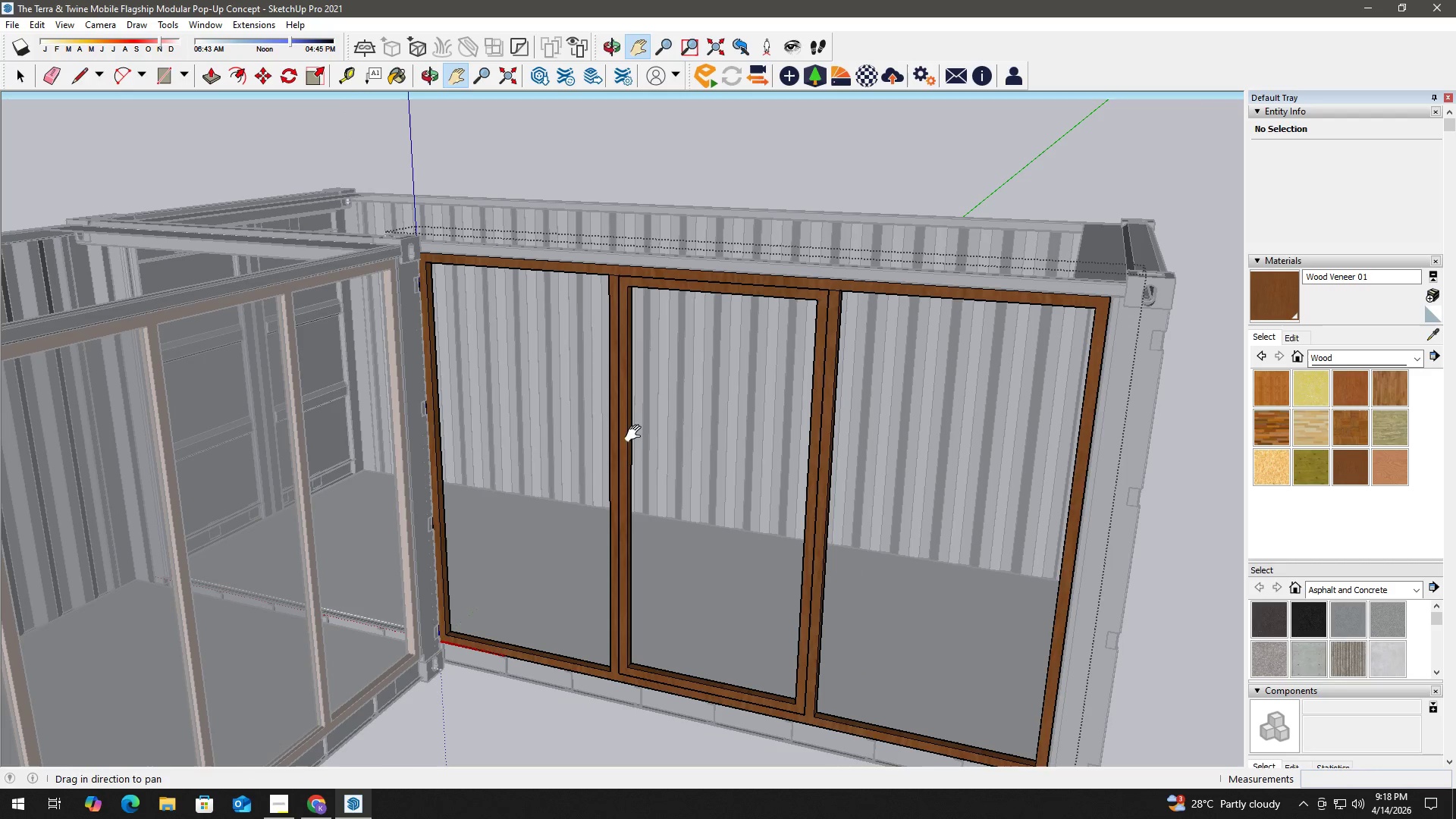 
scroll: coordinate [689, 337], scroll_direction: down, amount: 4.0
 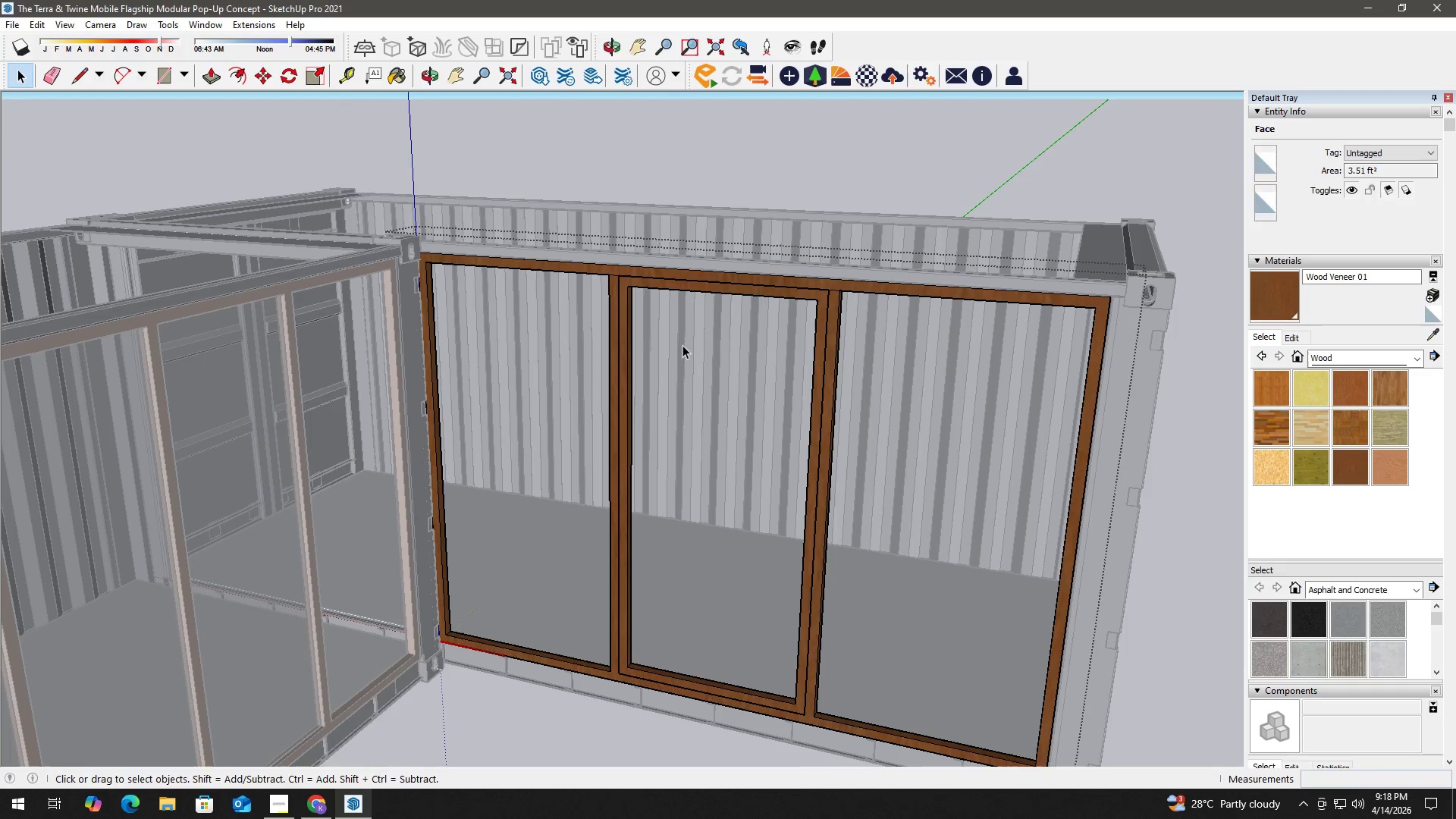 
key(Space)
 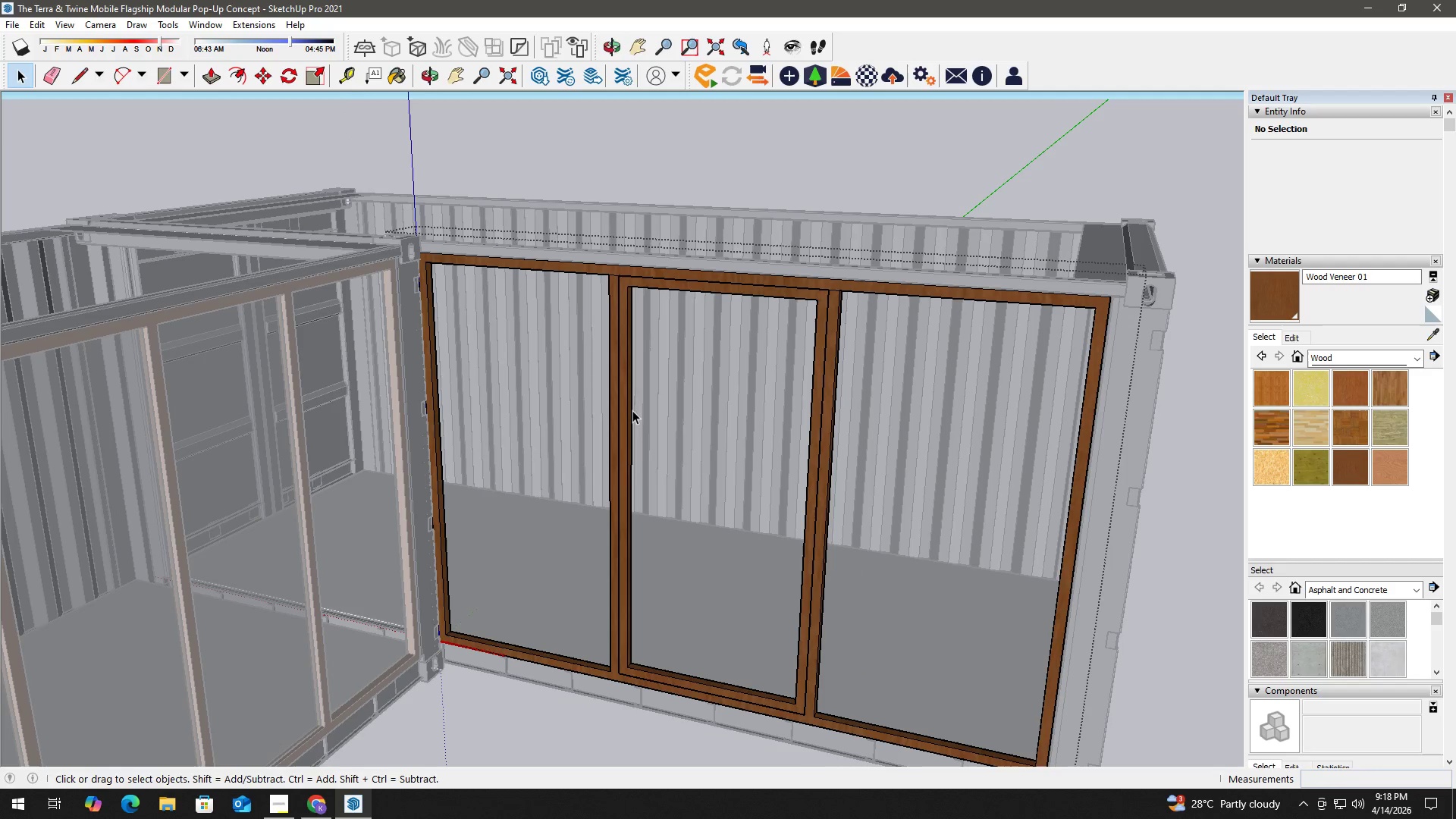 
double_click([632, 410])
 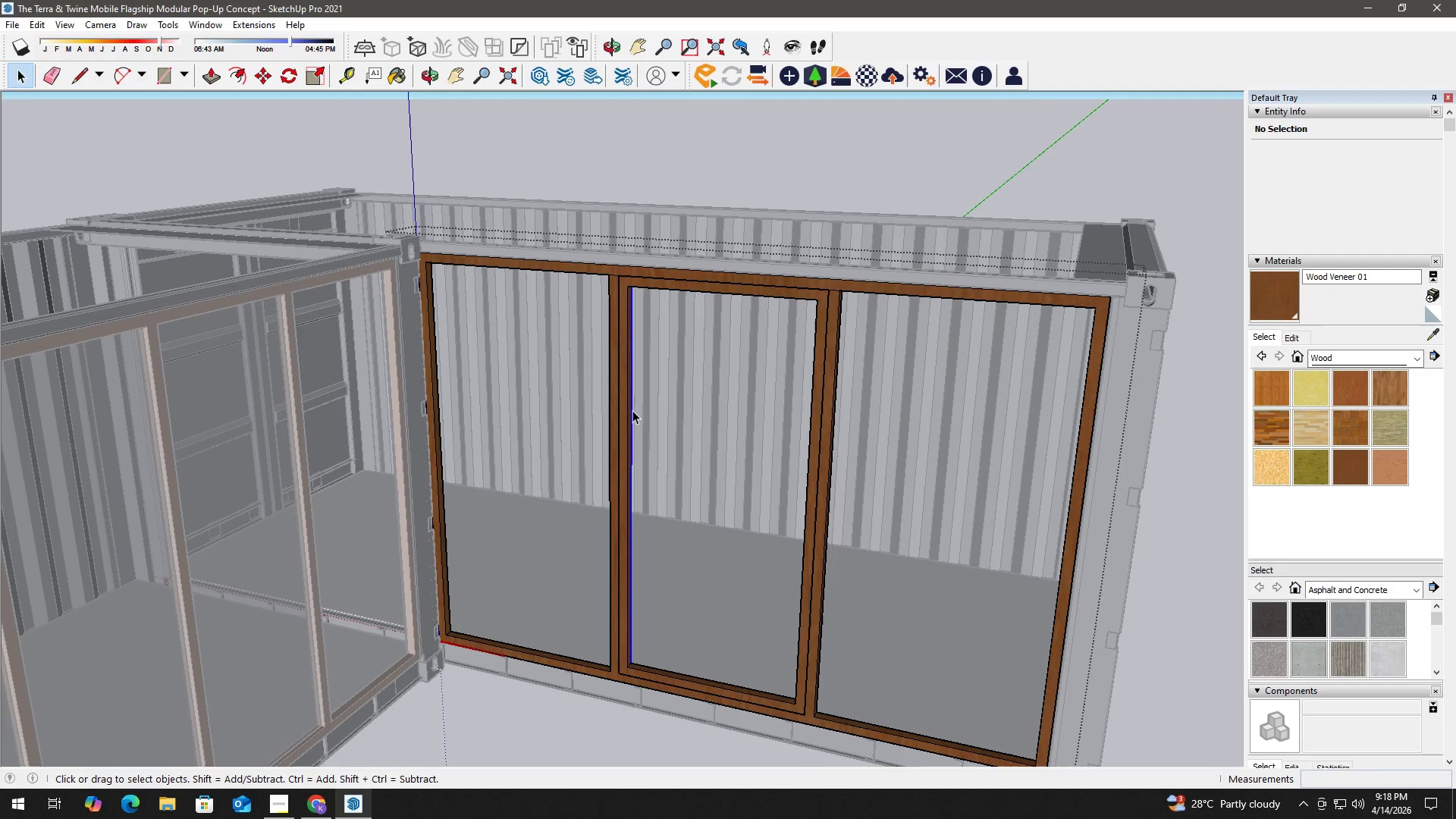 
triple_click([632, 410])
 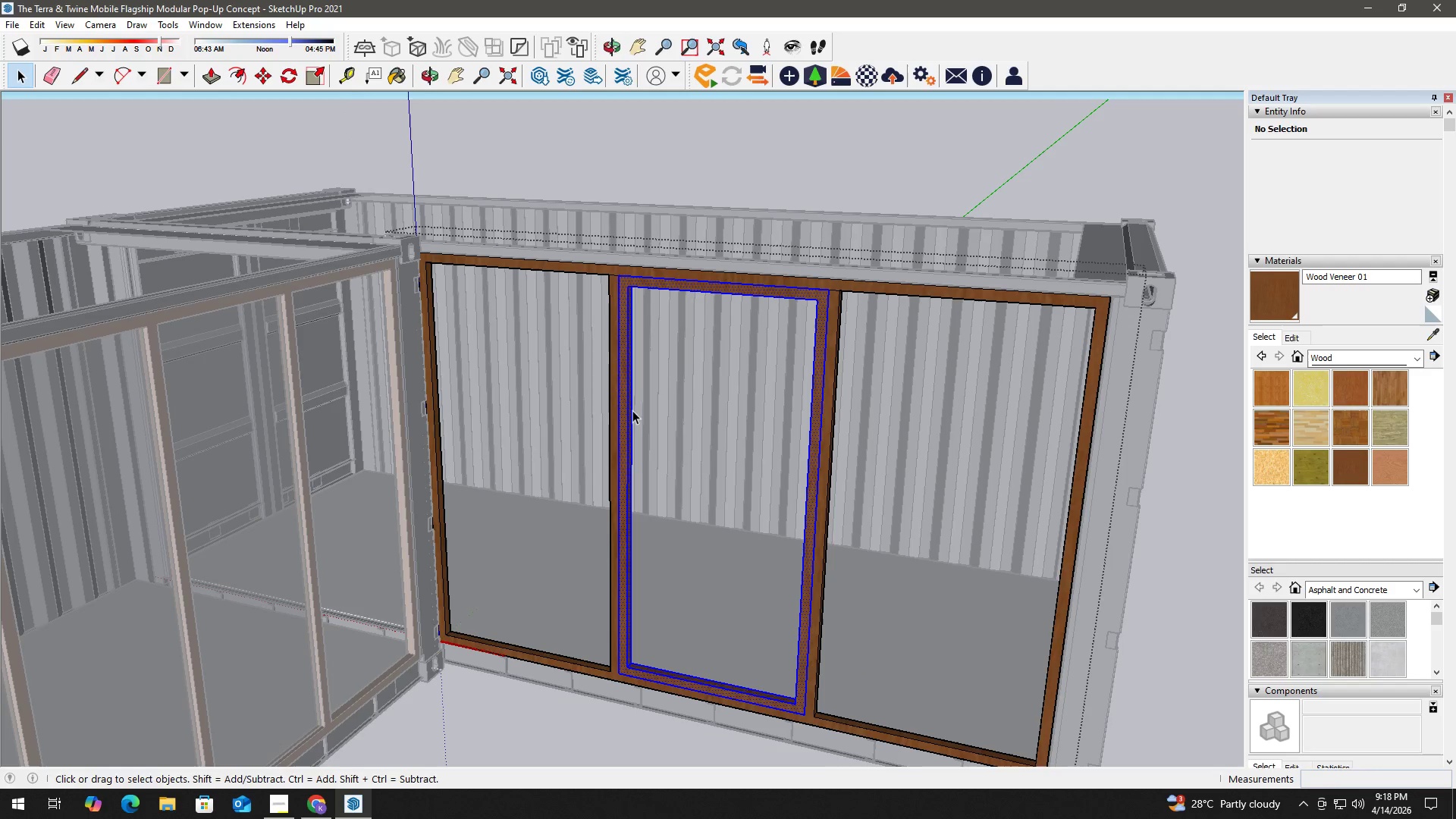 
triple_click([632, 410])
 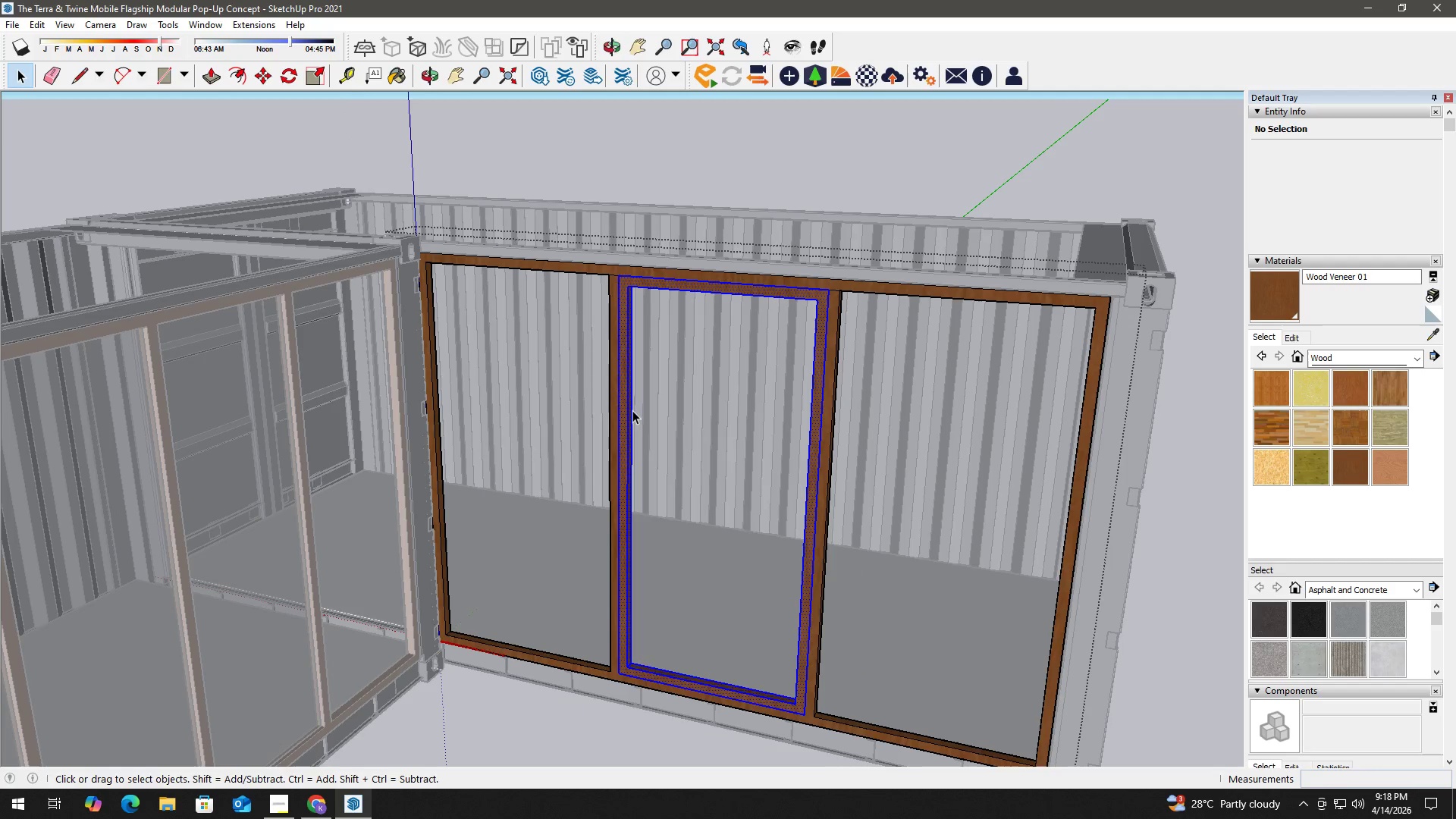 
right_click([632, 410])
 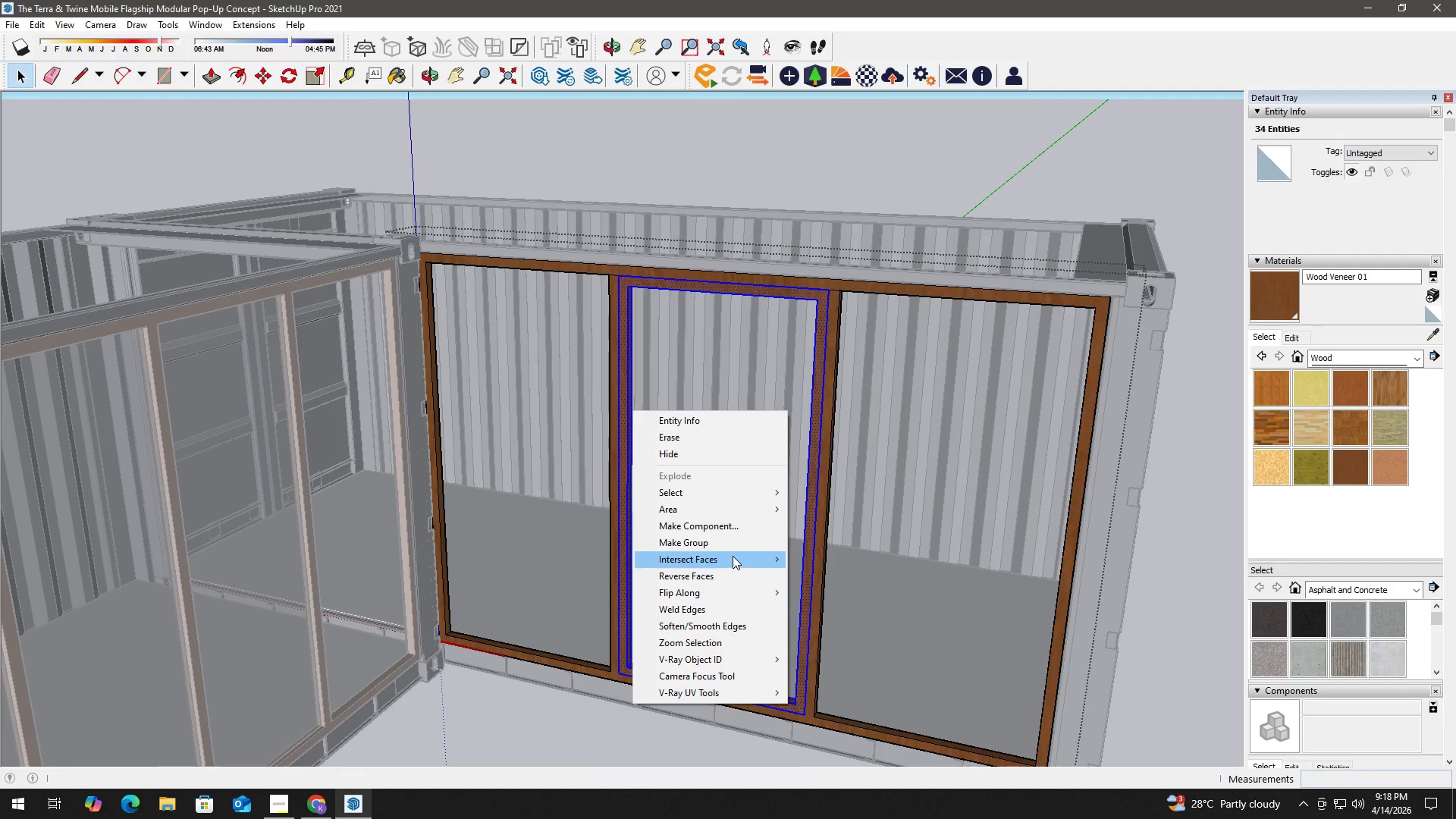 
left_click([736, 541])
 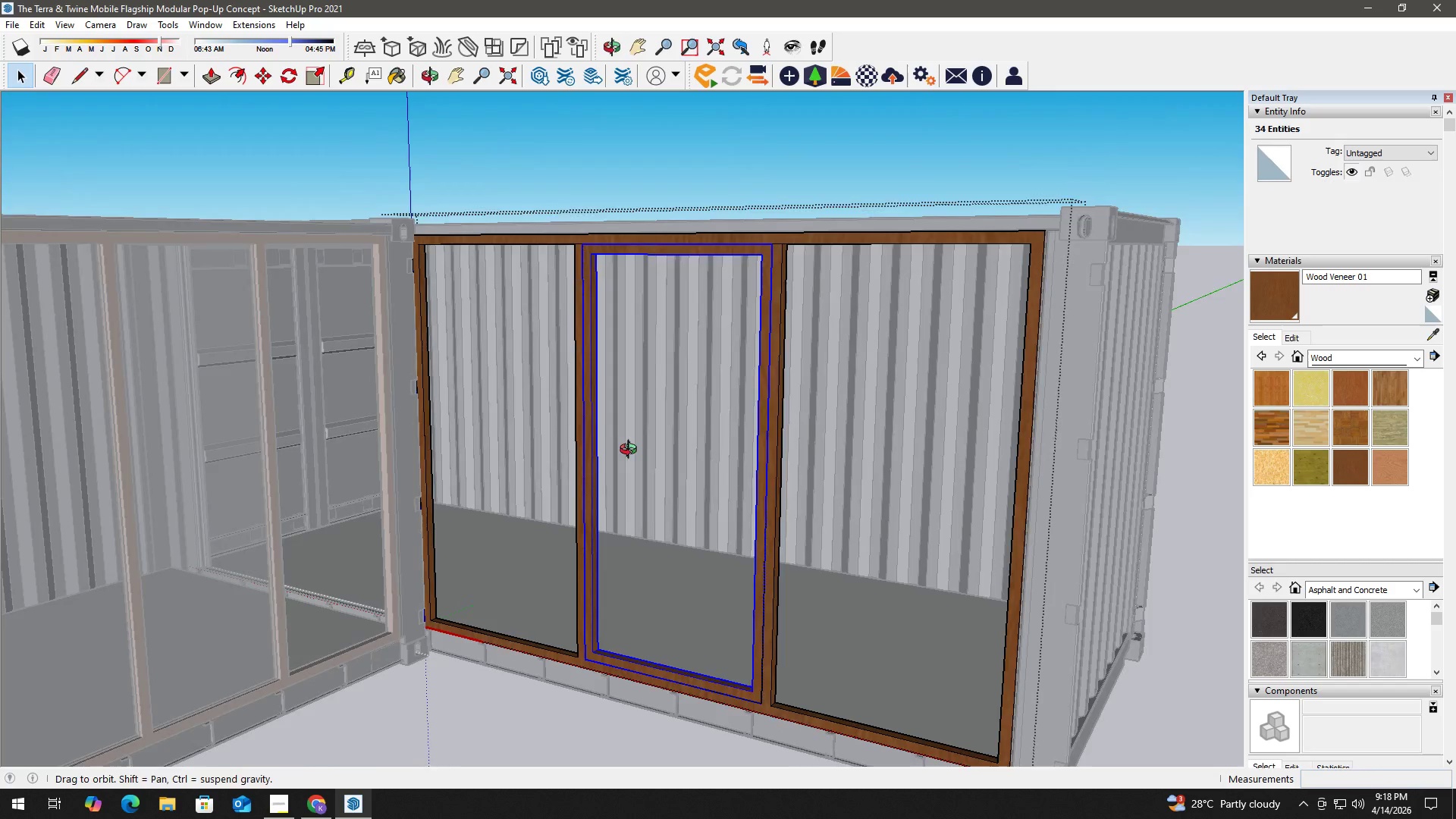 
key(Space)
 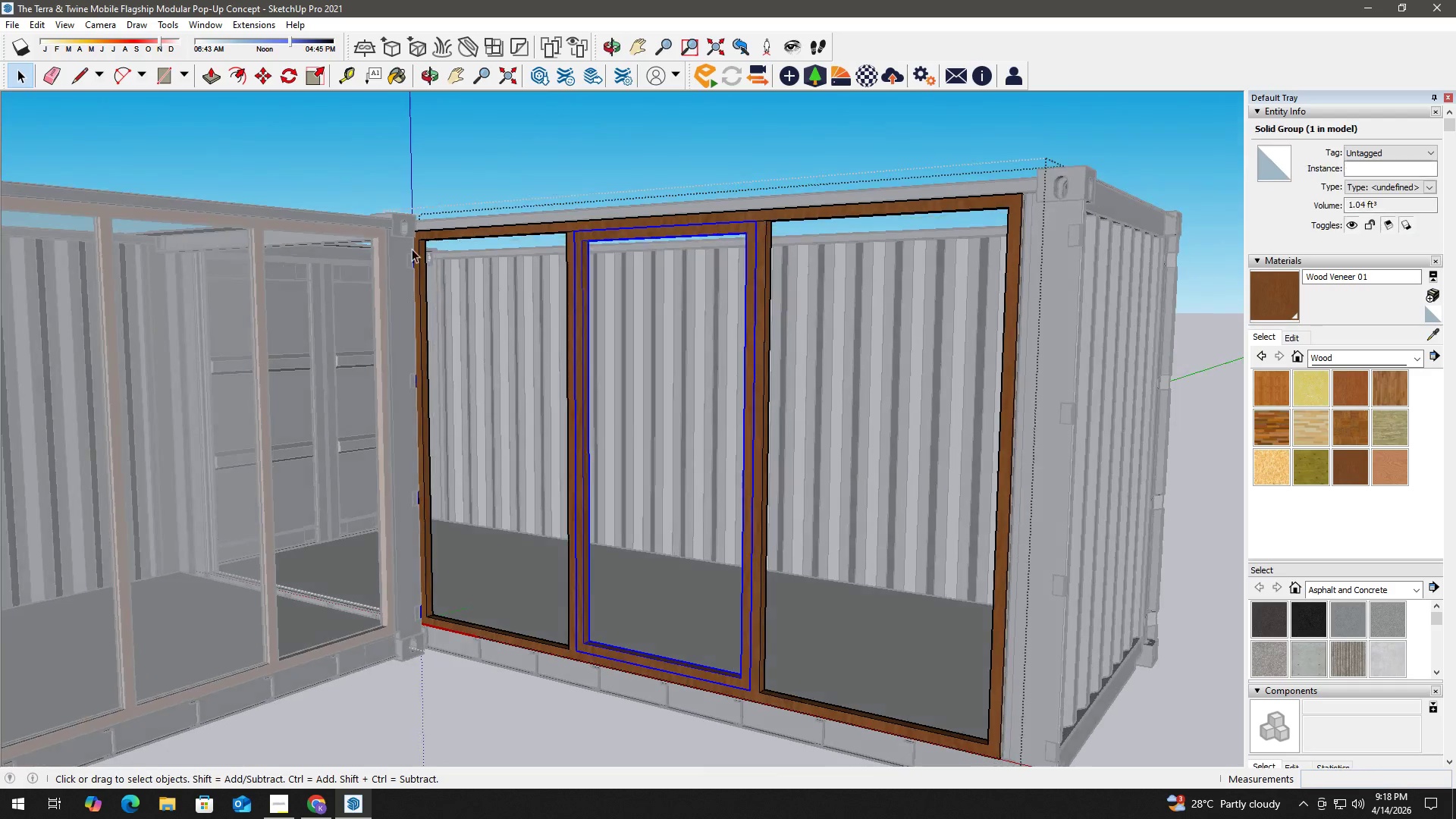 
key(R)
 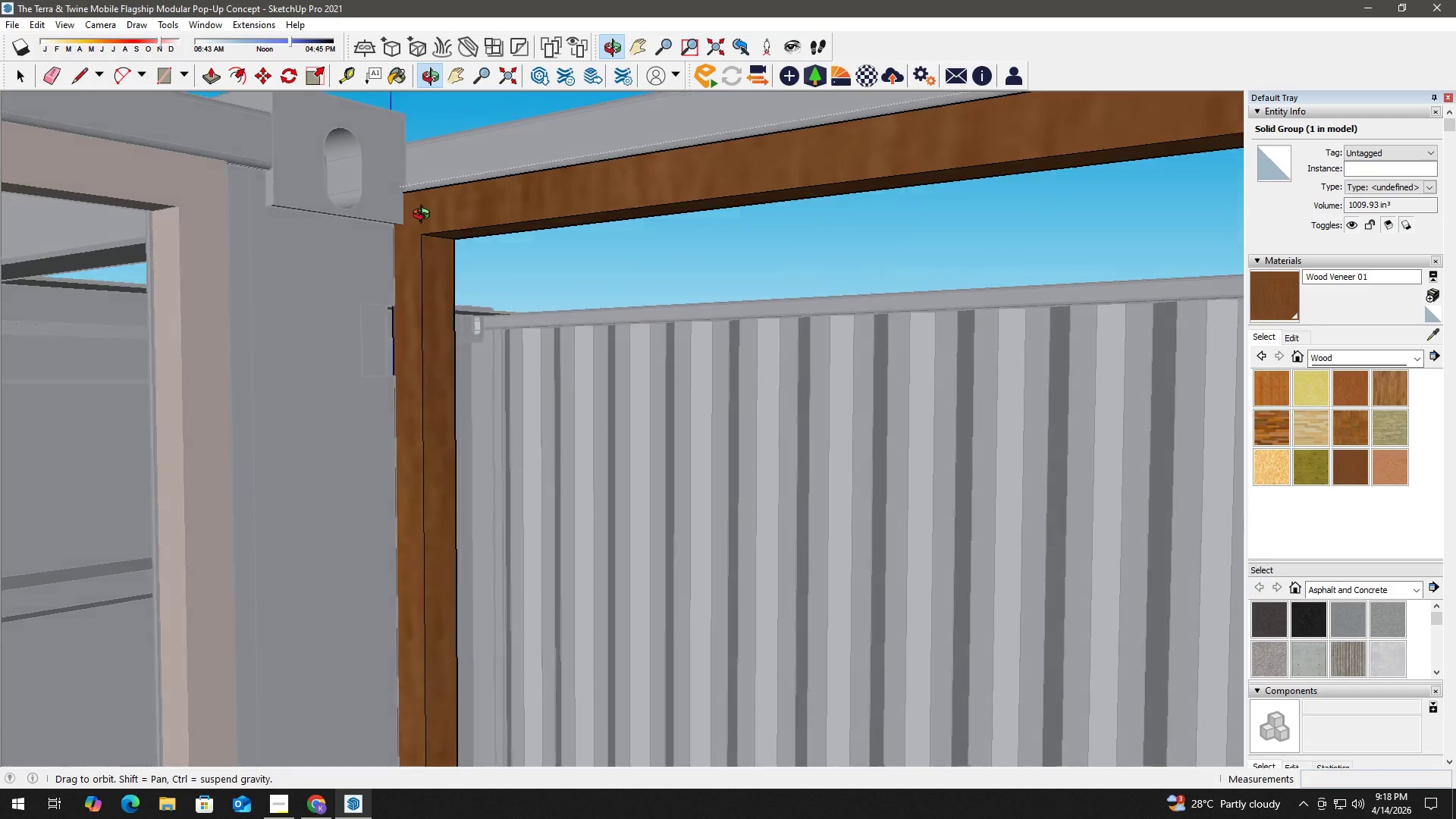 
scroll: coordinate [441, 250], scroll_direction: up, amount: 18.0
 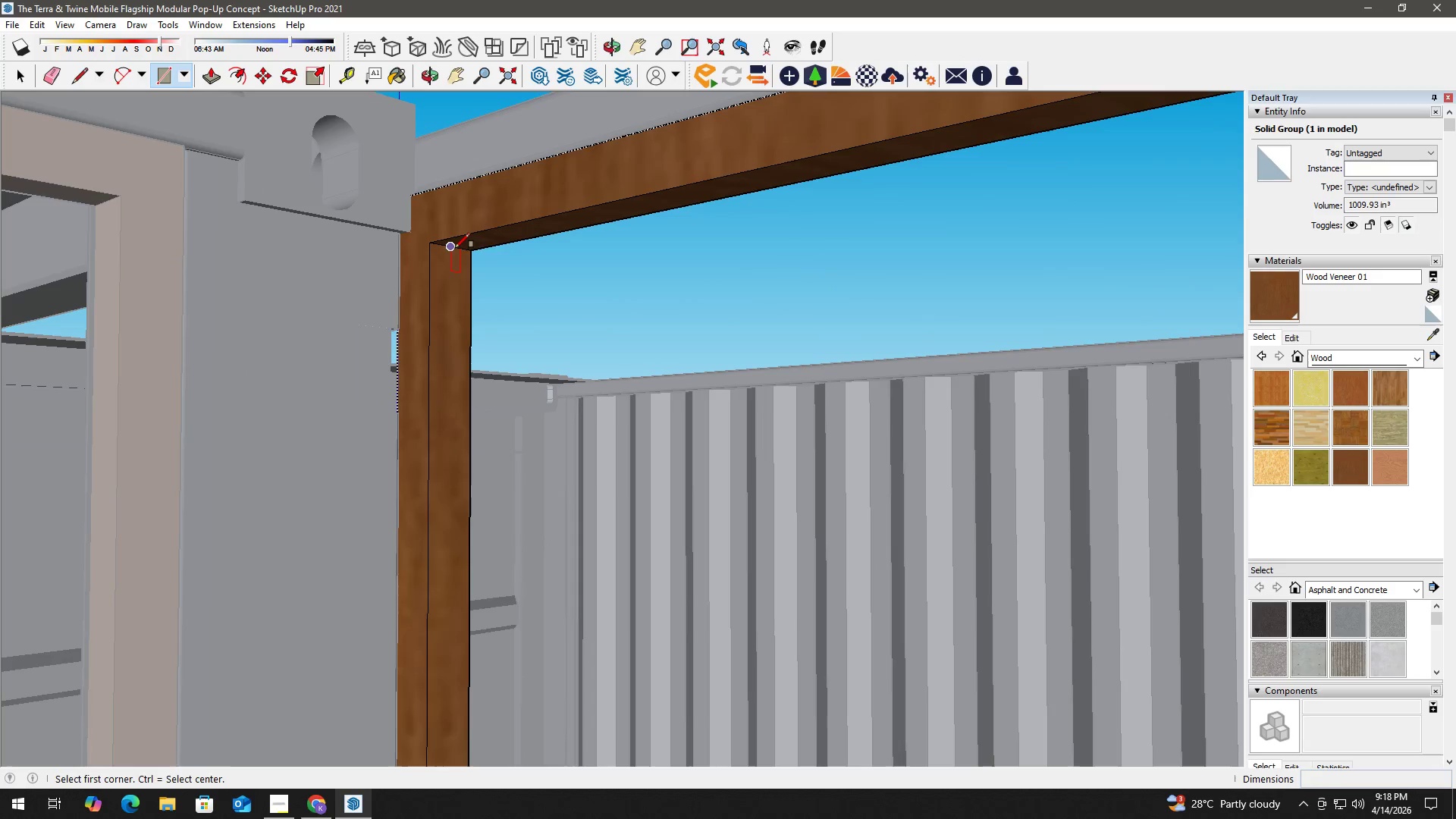 
left_click([455, 248])
 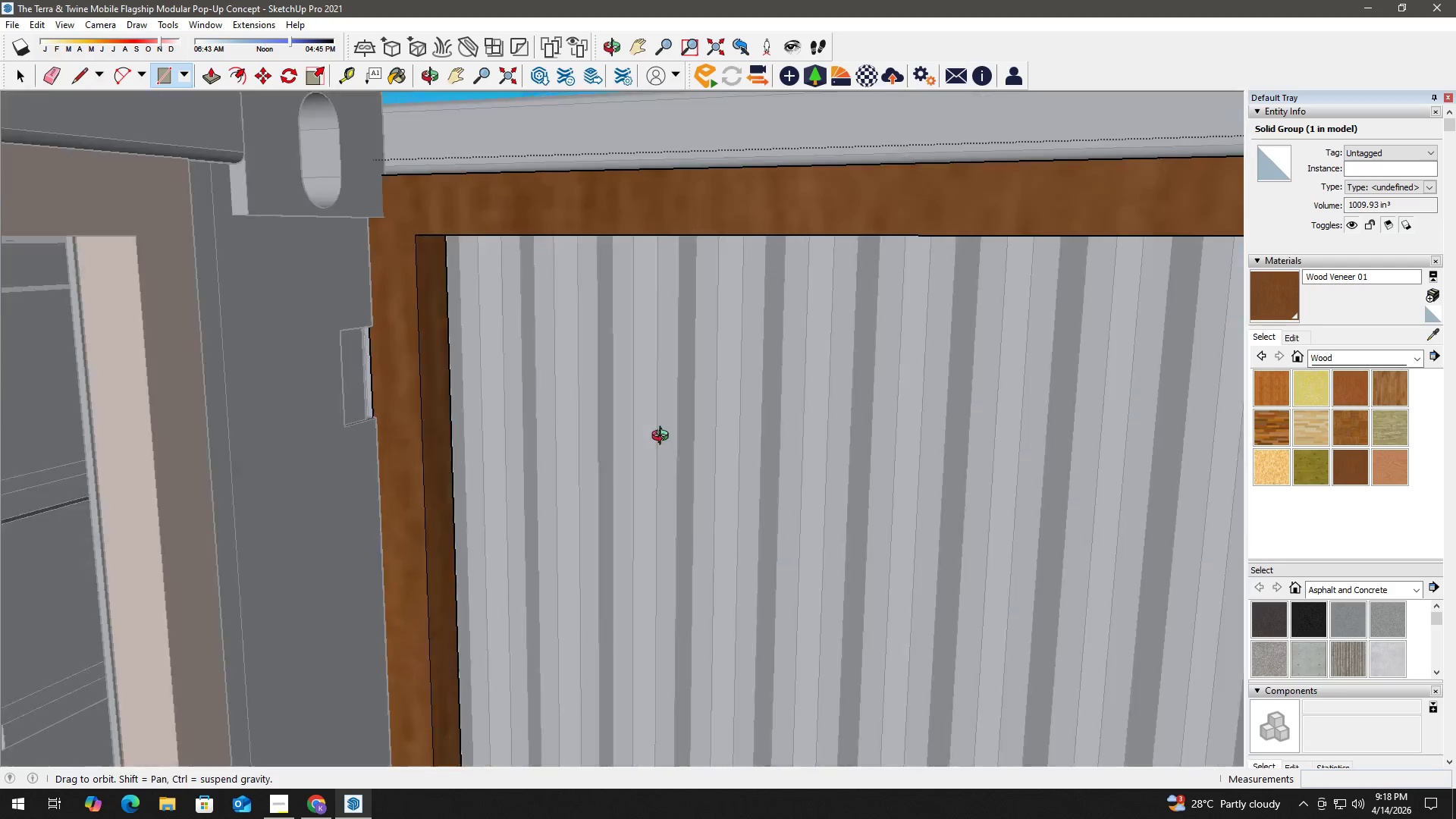 
hold_key(key=ShiftLeft, duration=0.55)
 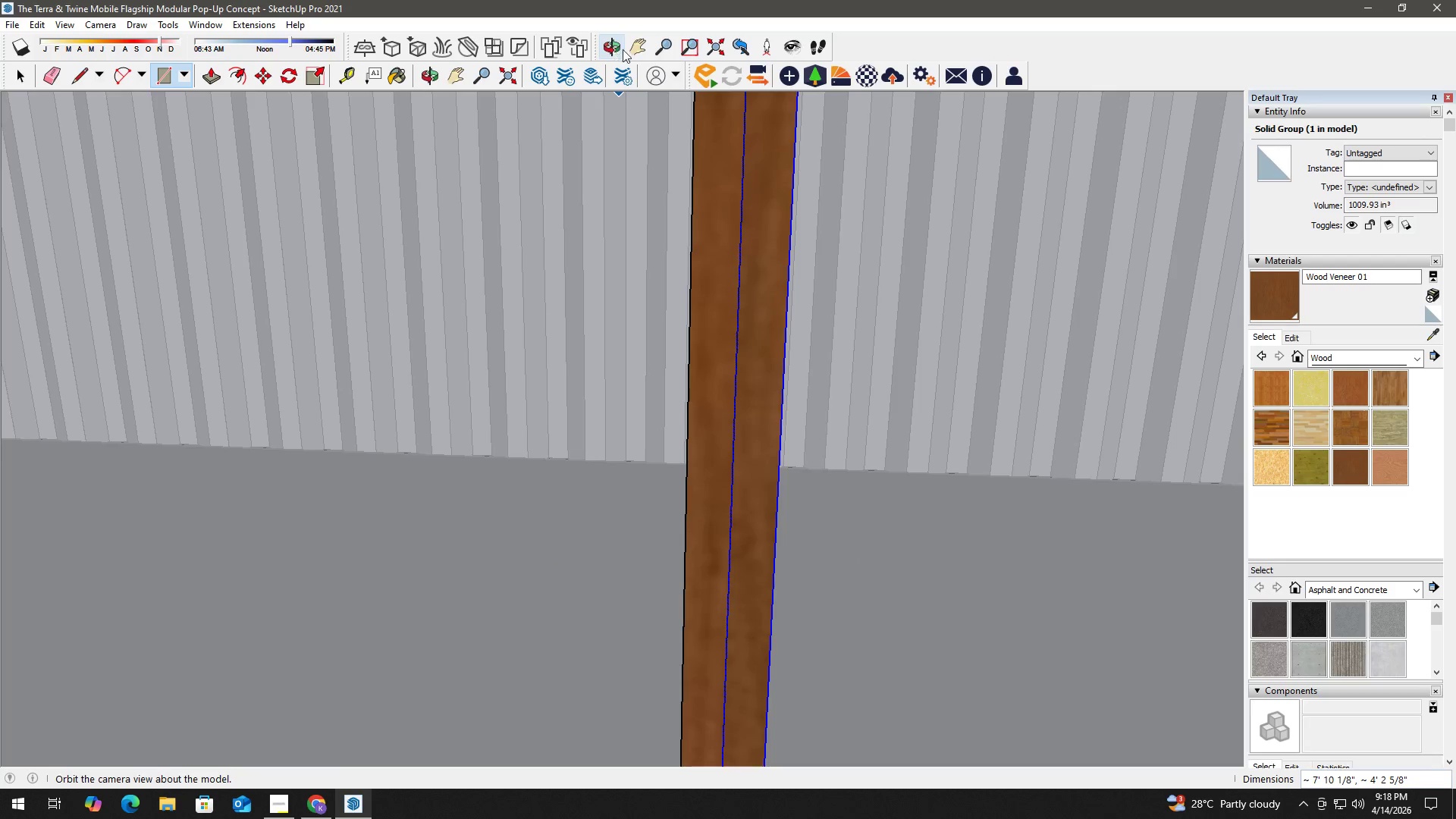 
hold_key(key=ShiftLeft, duration=2.06)
left_click([717, 44])
 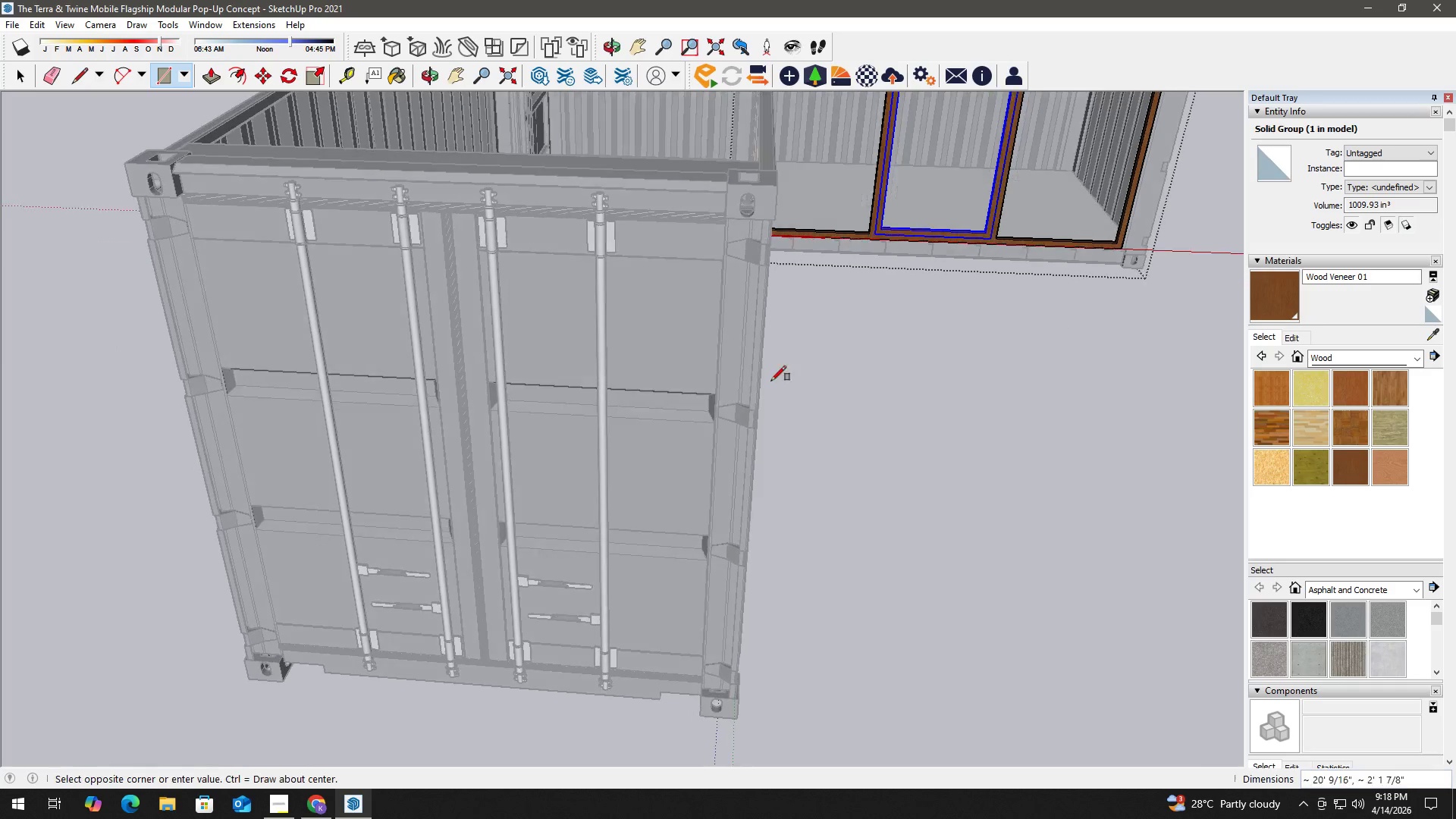 
hold_key(key=ShiftLeft, duration=0.56)
scroll: coordinate [797, 380], scroll_direction: up, amount: 27.0
 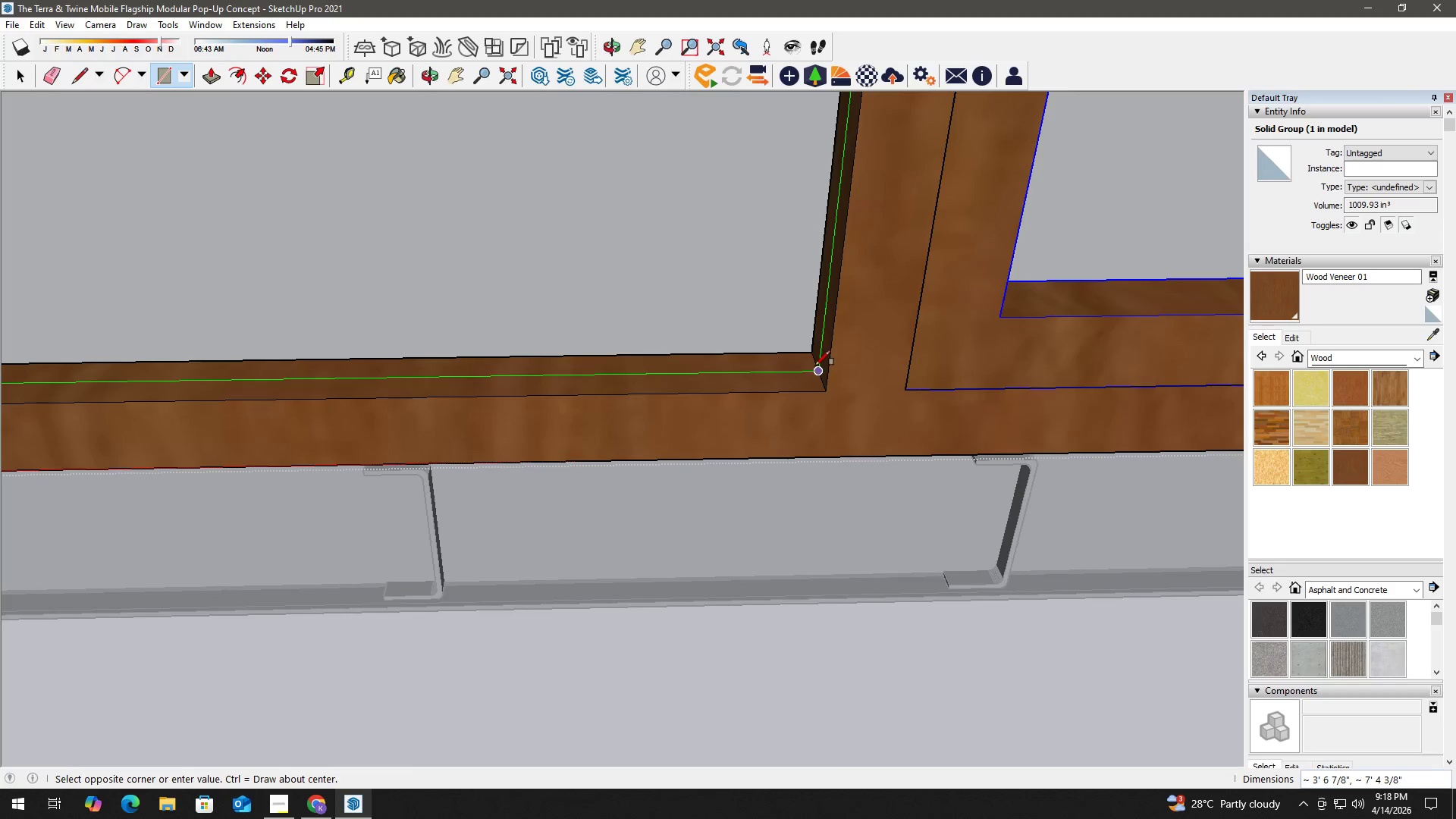 
left_click([815, 366])
 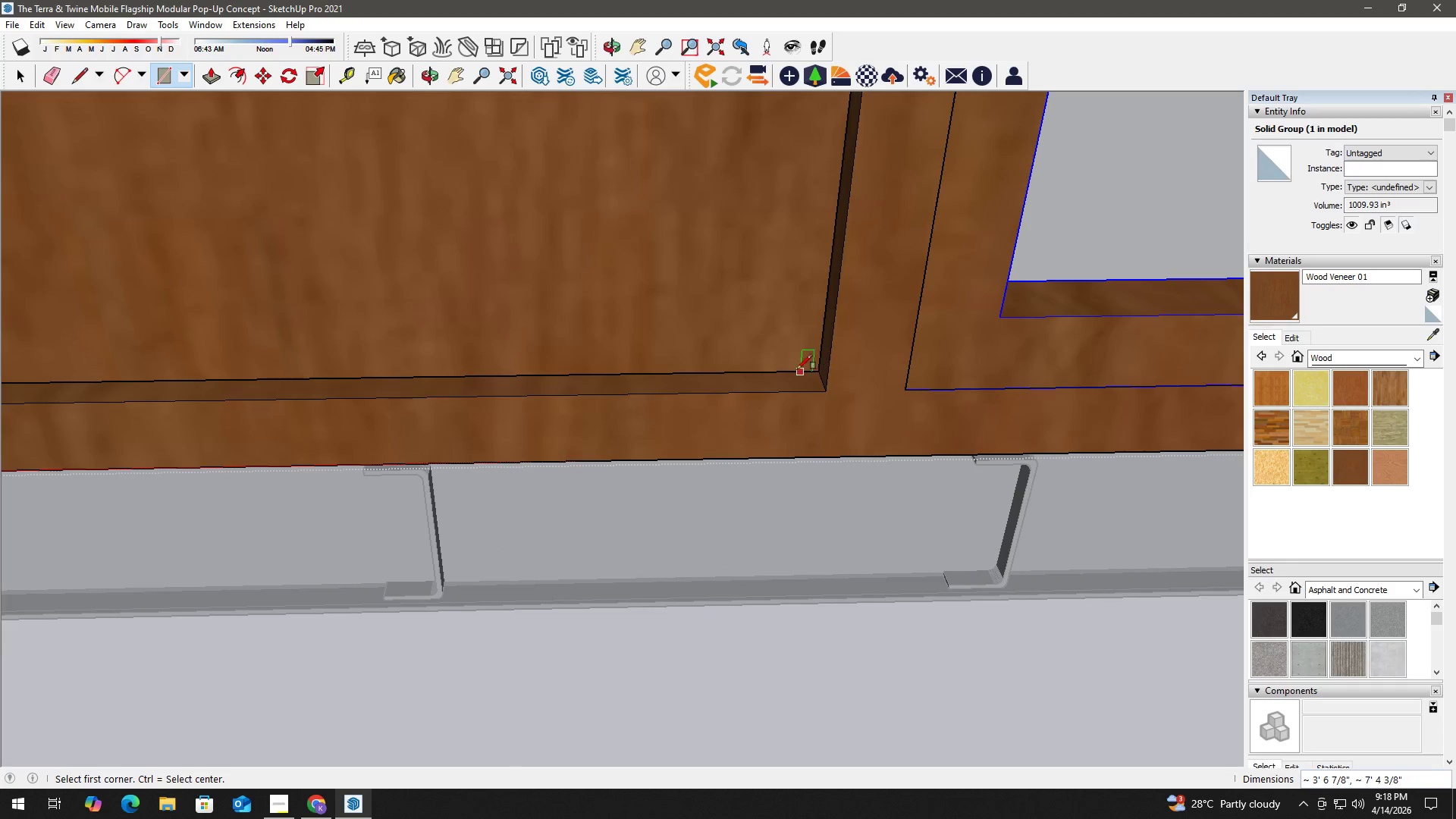 
key(Space)
 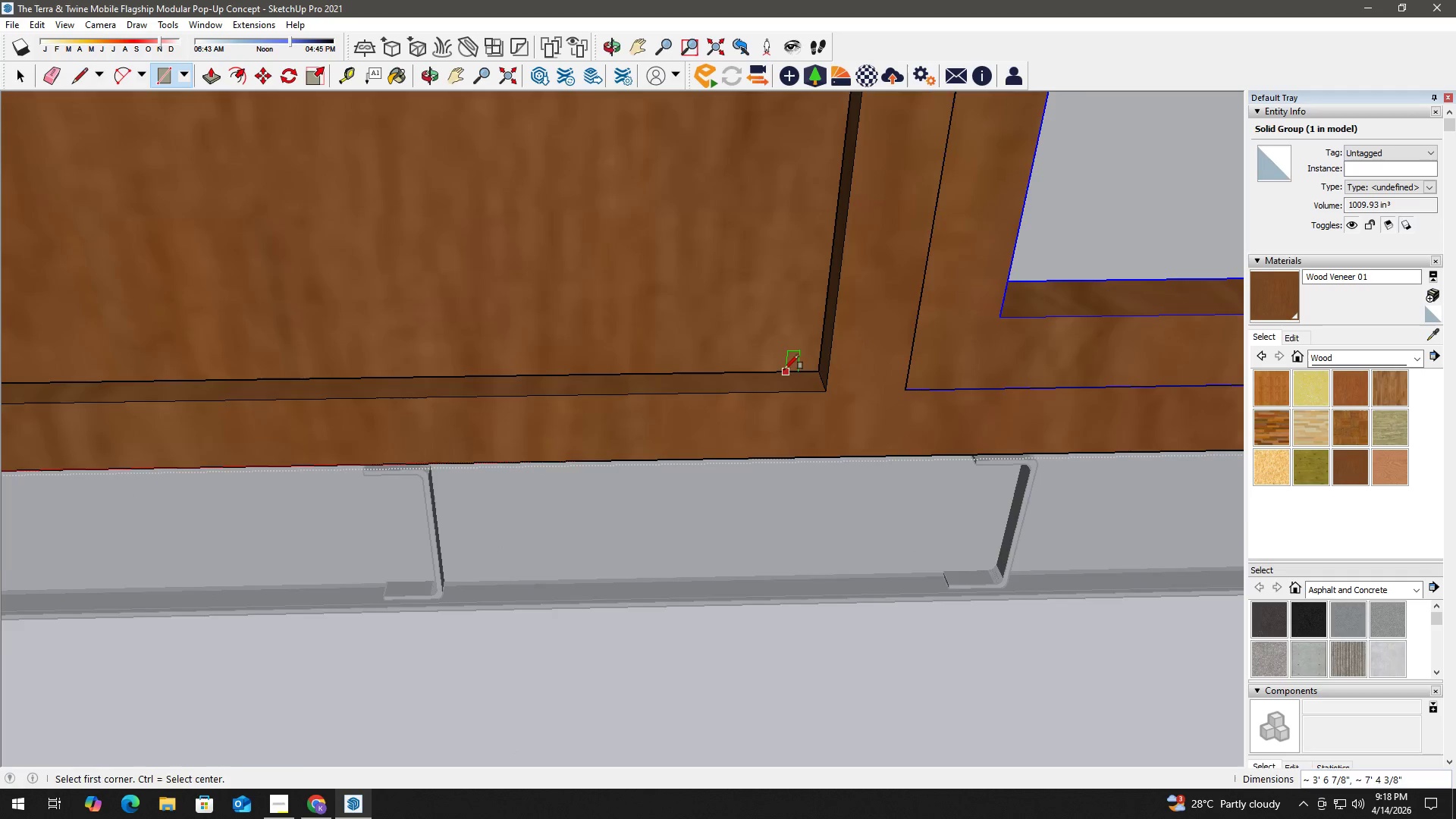 
scroll: coordinate [692, 340], scroll_direction: down, amount: 20.0
 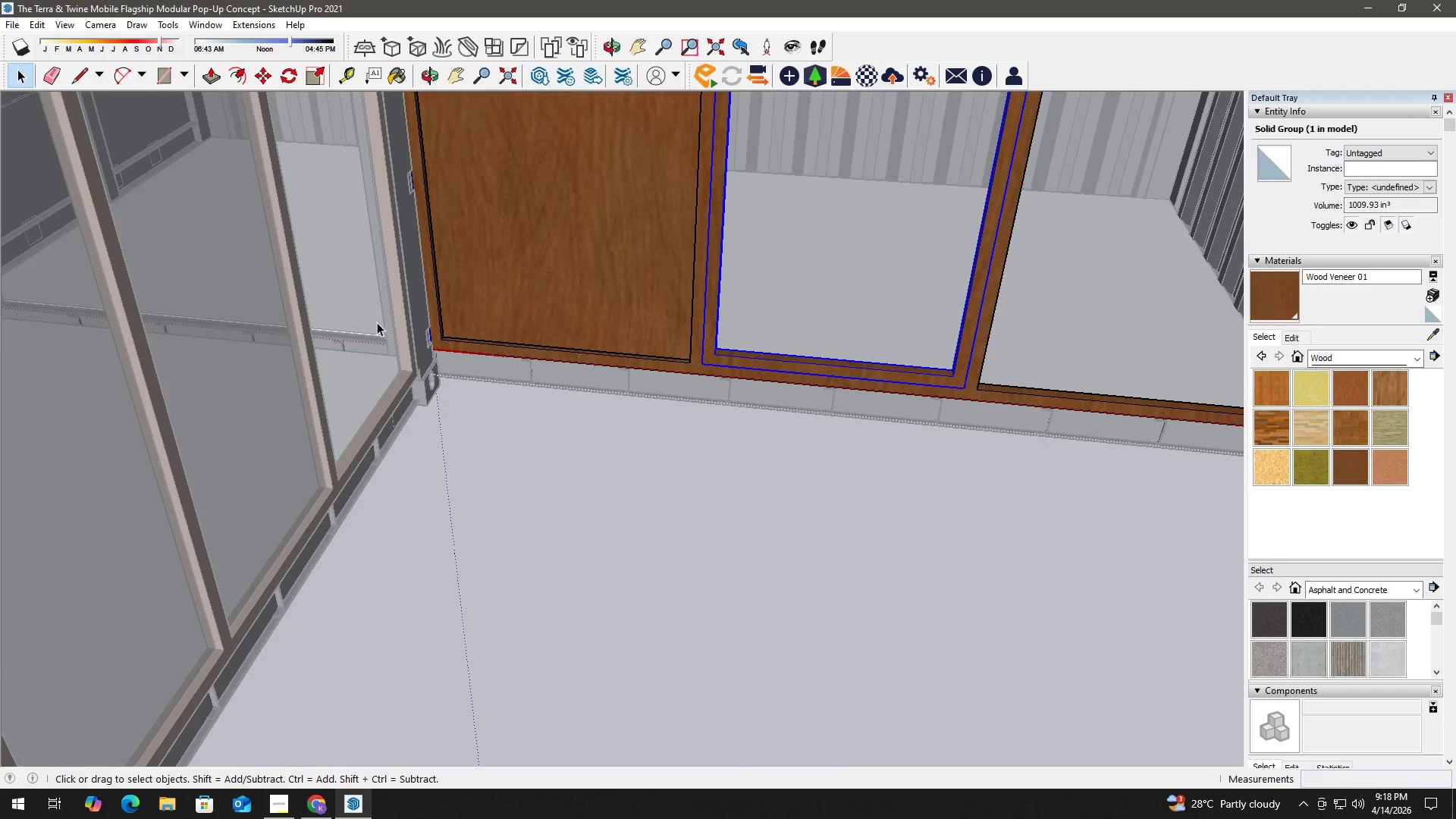 
key(B)
 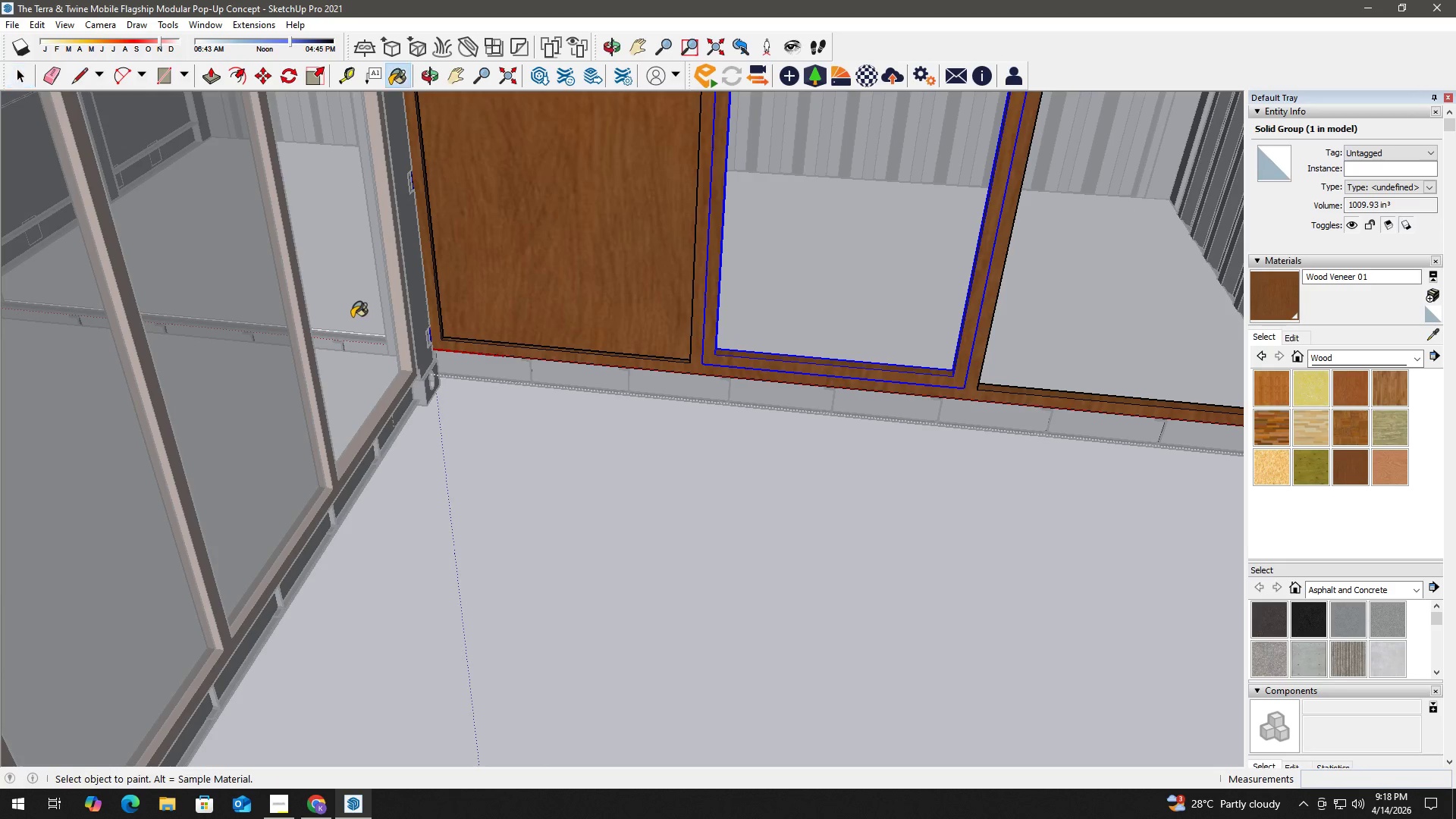 
hold_key(key=AltLeft, duration=0.31)
left_click([348, 315])
 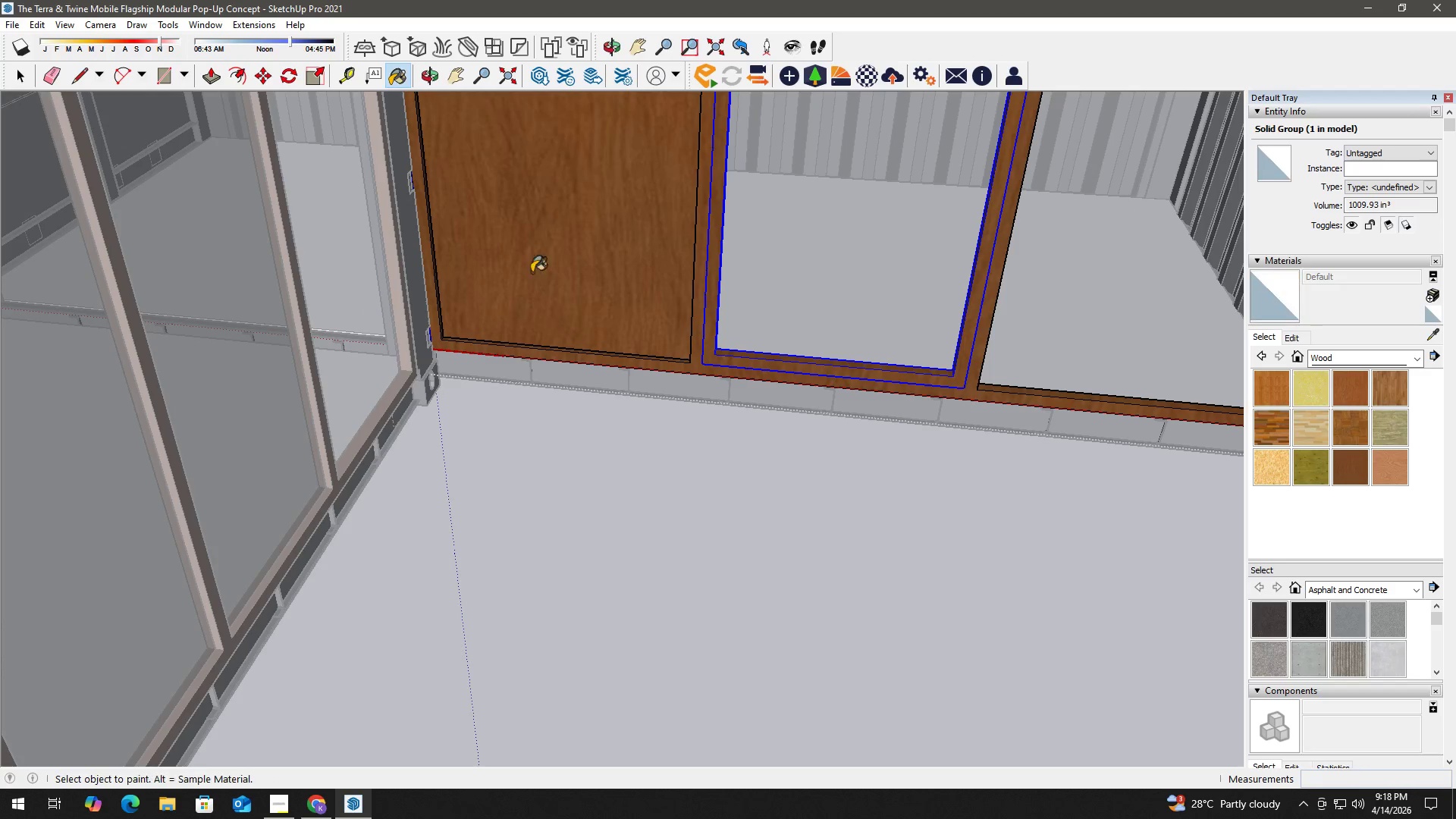 
double_click([544, 268])
 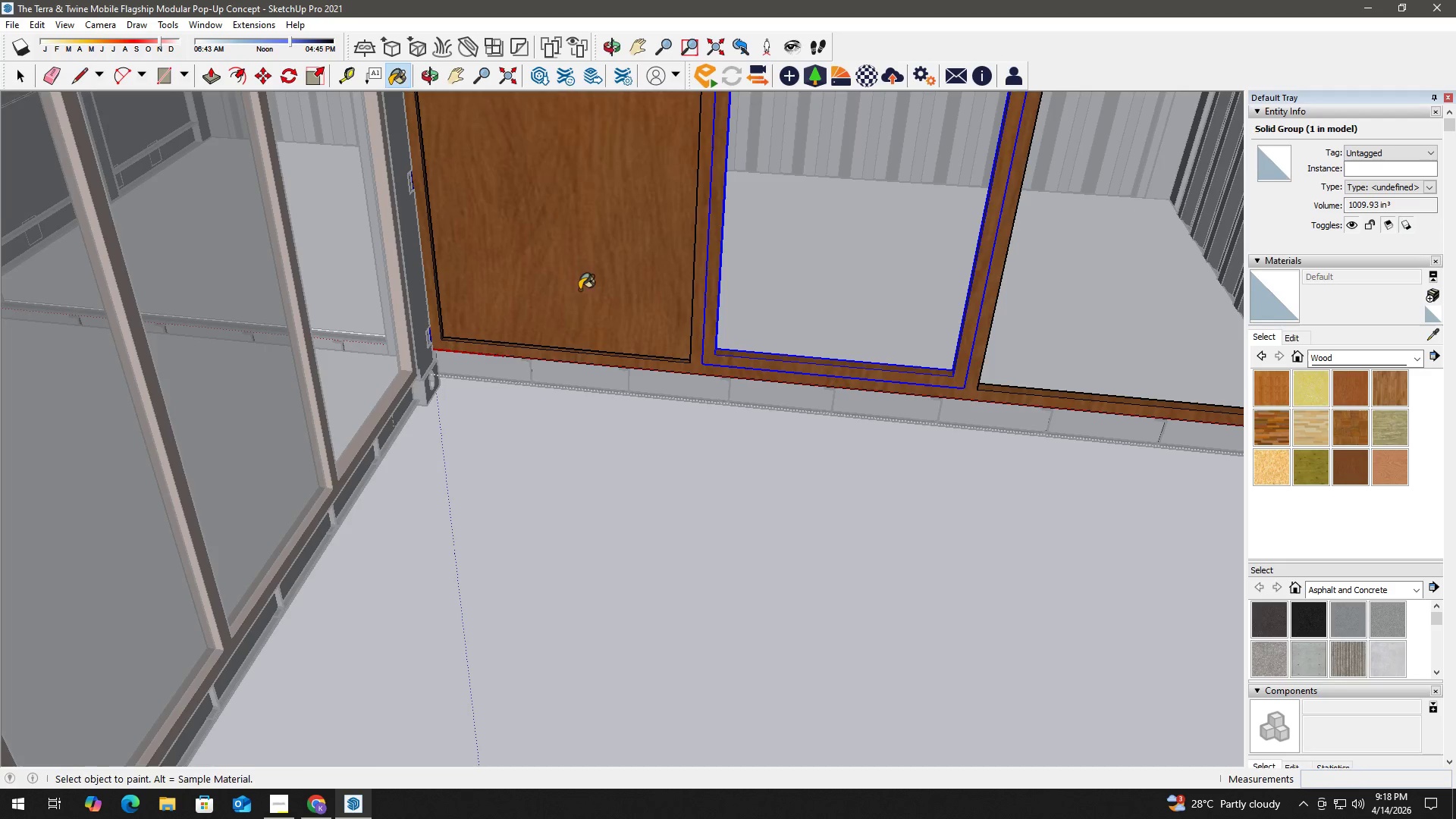 
key(Space)
 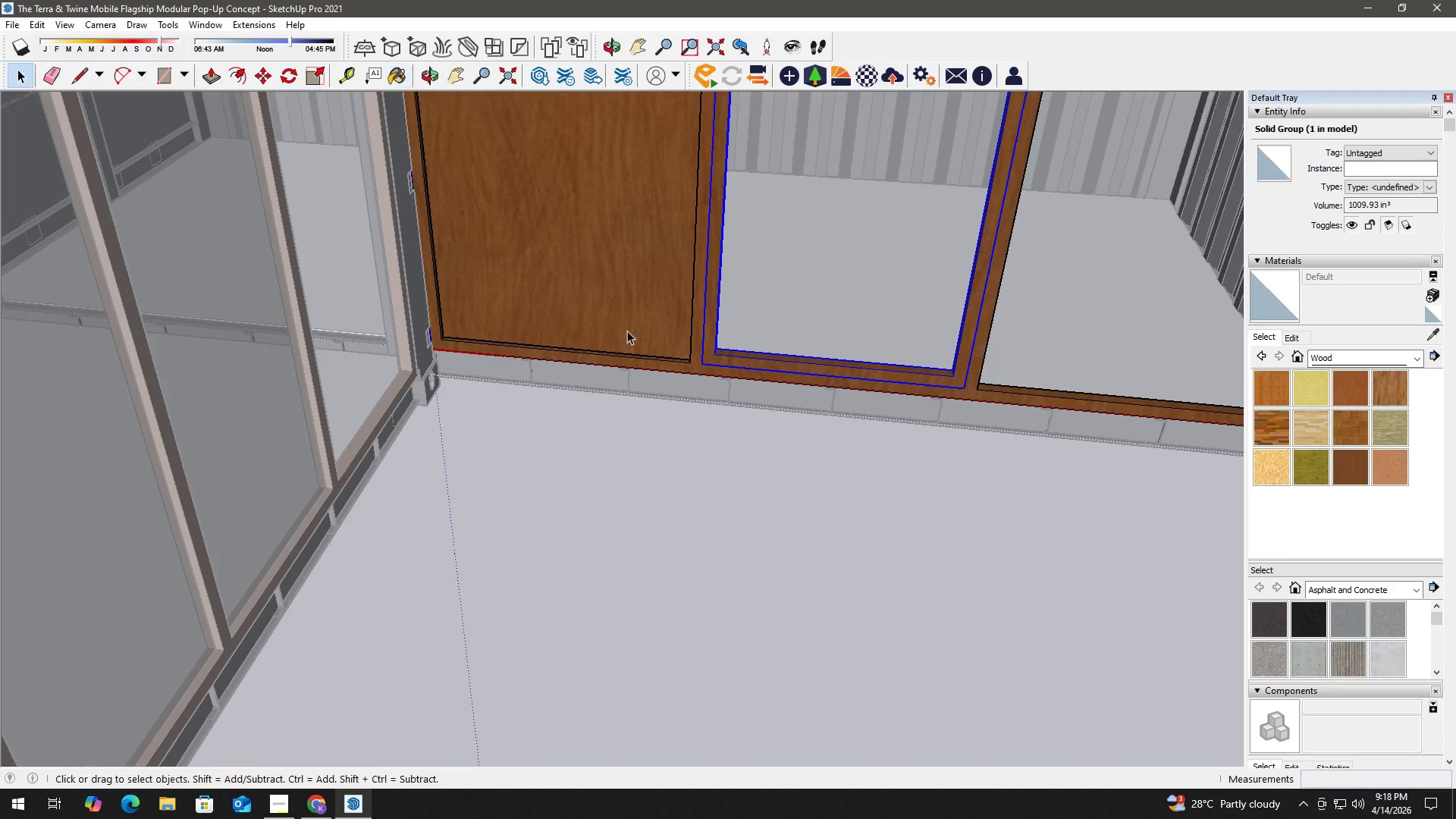 
scroll: coordinate [629, 328], scroll_direction: up, amount: 3.0
 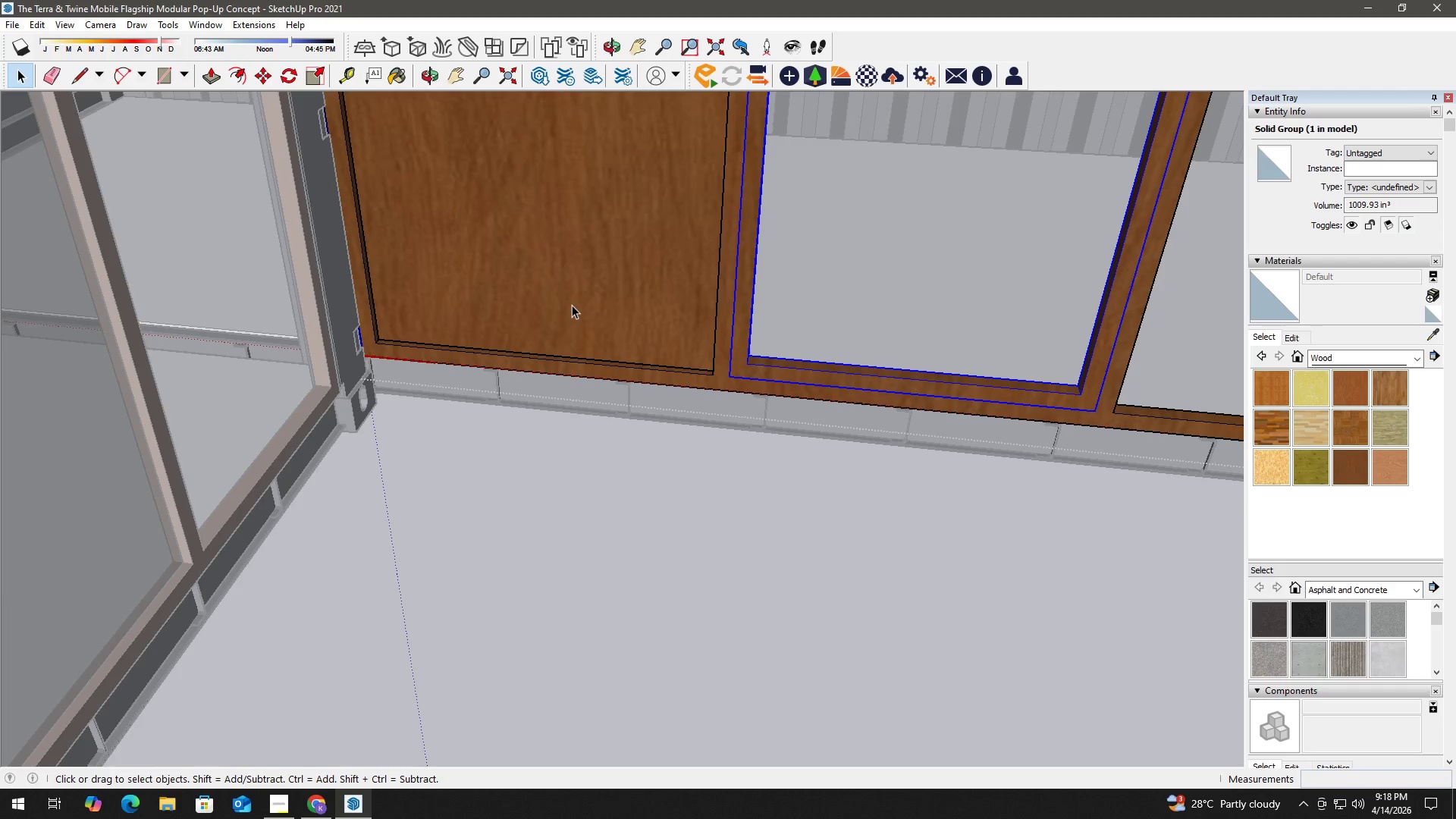 
left_click([572, 296])
 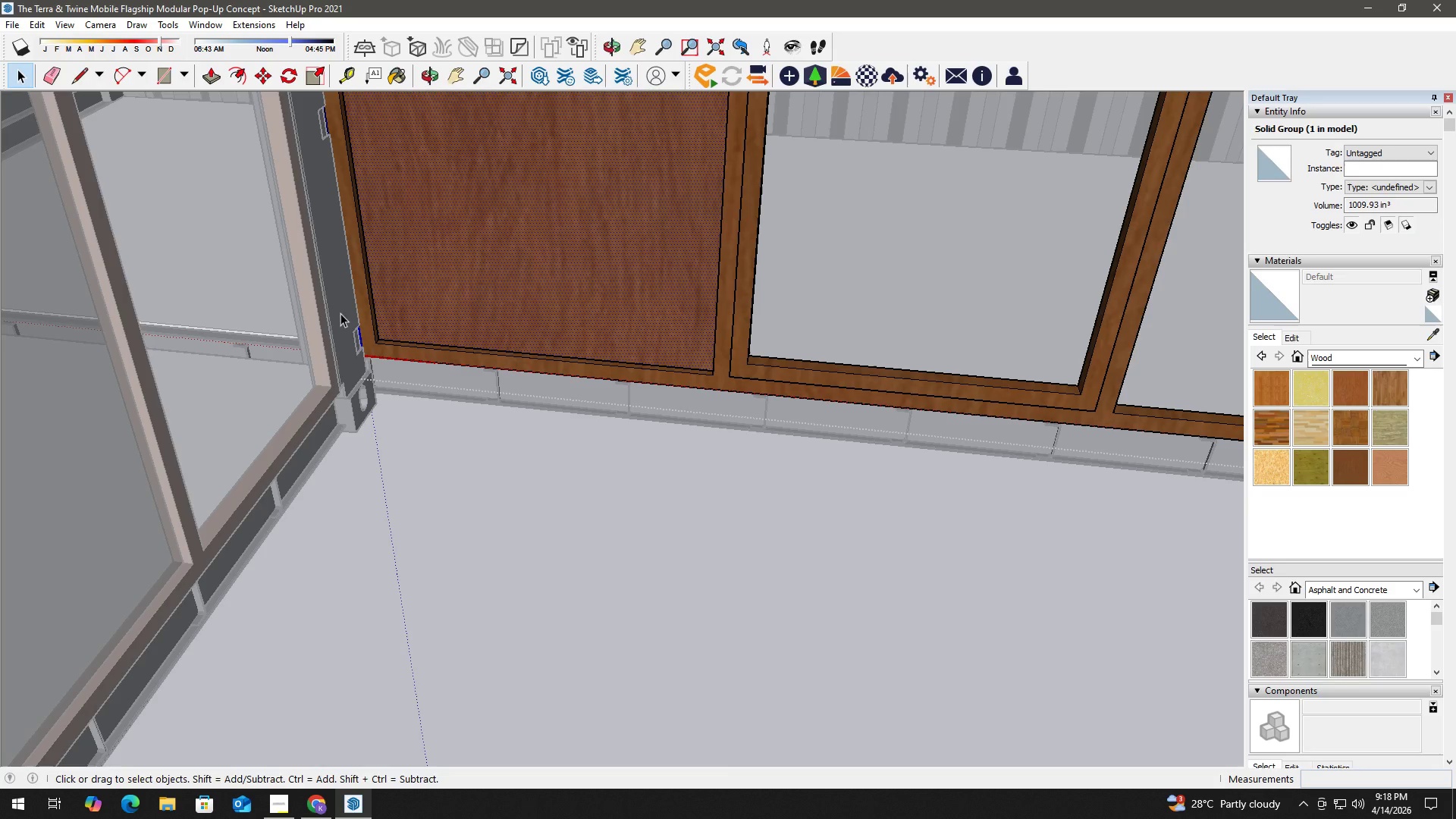 
key(B)
 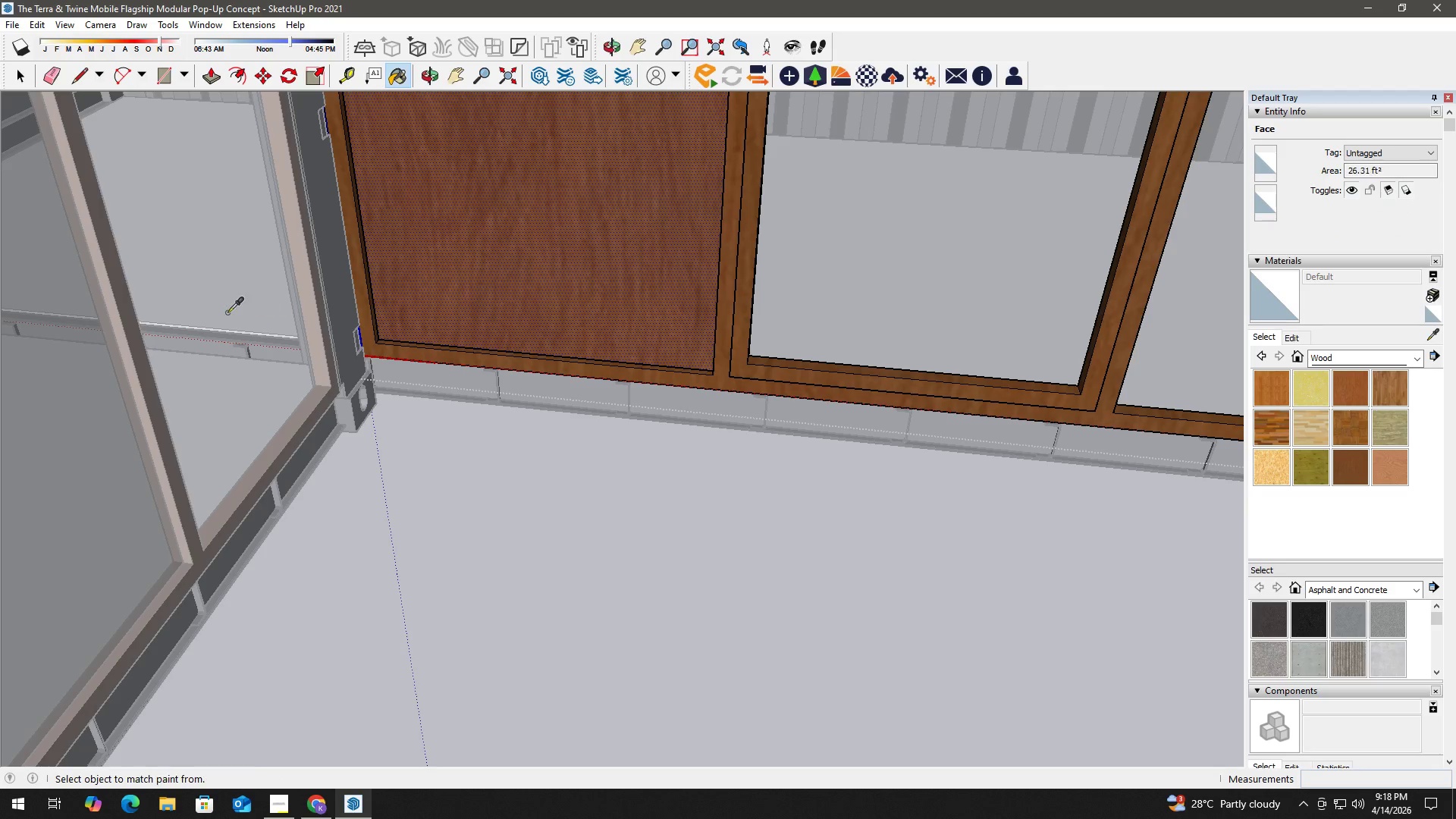 
hold_key(key=AltLeft, duration=0.5)
double_click([224, 311])
 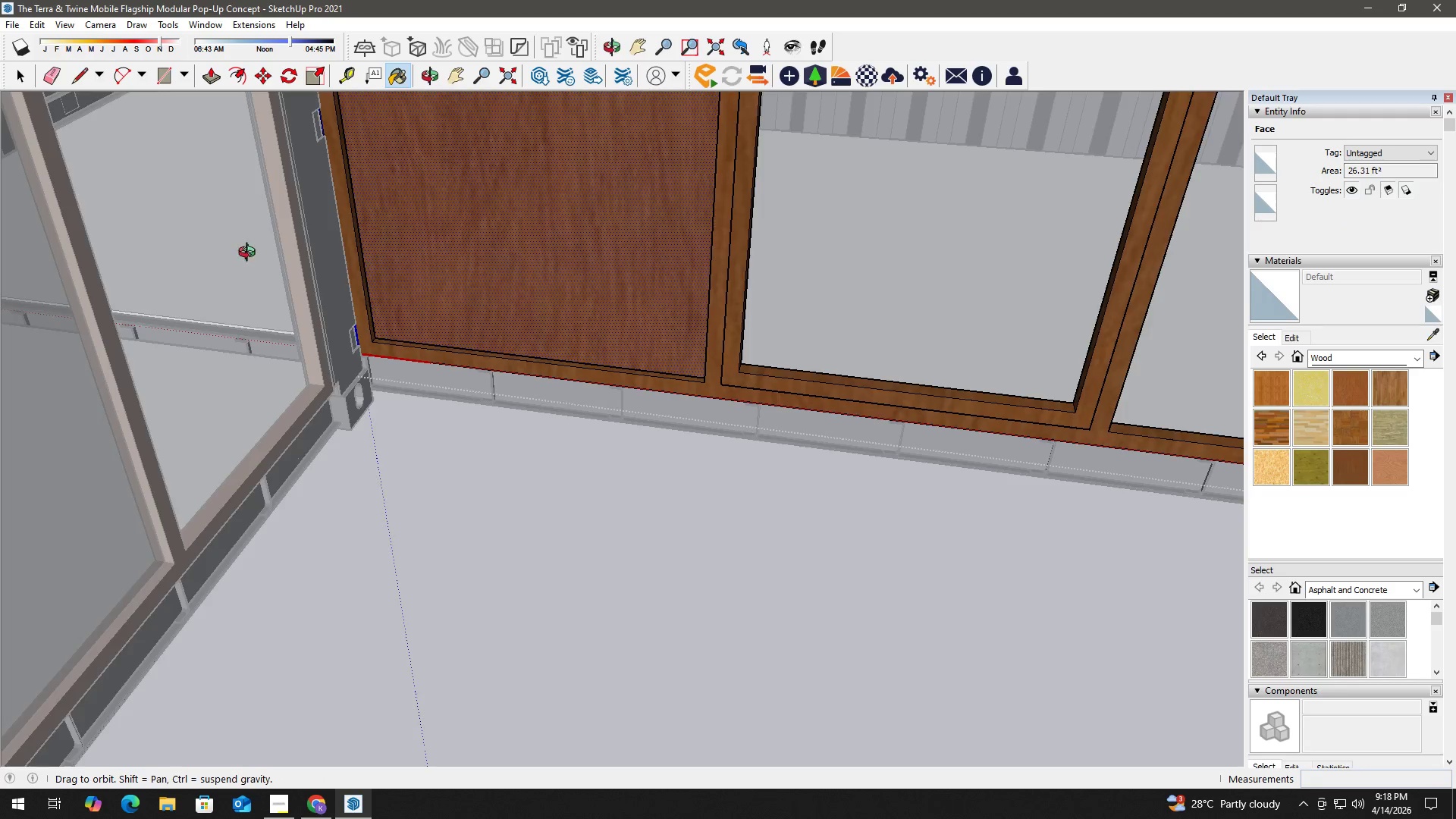 
key(H)
 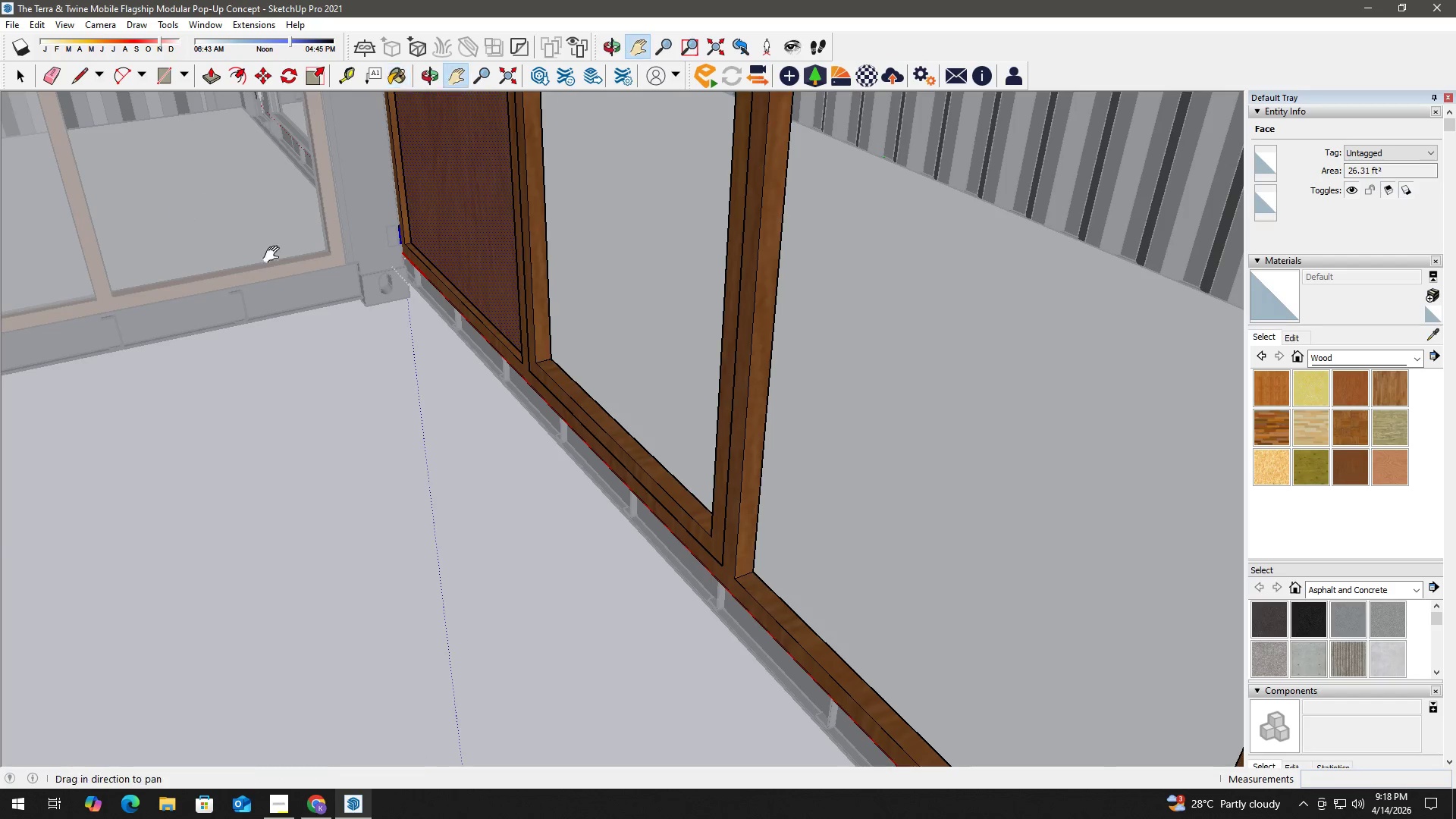 
left_click_drag(start_coordinate=[204, 215], to_coordinate=[422, 342])
 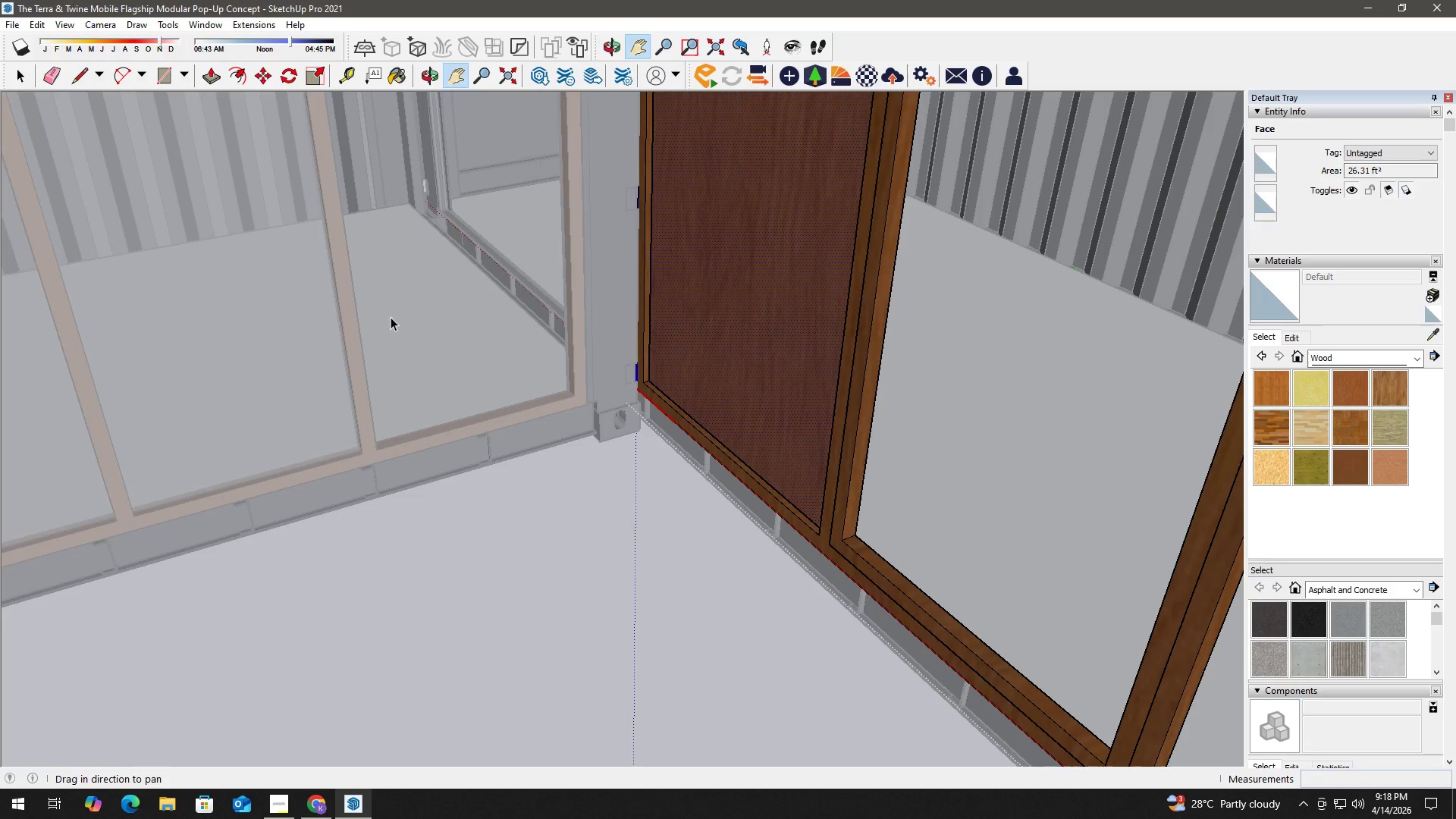 
key(Space)
 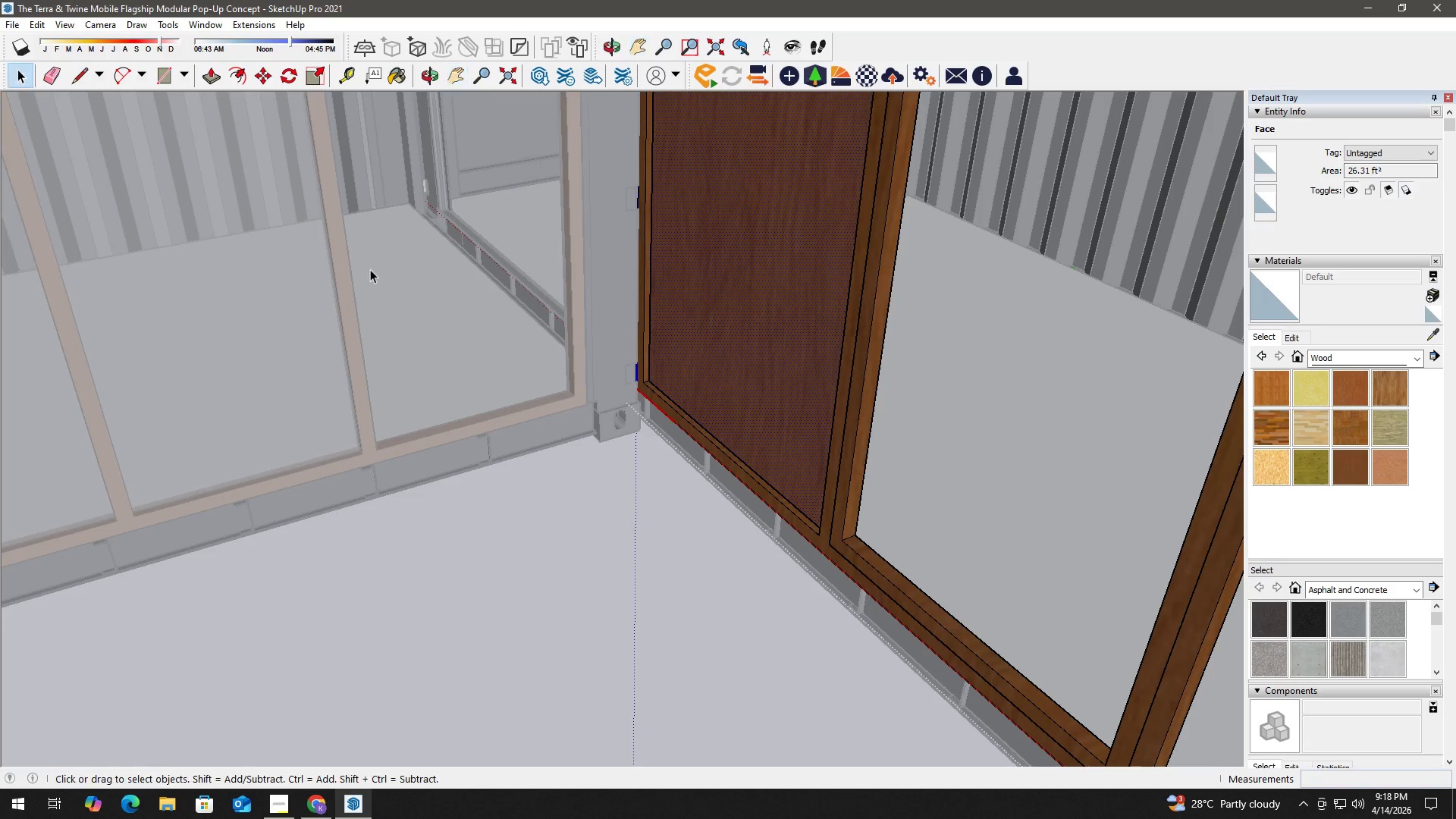 
key(B)
 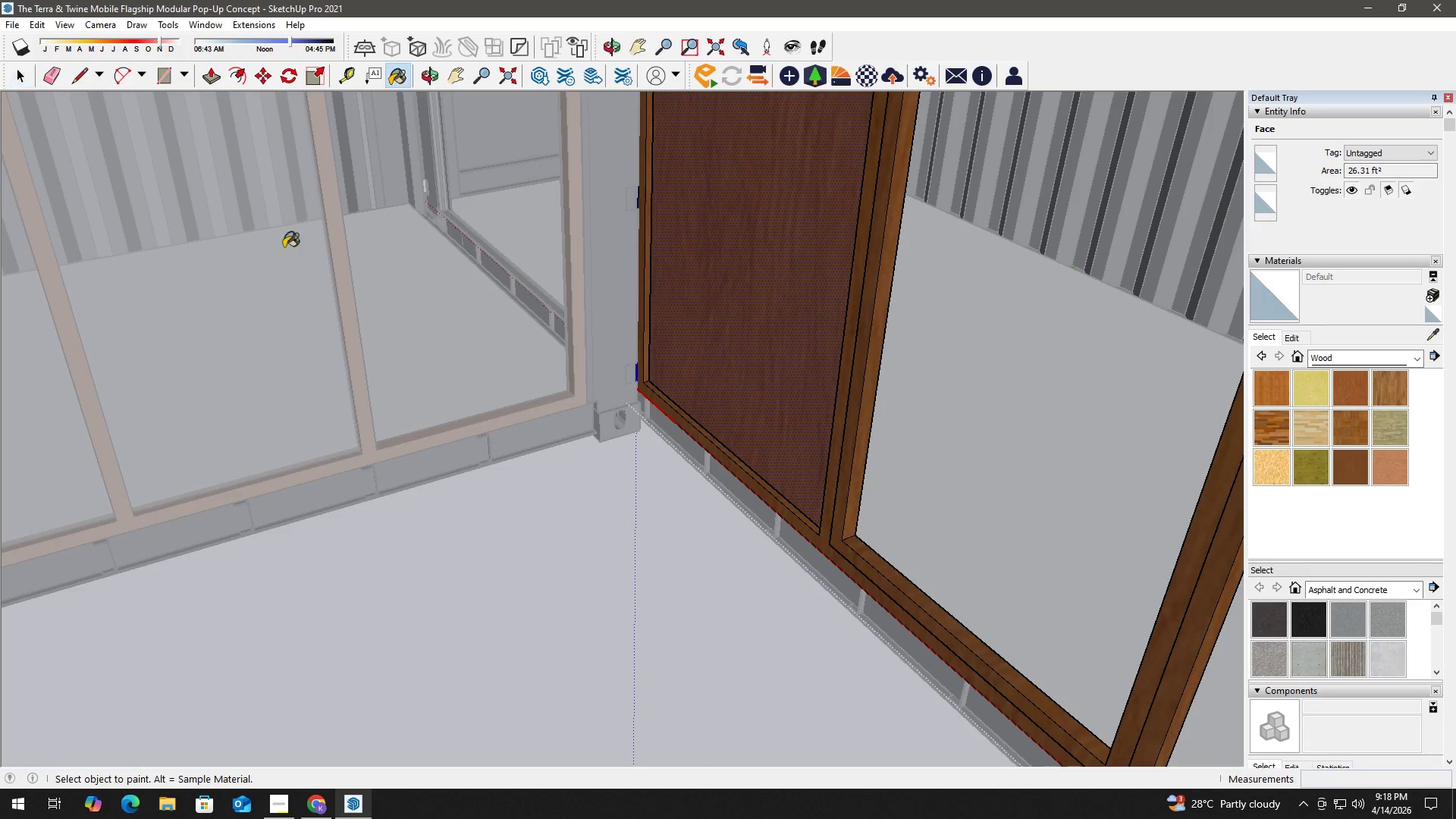 
hold_key(key=AltLeft, duration=0.62)
left_click([222, 238])
 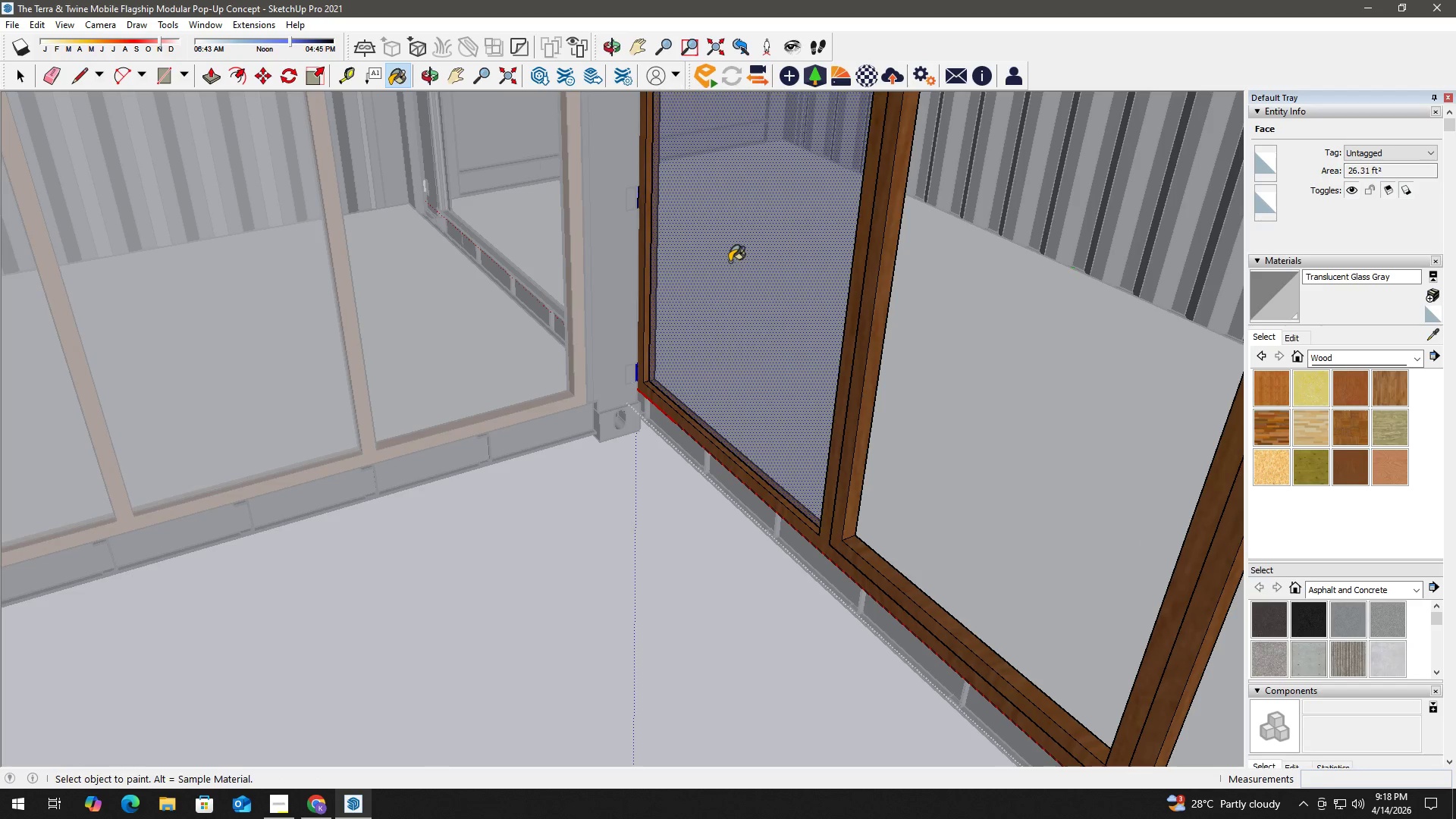 
key(Space)
 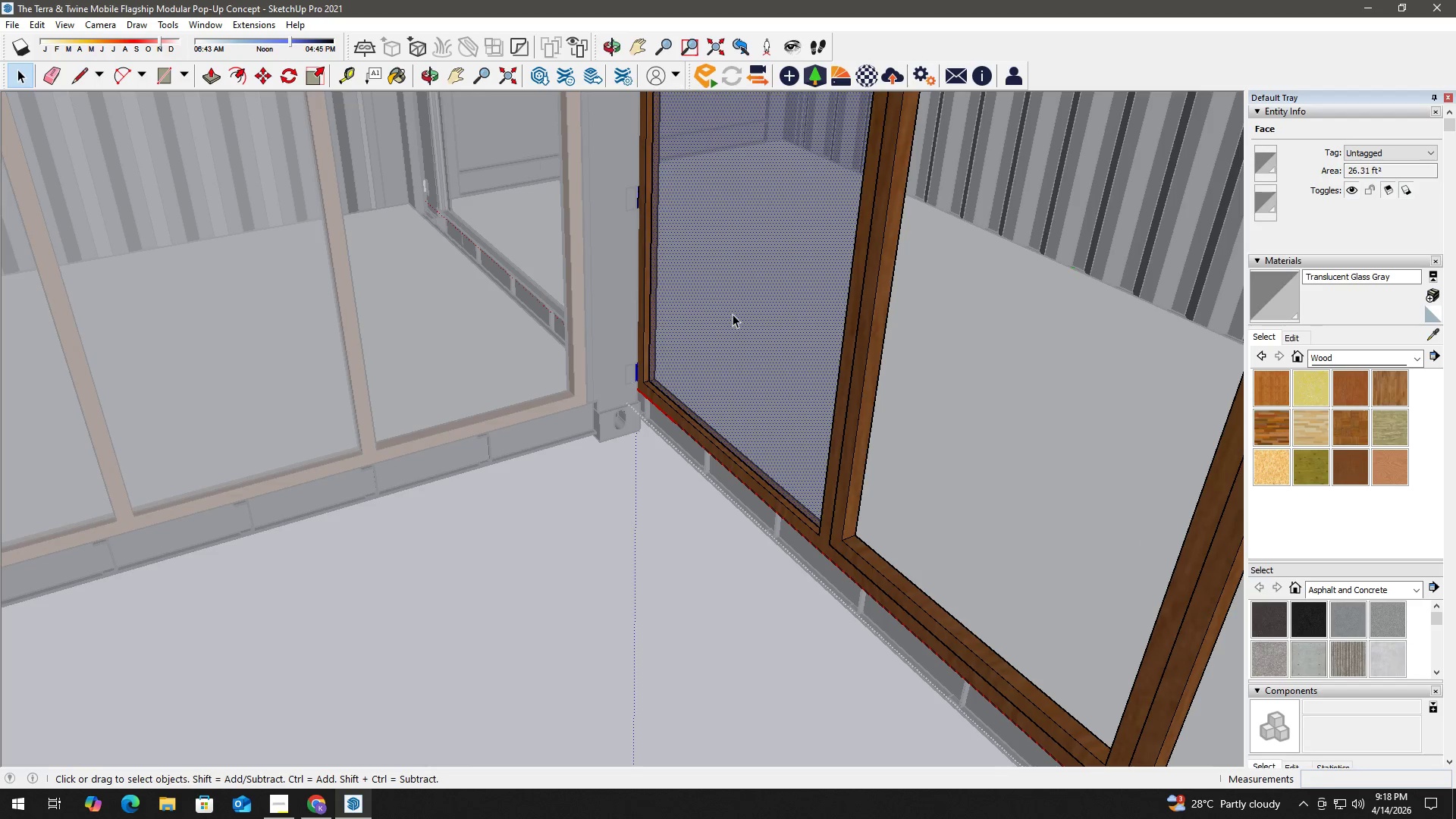 
double_click([733, 314])
 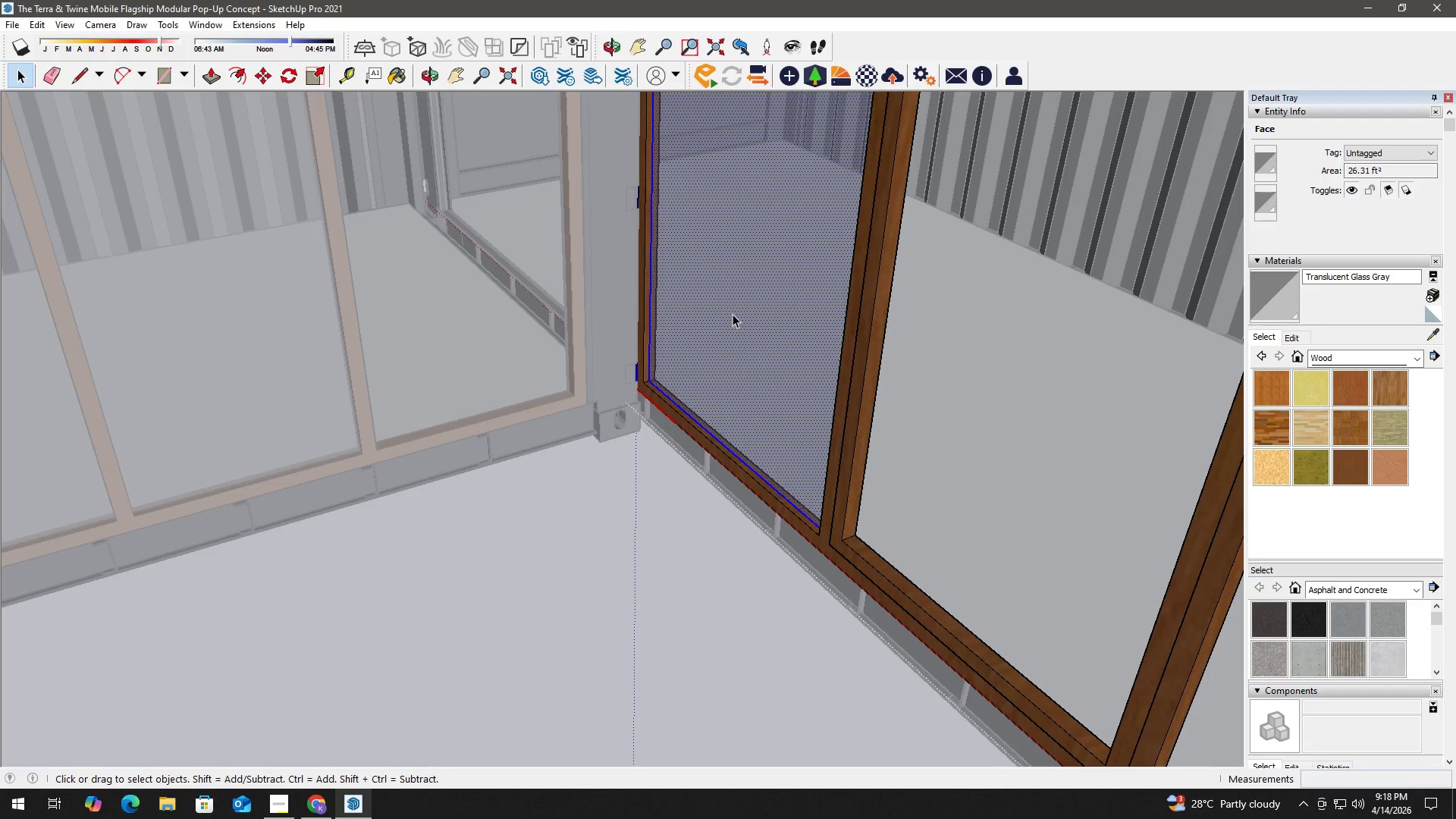 
triple_click([733, 314])
 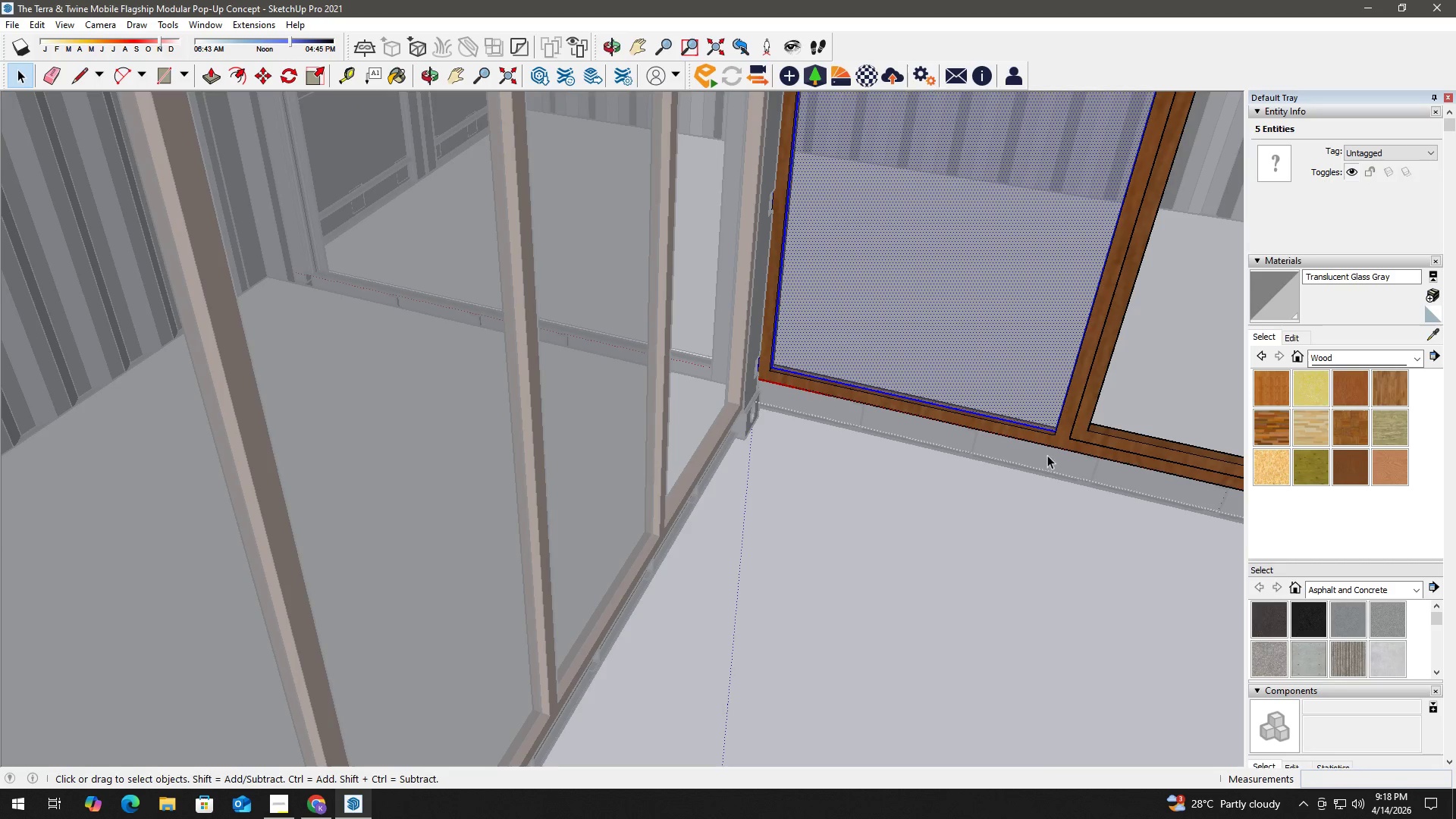 
key(M)
 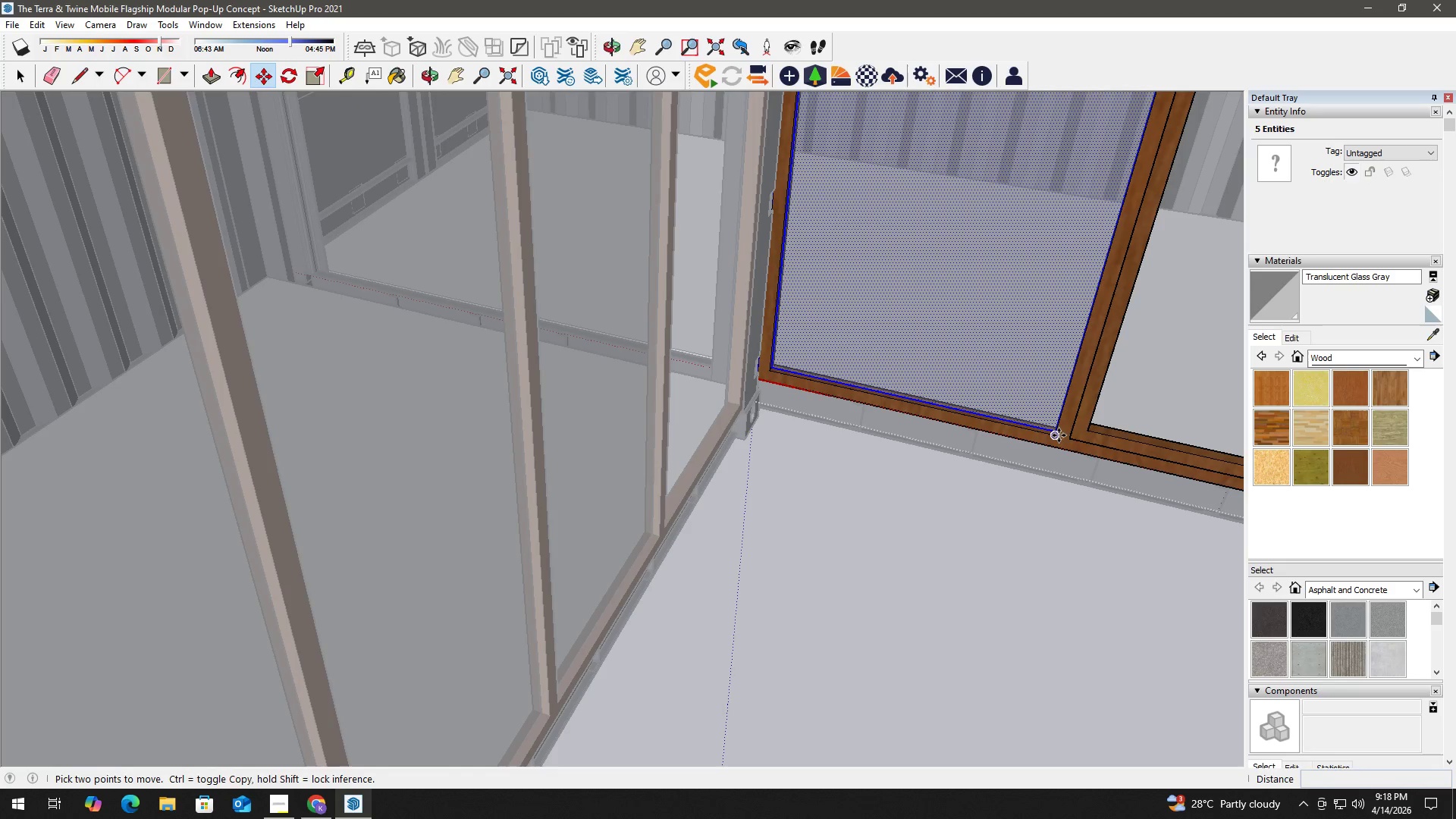 
left_click([1059, 435])
 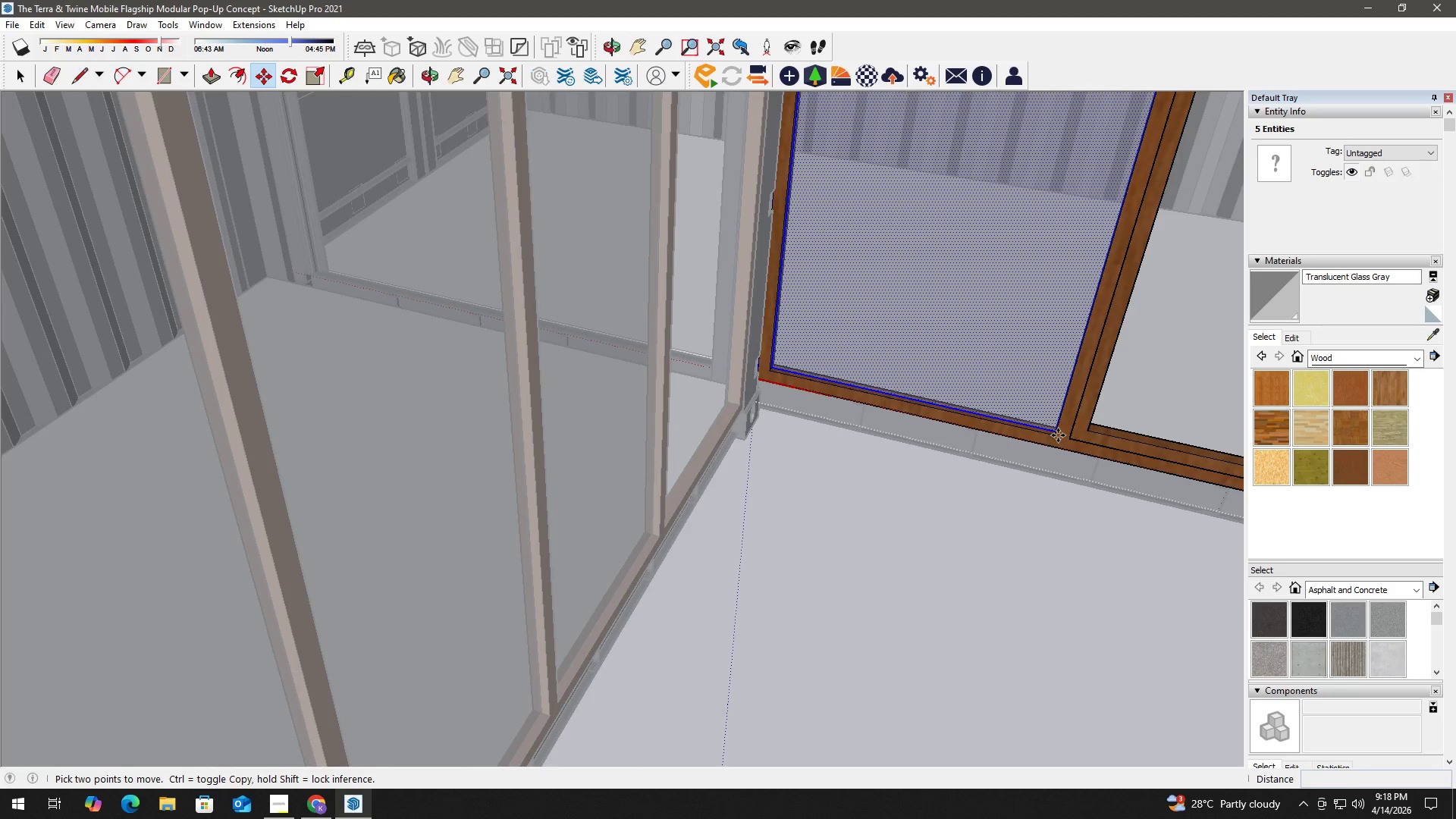 
key(Control+ControlLeft)
 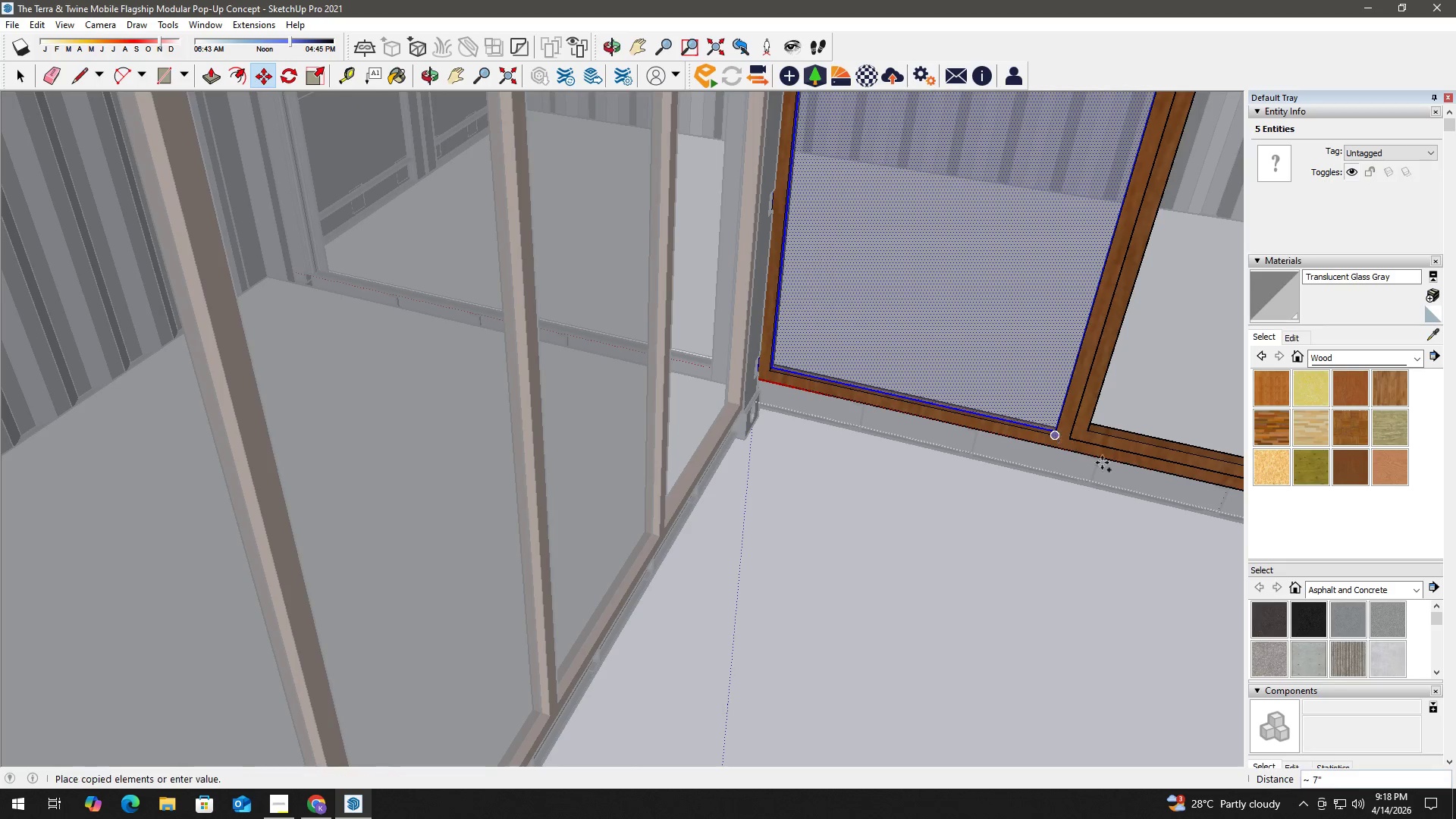 
hold_key(key=ShiftLeft, duration=0.7)
 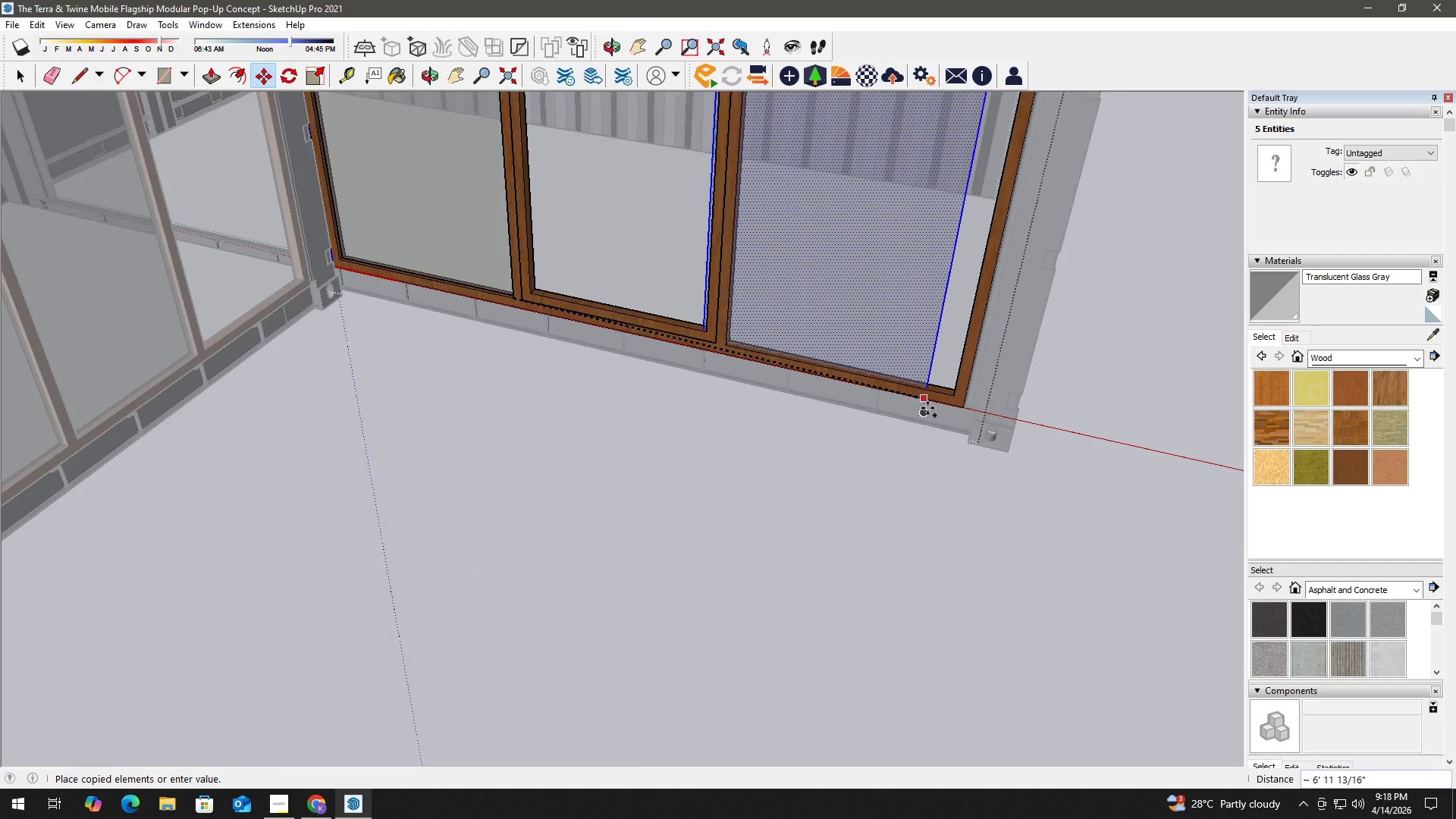 
scroll: coordinate [1134, 474], scroll_direction: down, amount: 4.0
 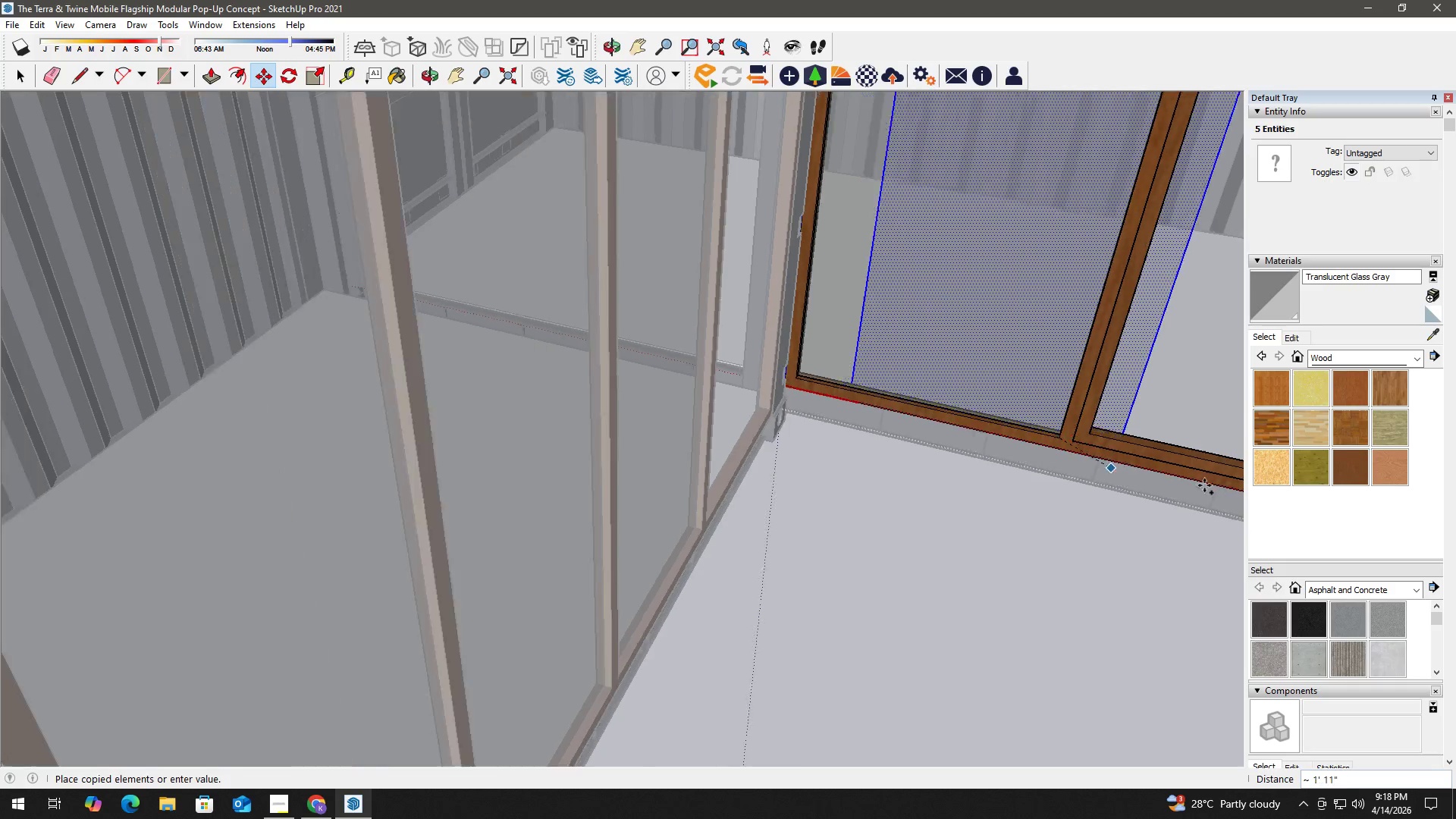 
scroll: coordinate [952, 387], scroll_direction: up, amount: 4.0
 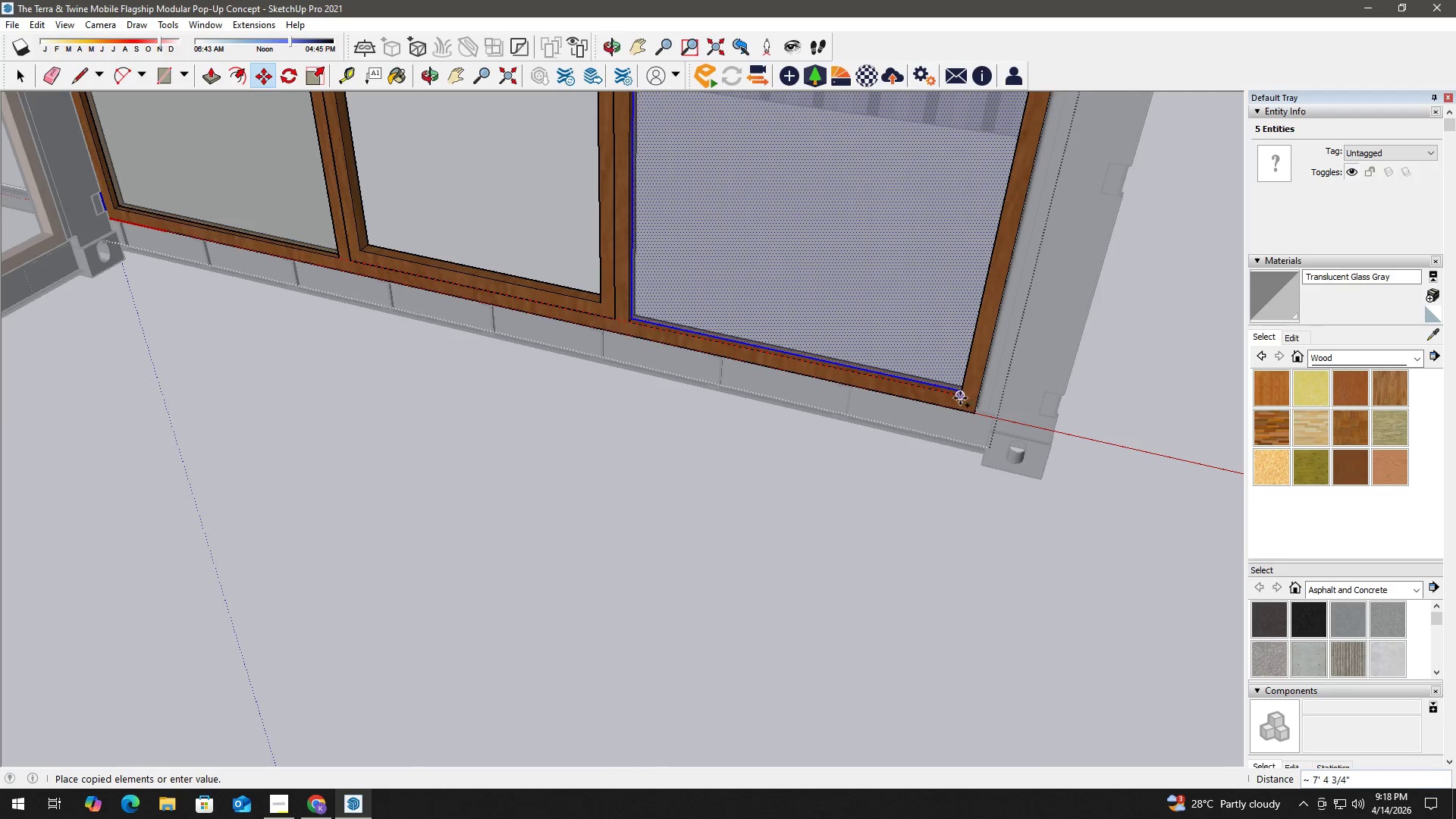 
left_click([960, 398])
 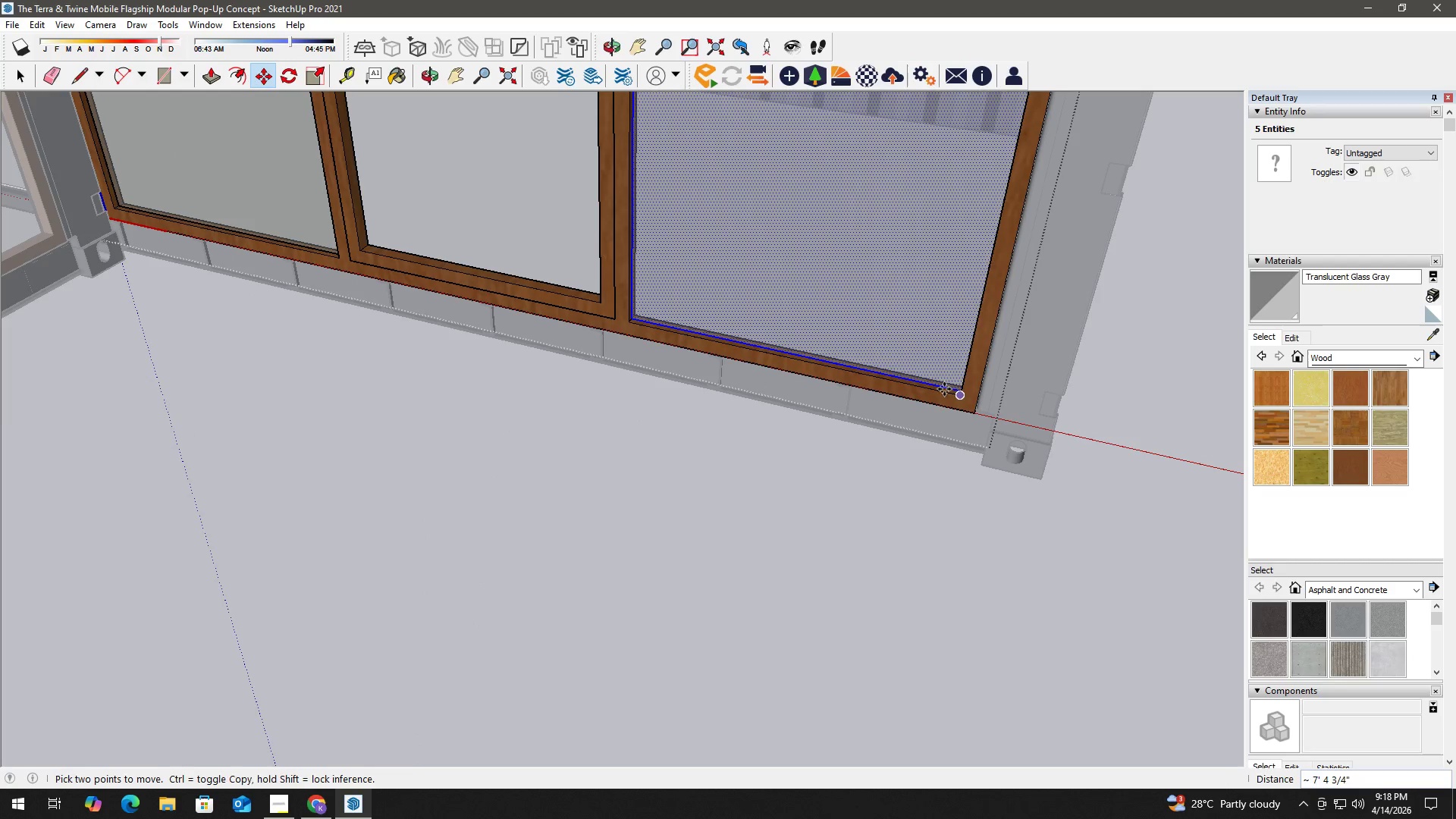 
key(Space)
 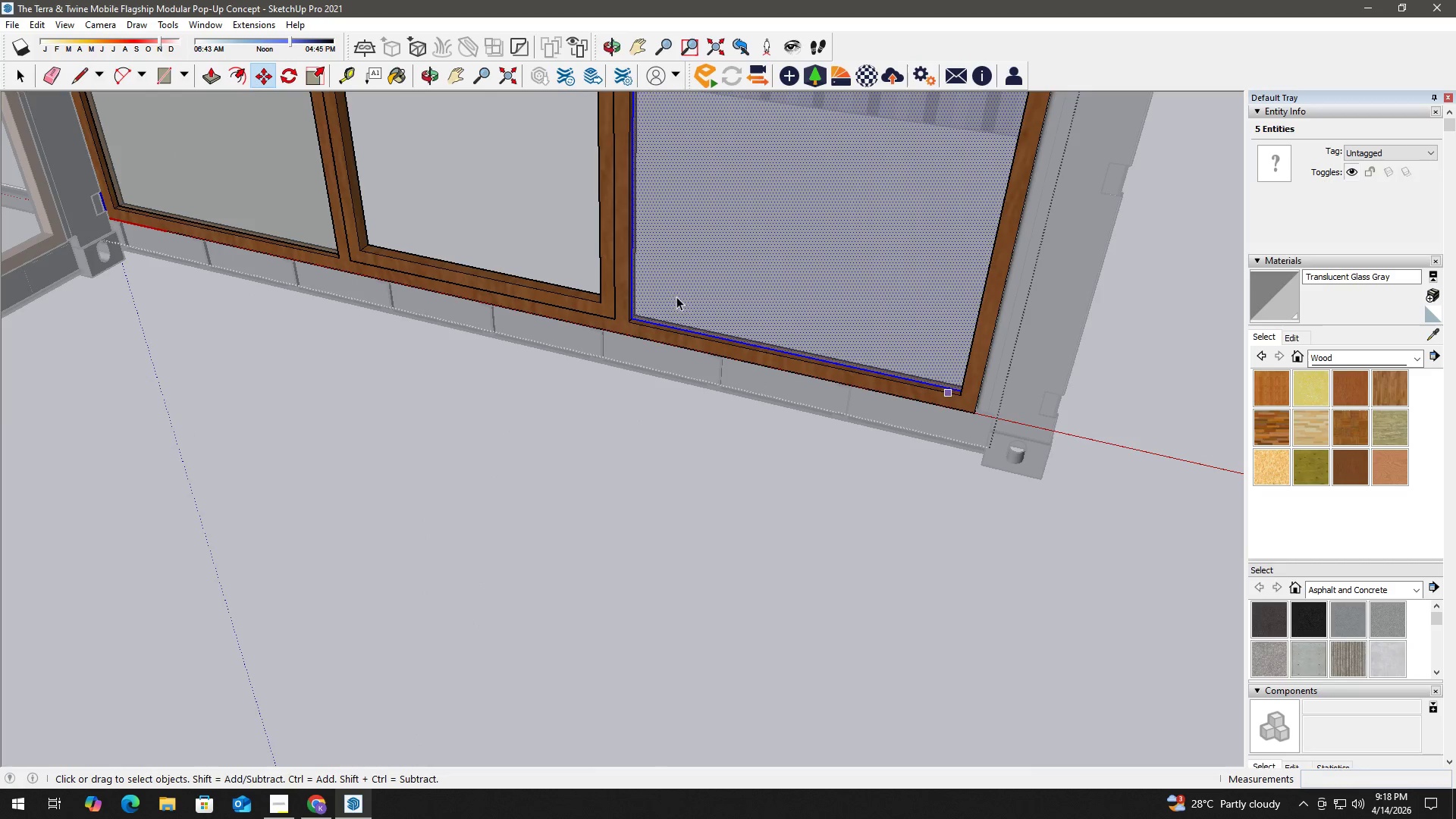 
double_click([674, 295])
 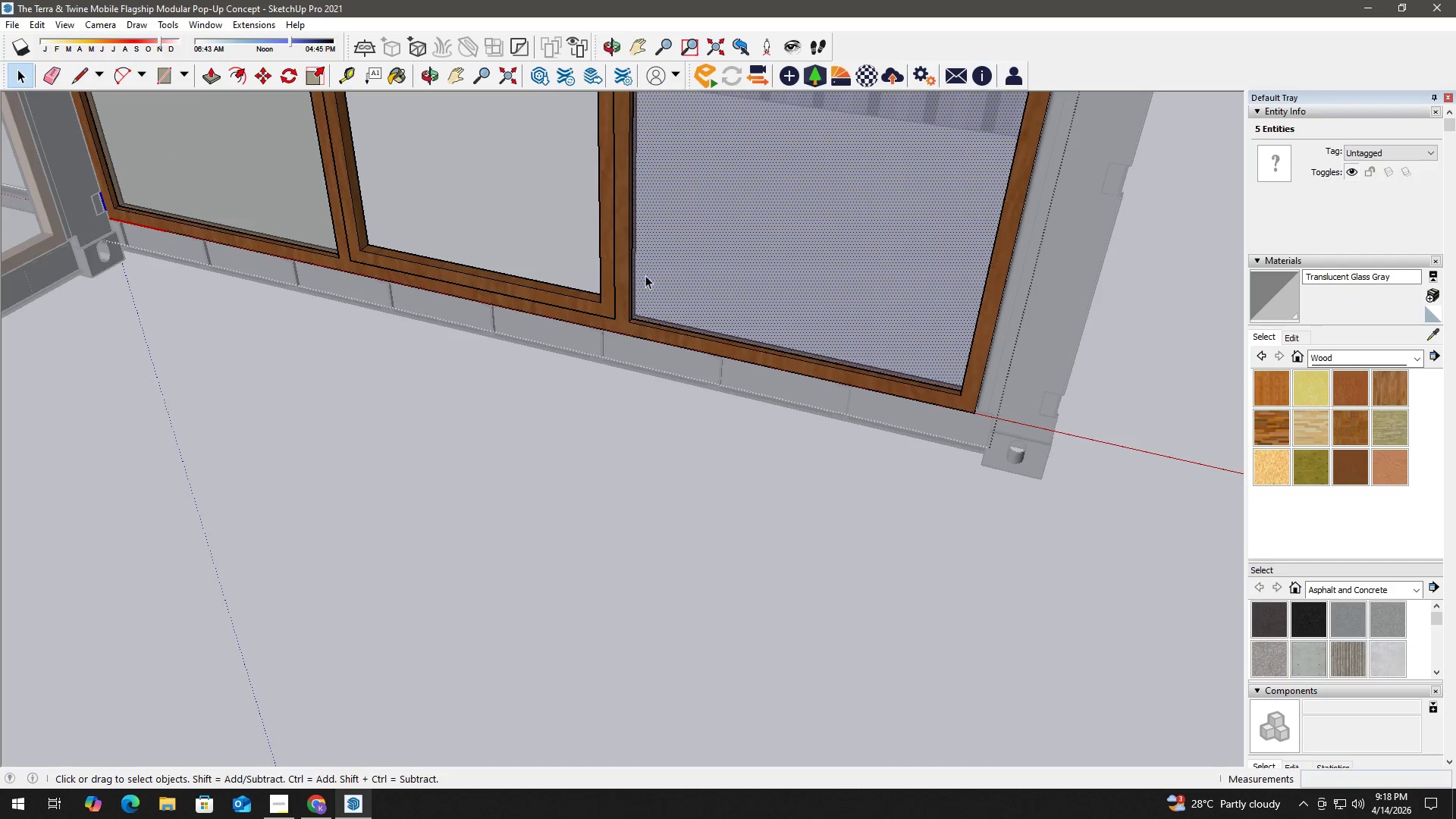 
type(hh)
 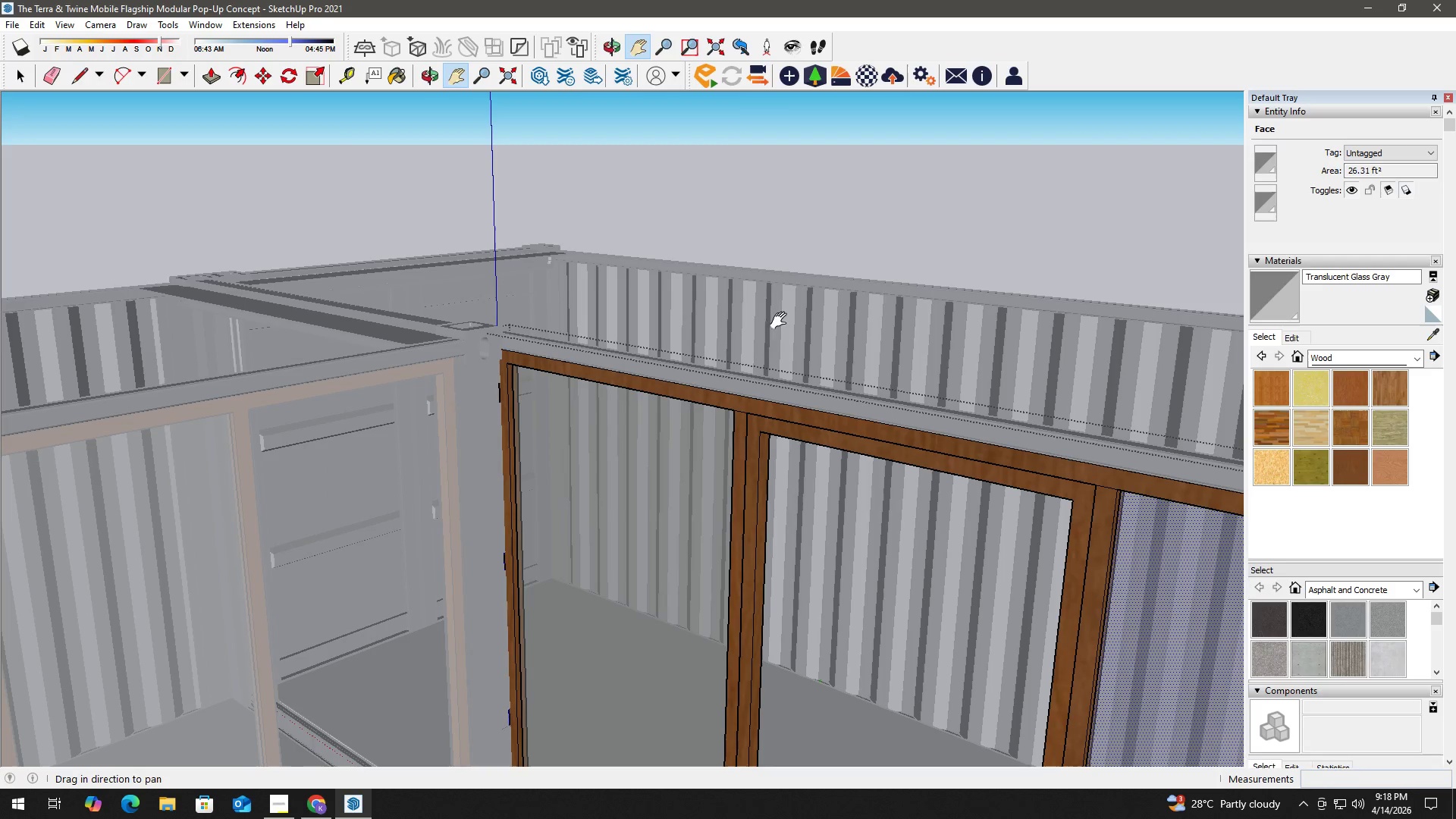 
left_click_drag(start_coordinate=[594, 224], to_coordinate=[836, 510])
 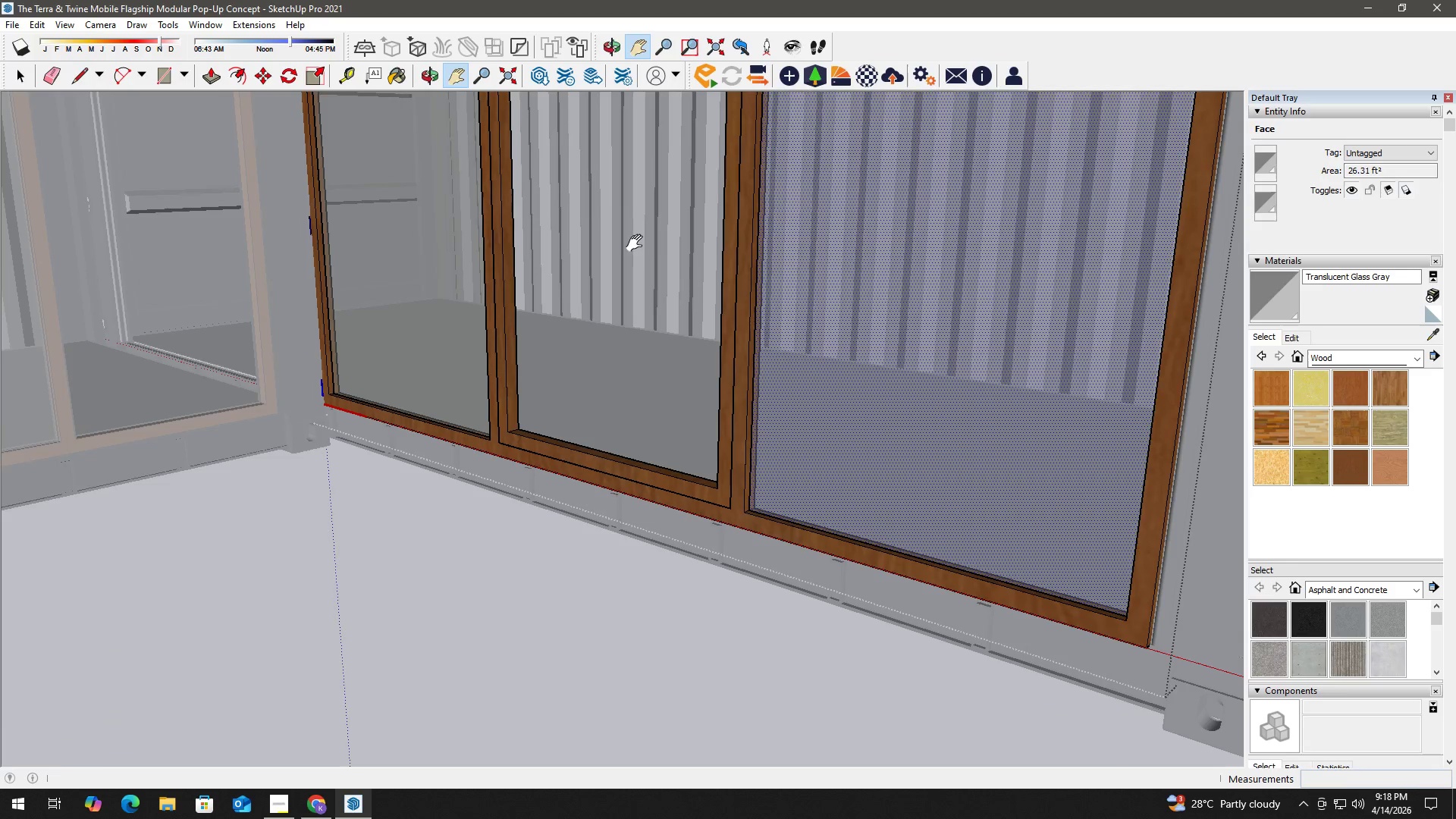 
left_click_drag(start_coordinate=[598, 177], to_coordinate=[735, 514])
 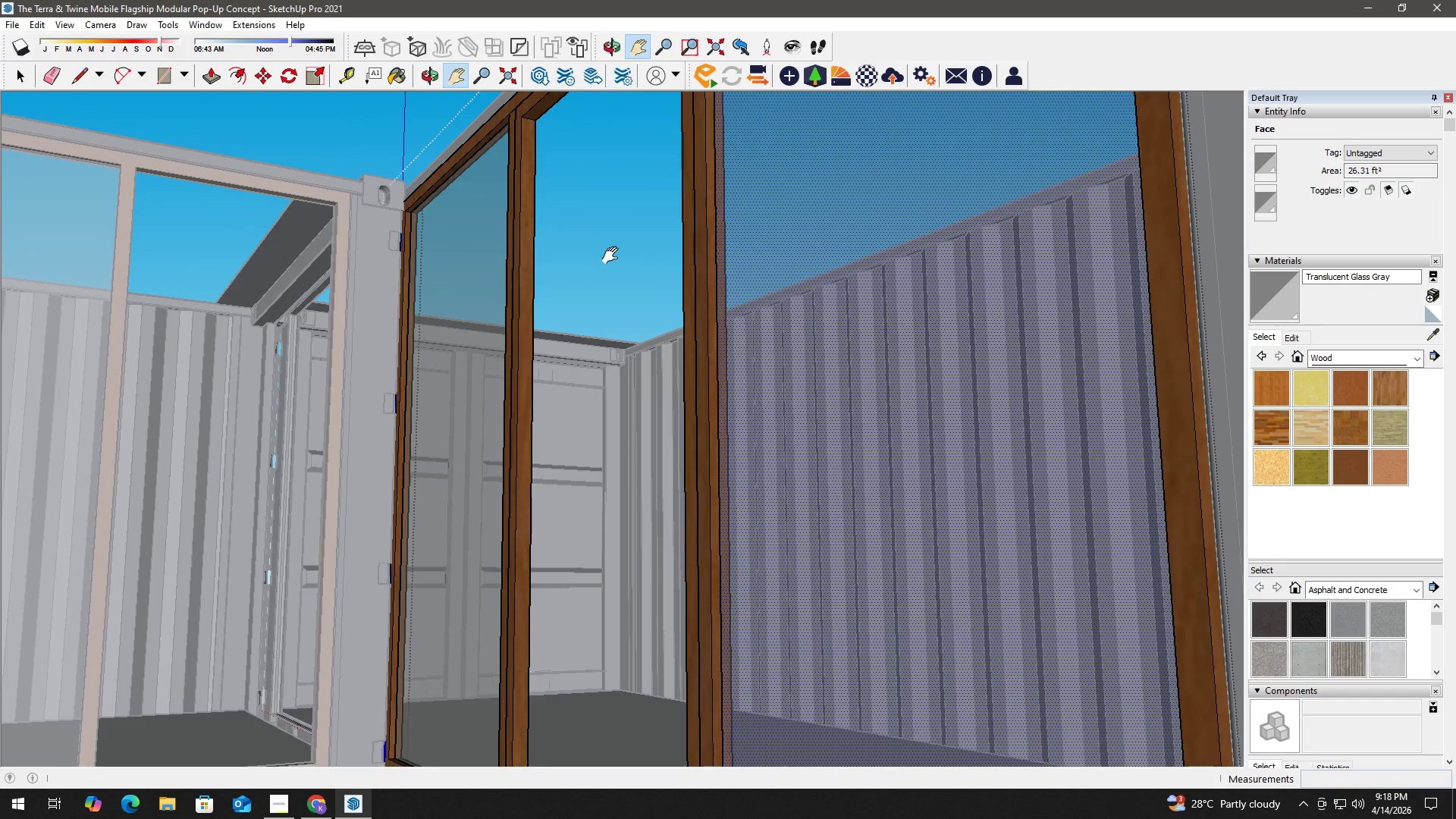 
scroll: coordinate [532, 118], scroll_direction: up, amount: 5.0
 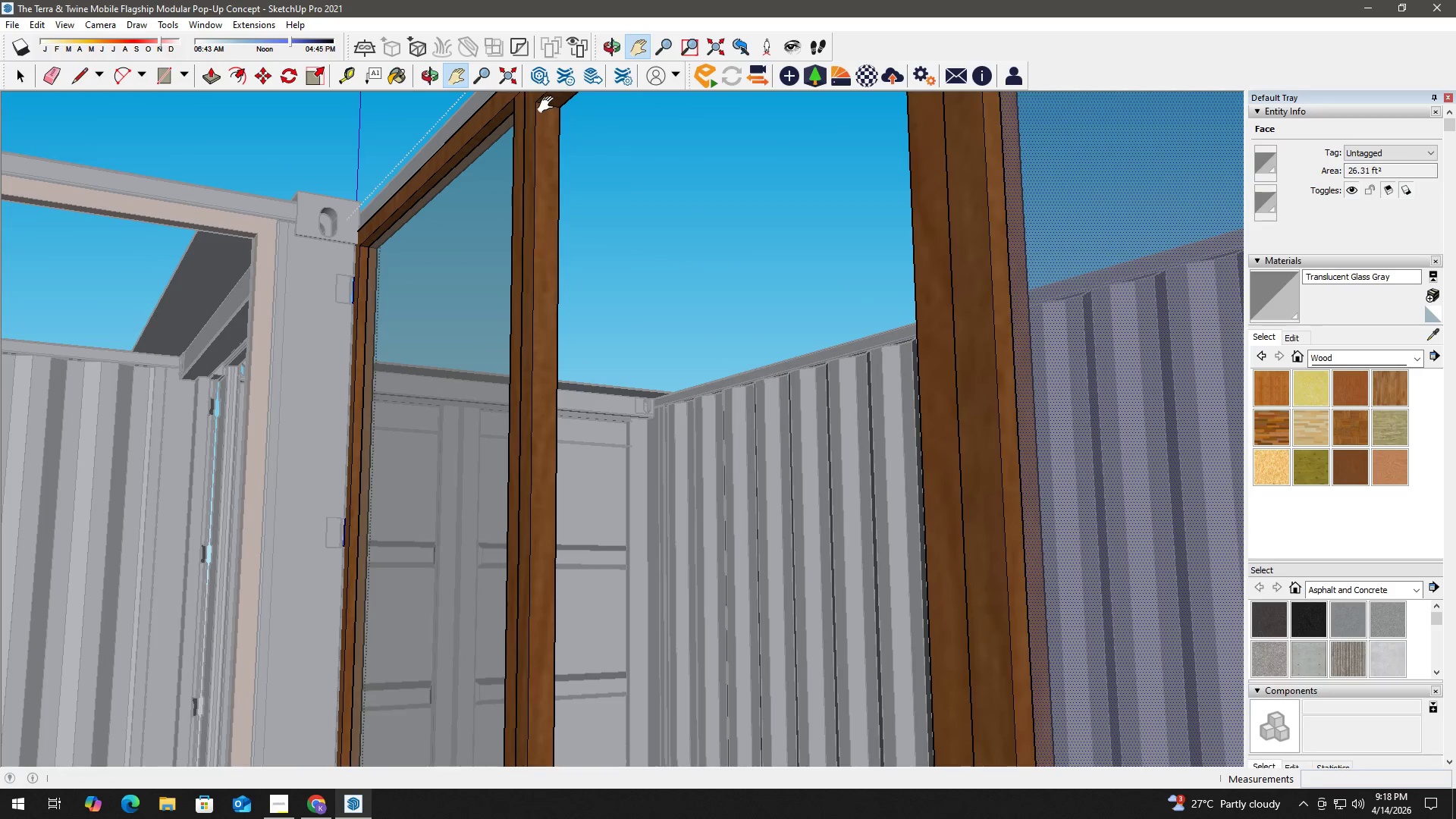 
key(Space)
 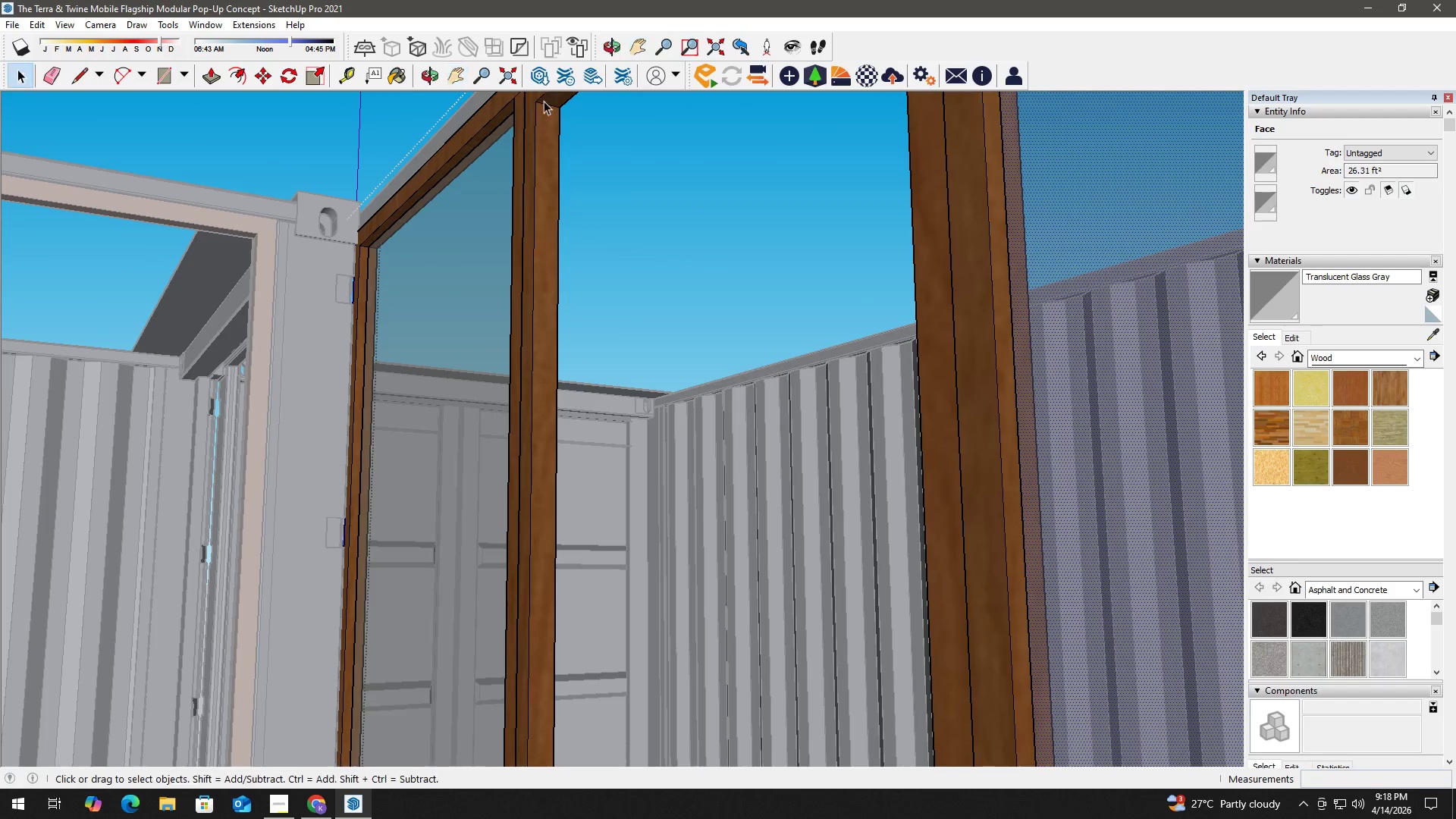 
key(R)
 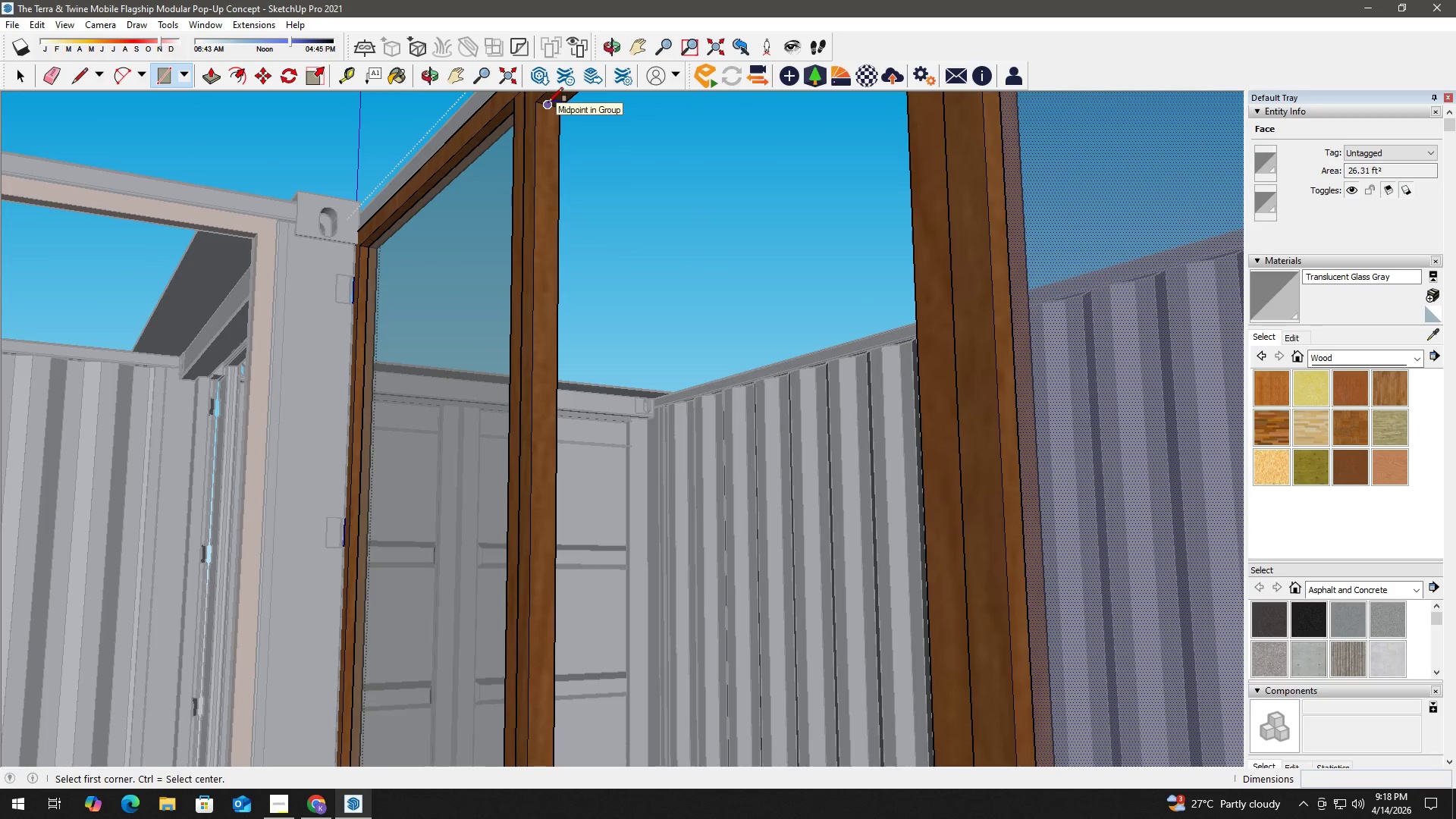 
left_click([548, 102])
 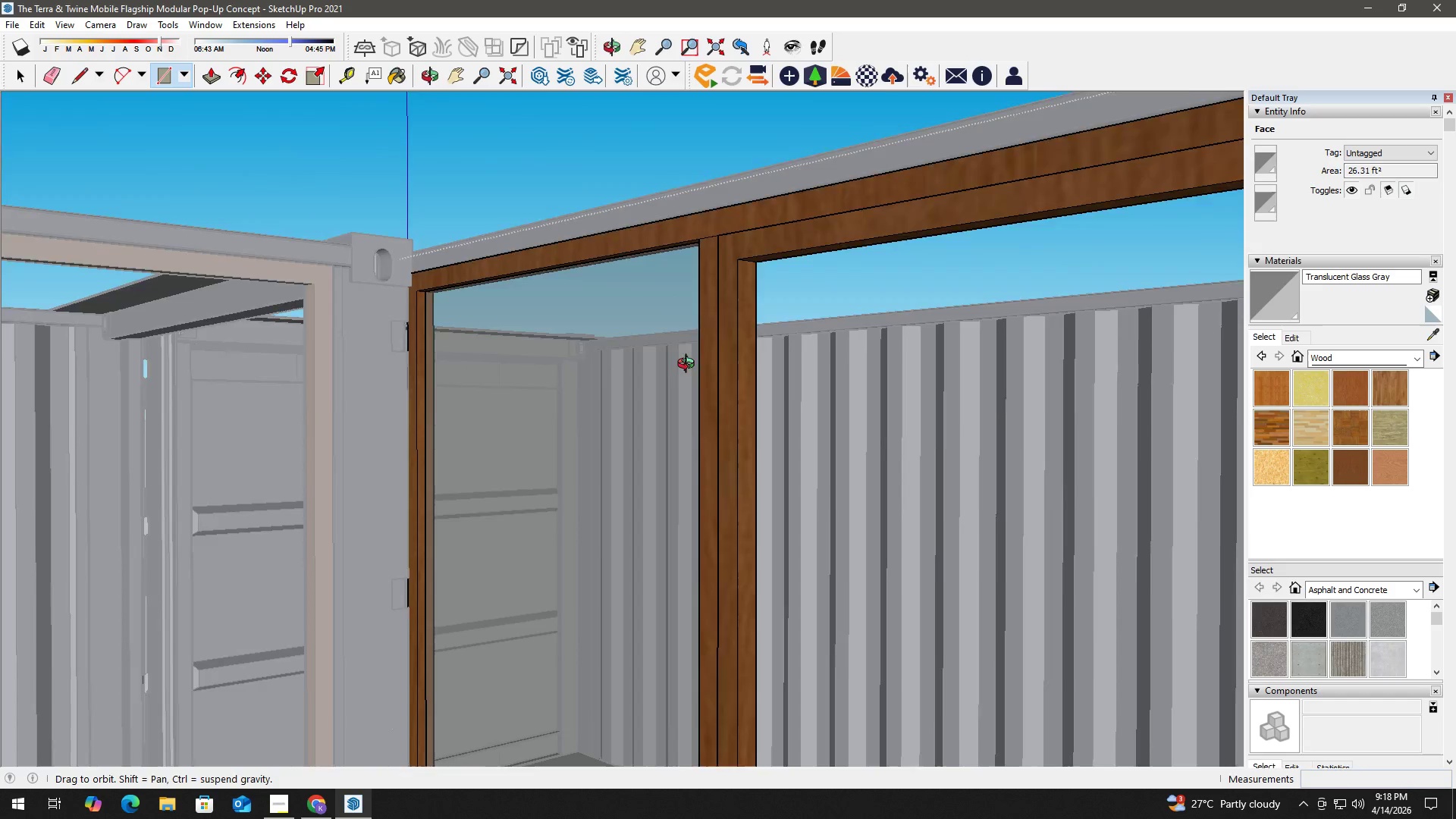 
hold_key(key=ShiftLeft, duration=0.45)
 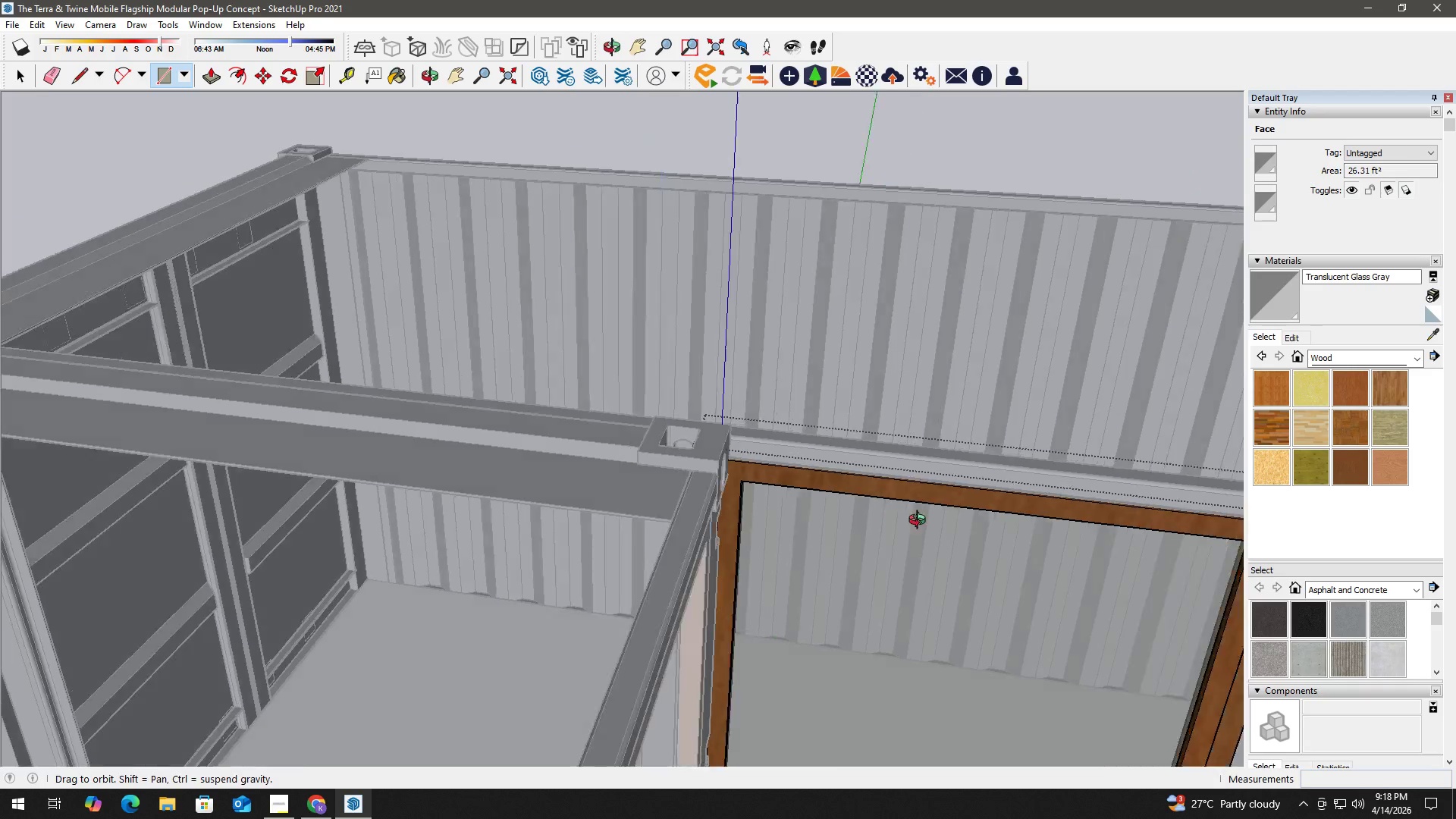 
hold_key(key=ShiftLeft, duration=0.53)
 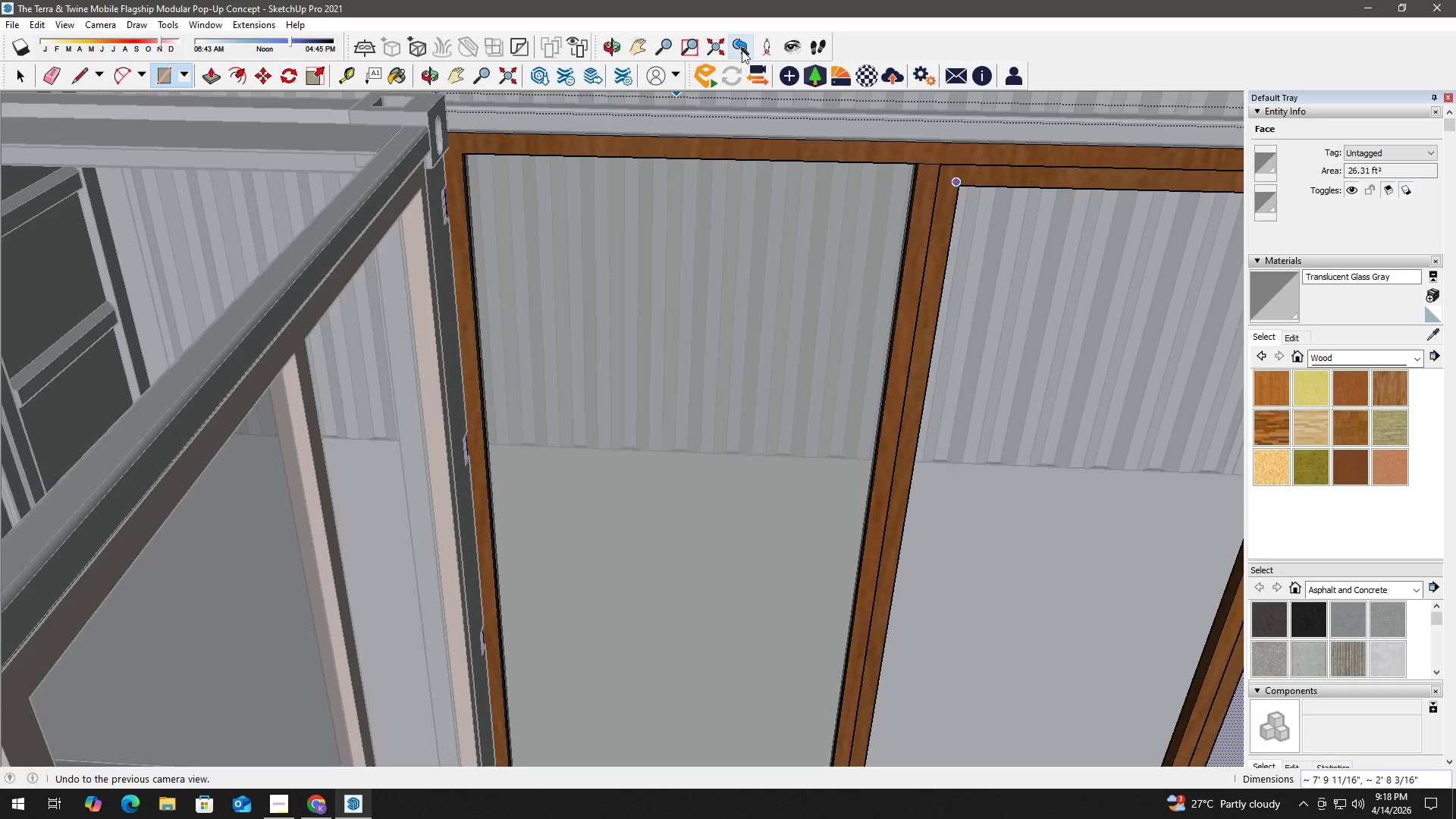 
left_click([719, 43])
 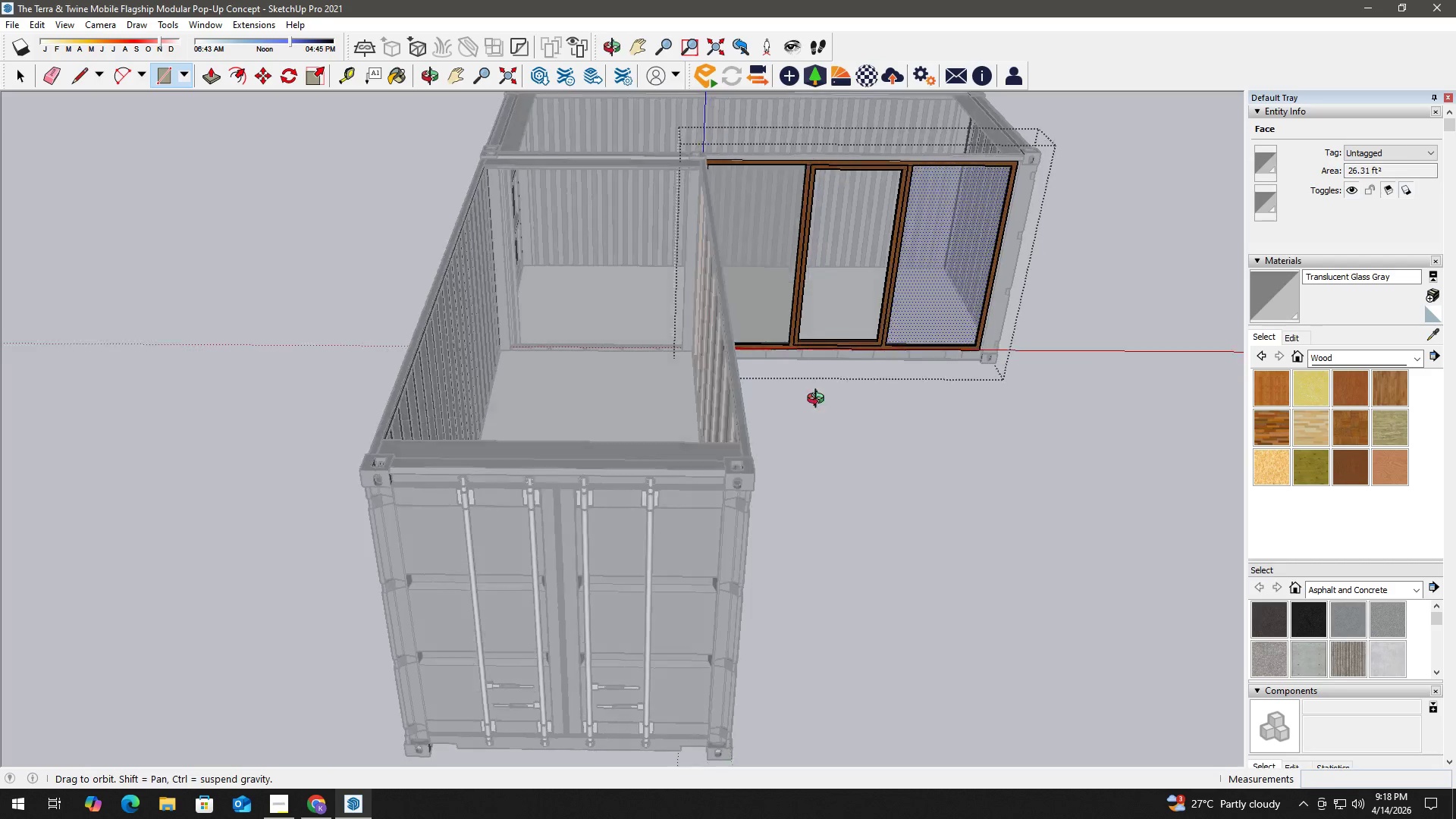 
key(Shift+ShiftLeft)
 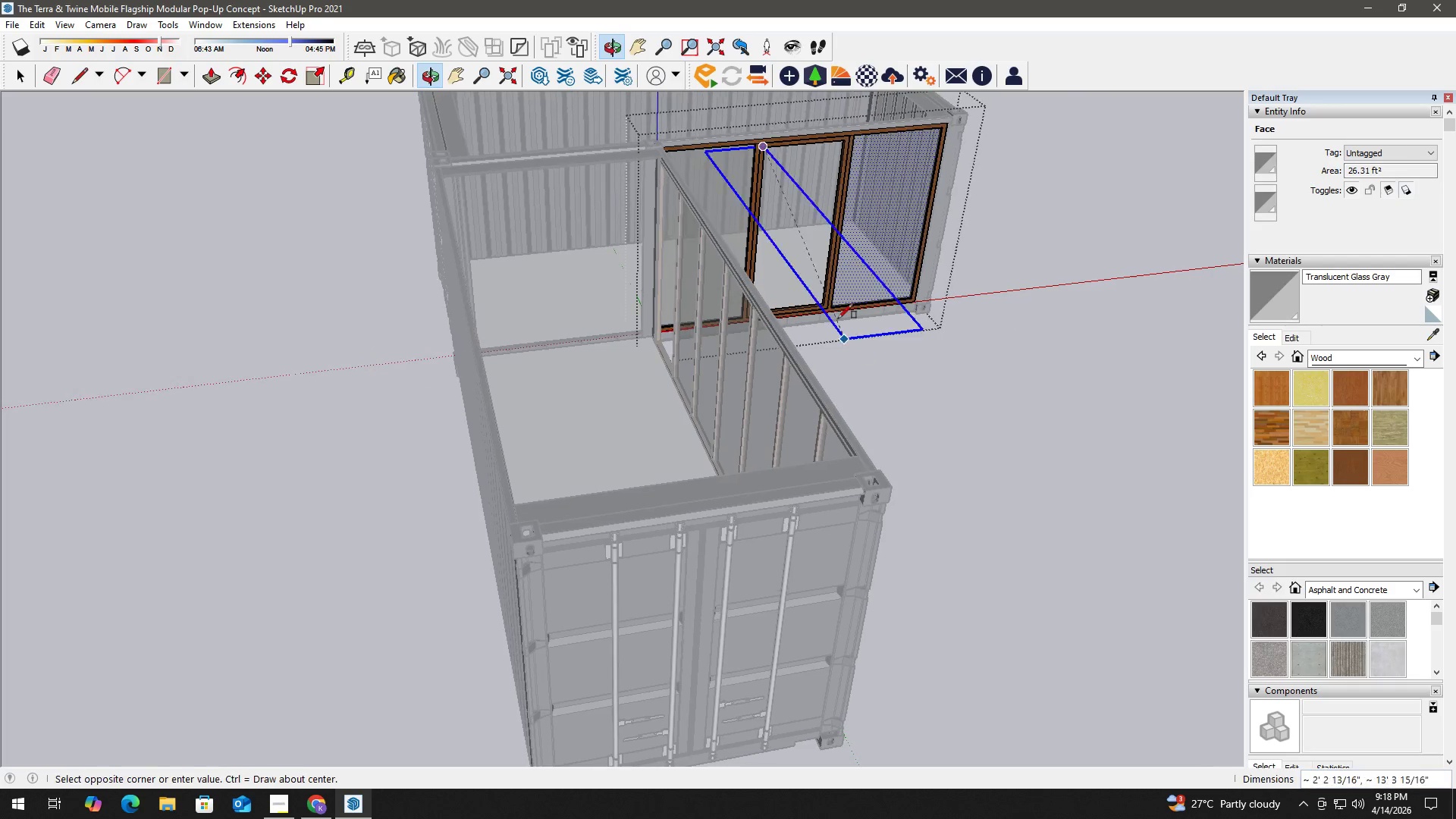 
scroll: coordinate [830, 314], scroll_direction: up, amount: 24.0
 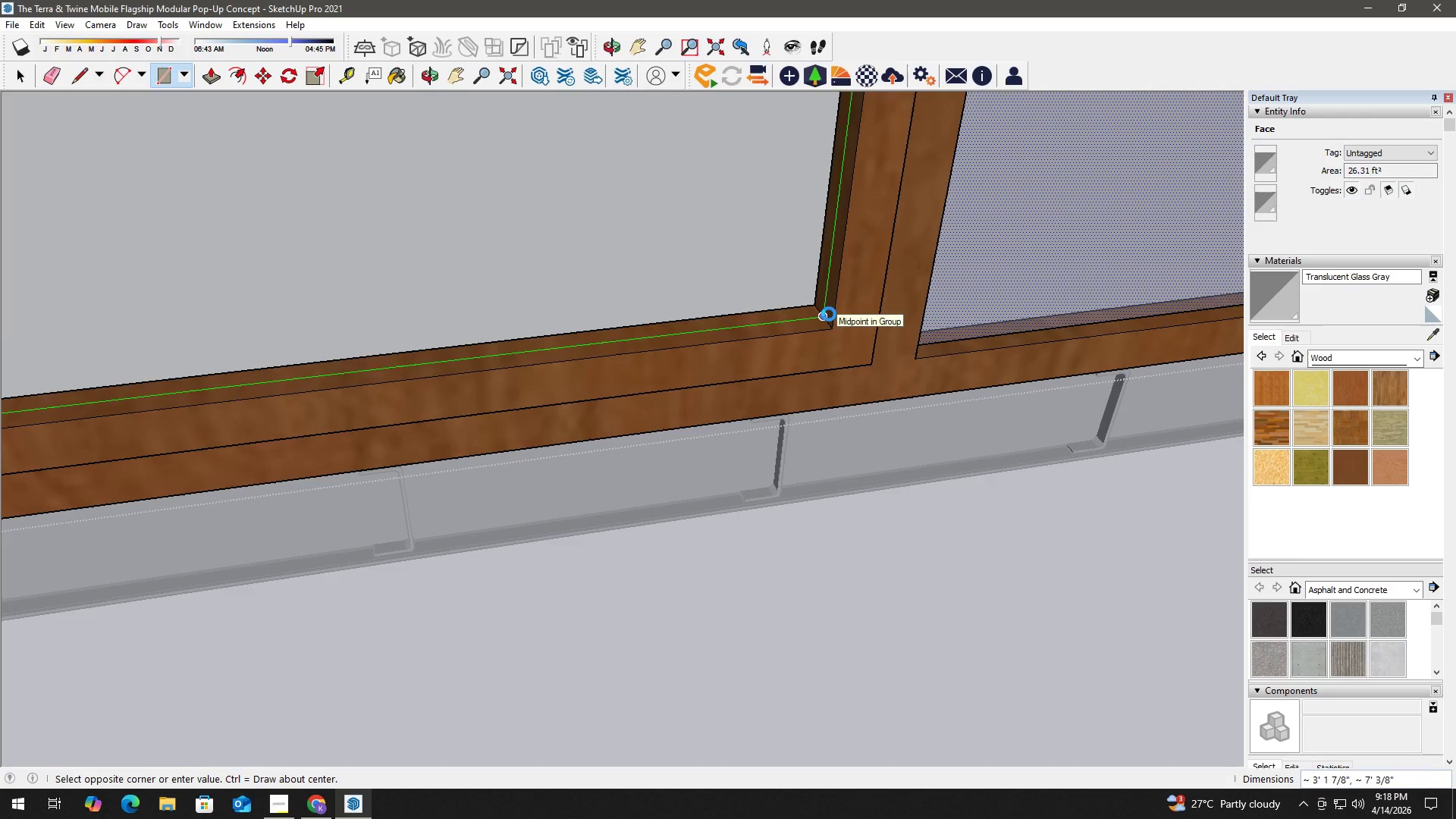 
left_click([829, 314])
 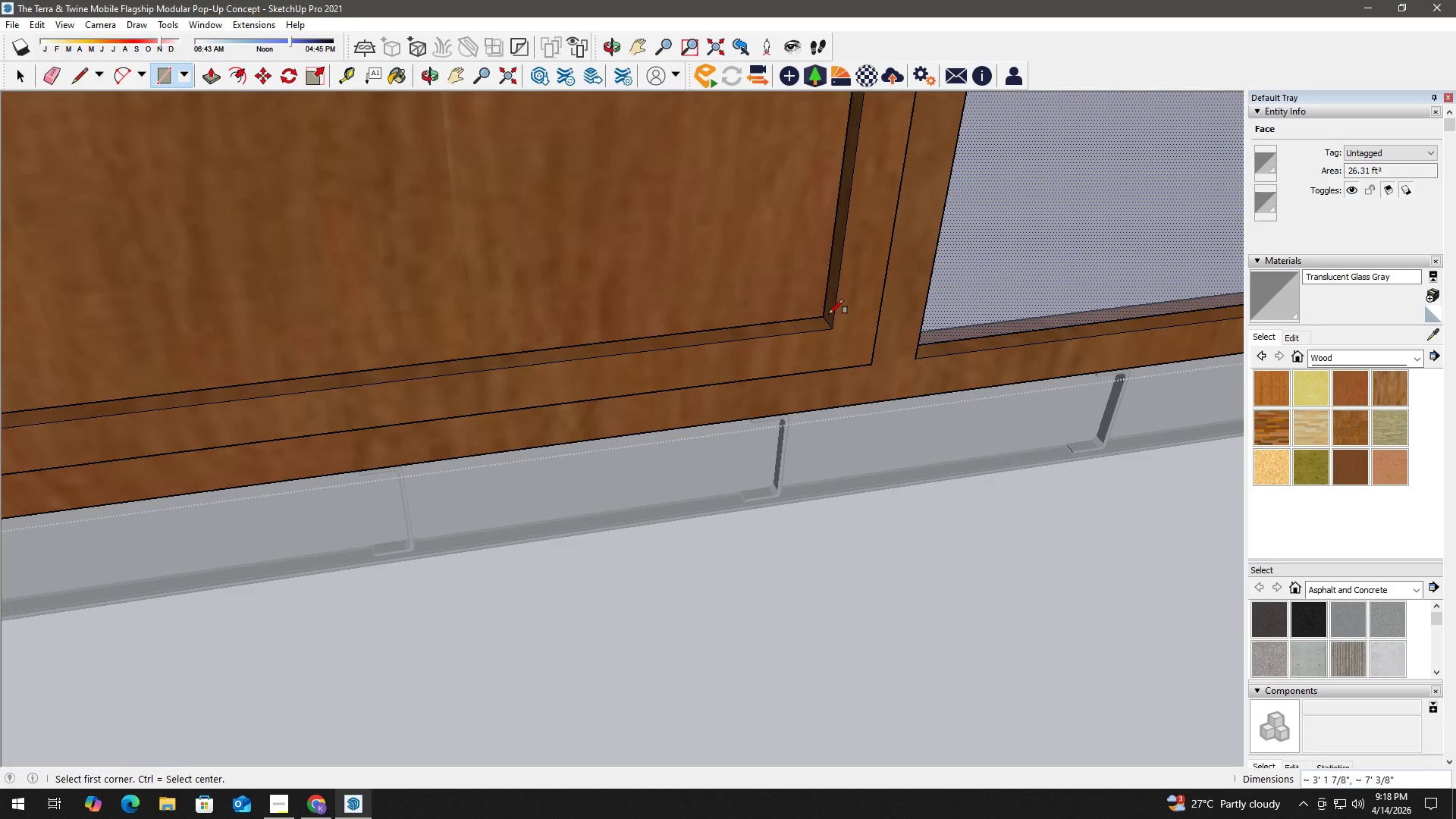 
key(Space)
 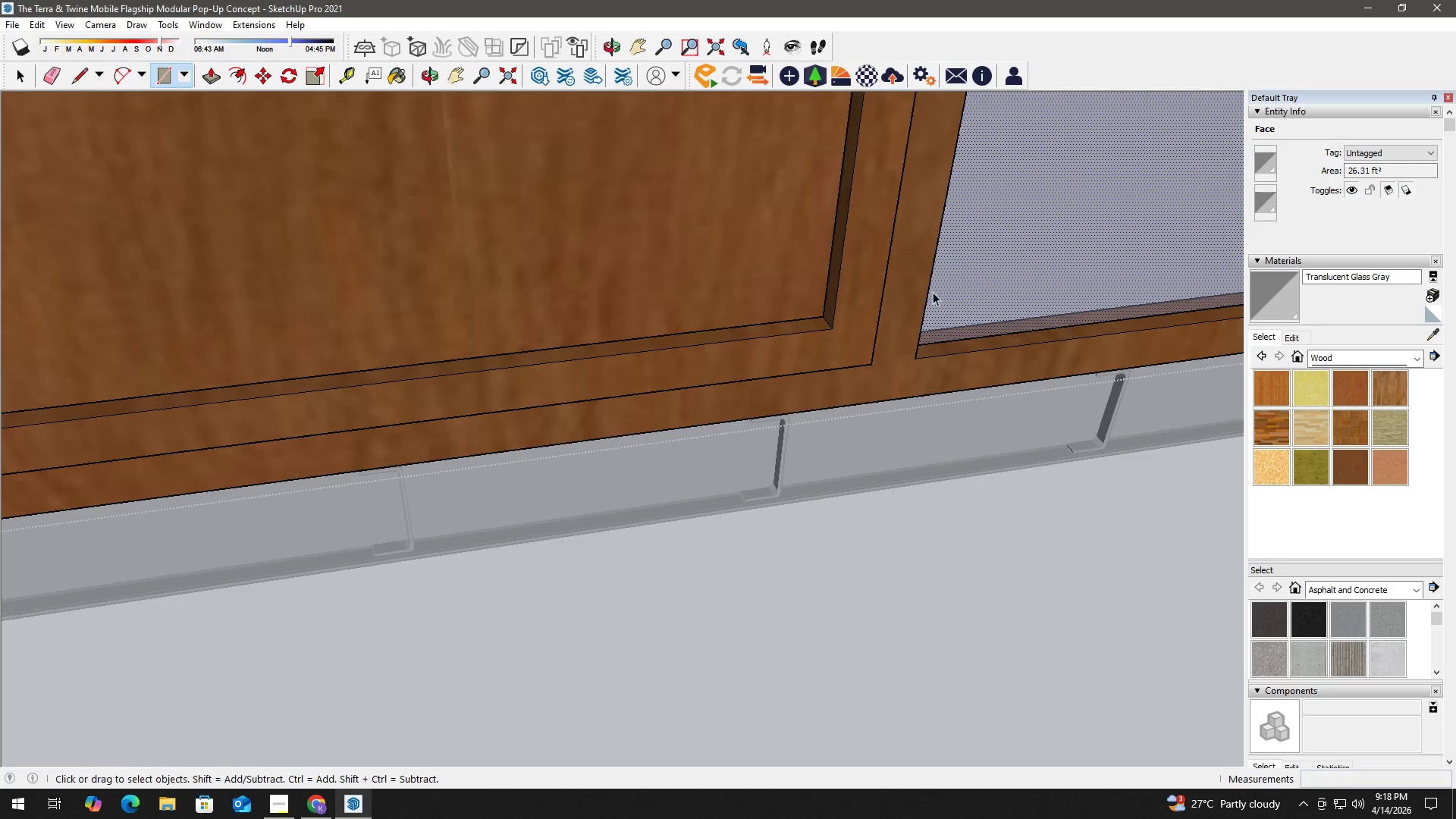 
key(B)
 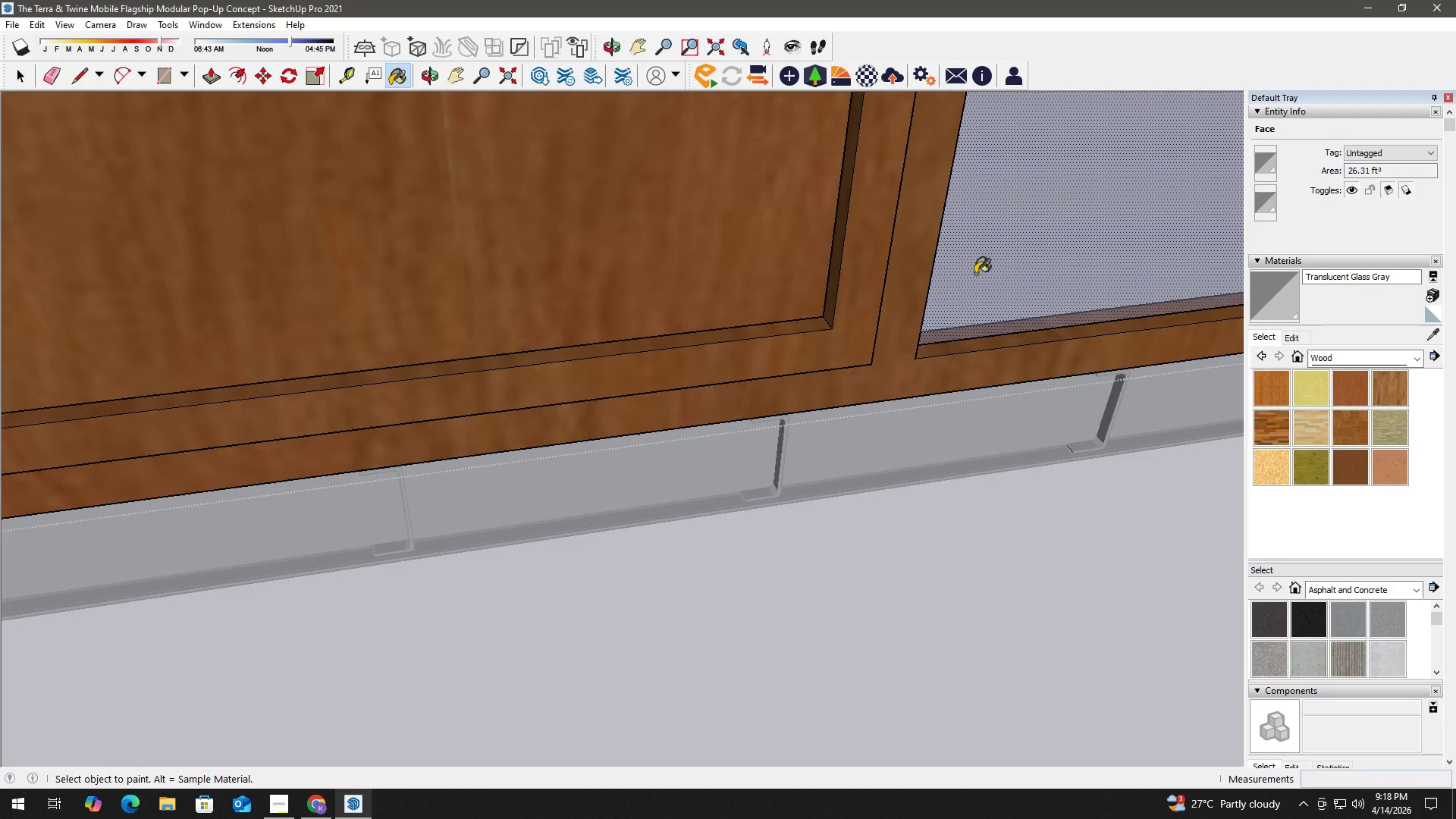 
hold_key(key=AltLeft, duration=0.31)
left_click([977, 271])
 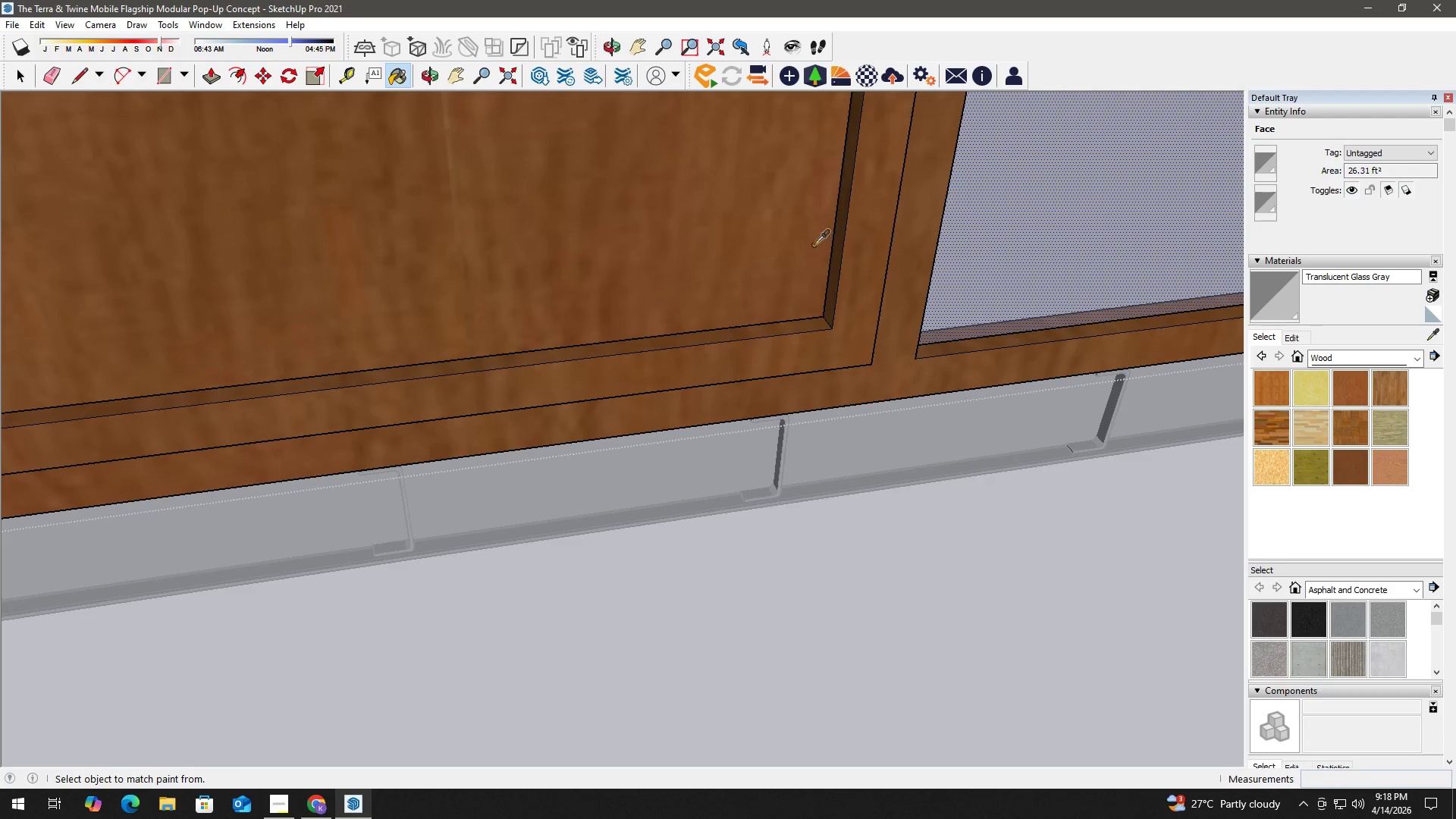 
left_click_drag(start_coordinate=[700, 230], to_coordinate=[696, 229])
 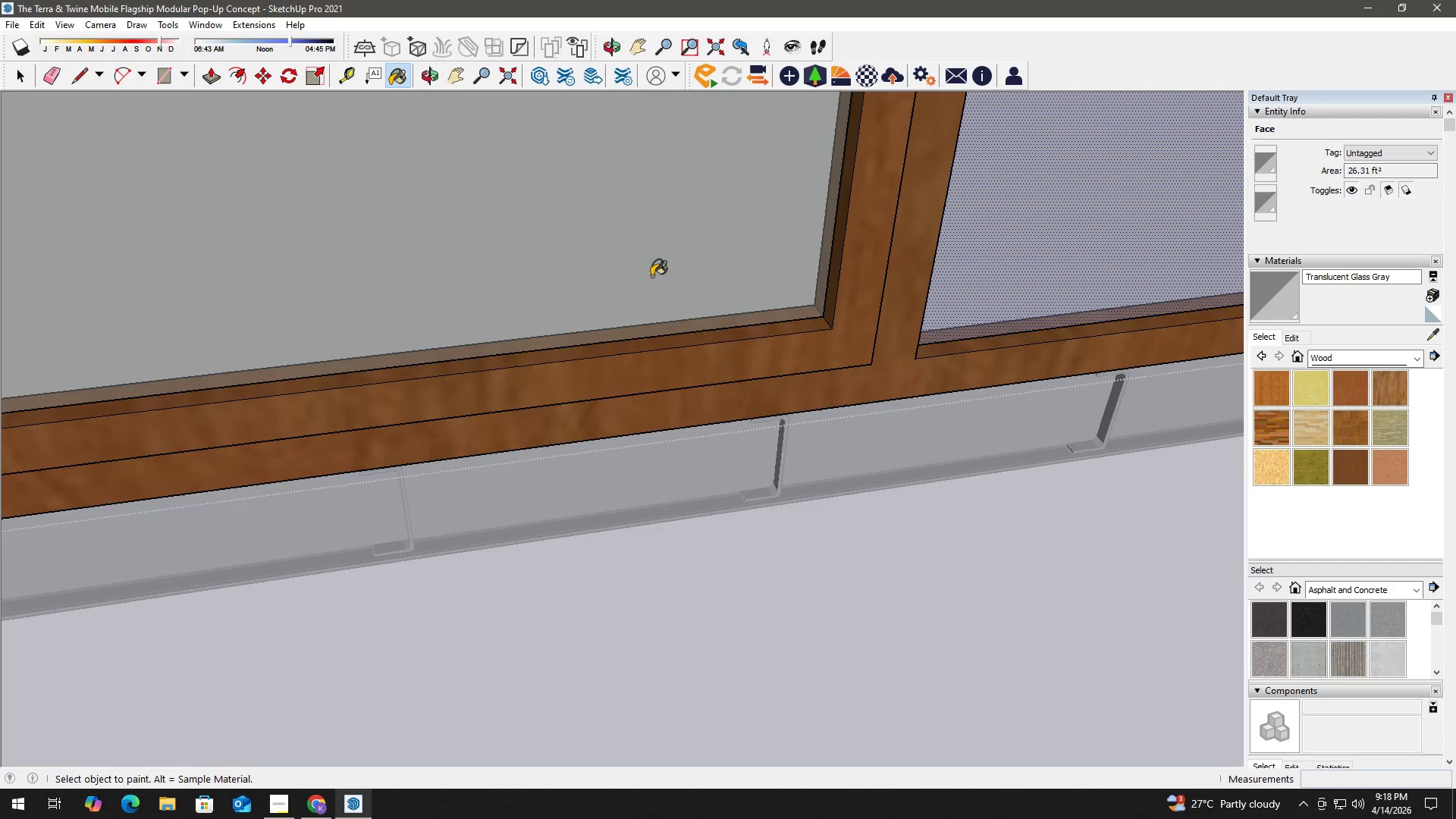 
key(Space)
 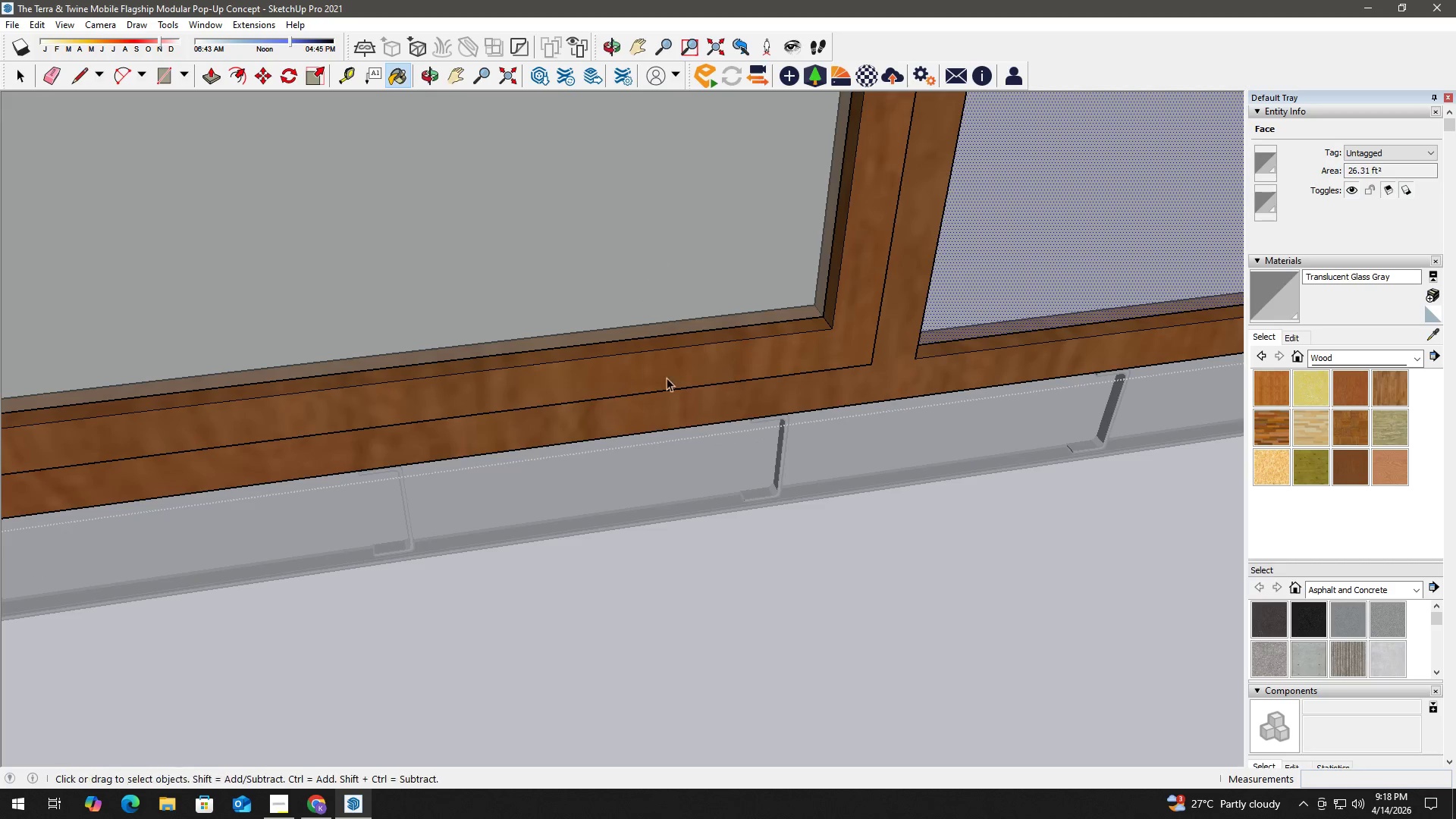 
key(Escape)
 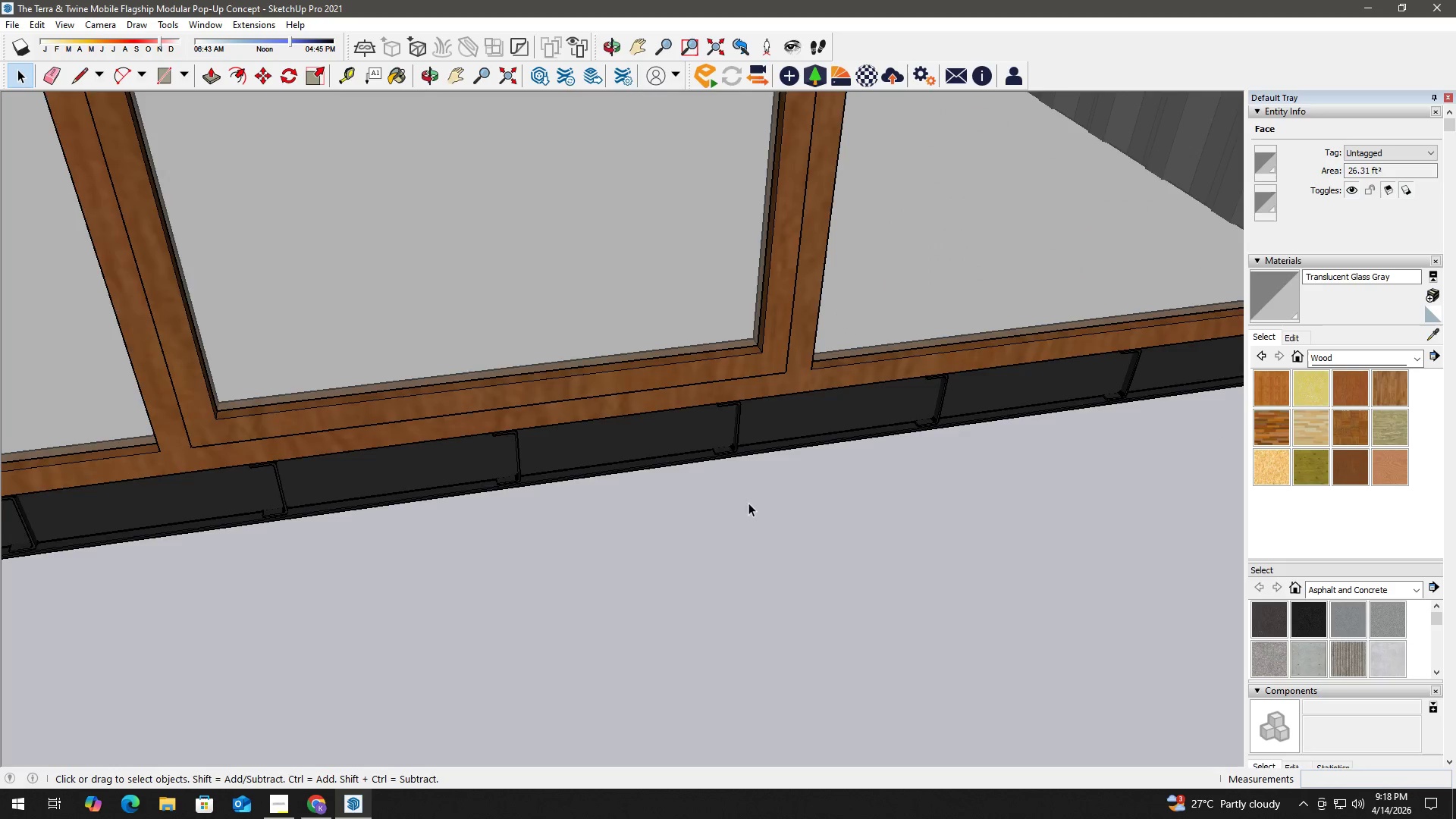 
key(Escape)
 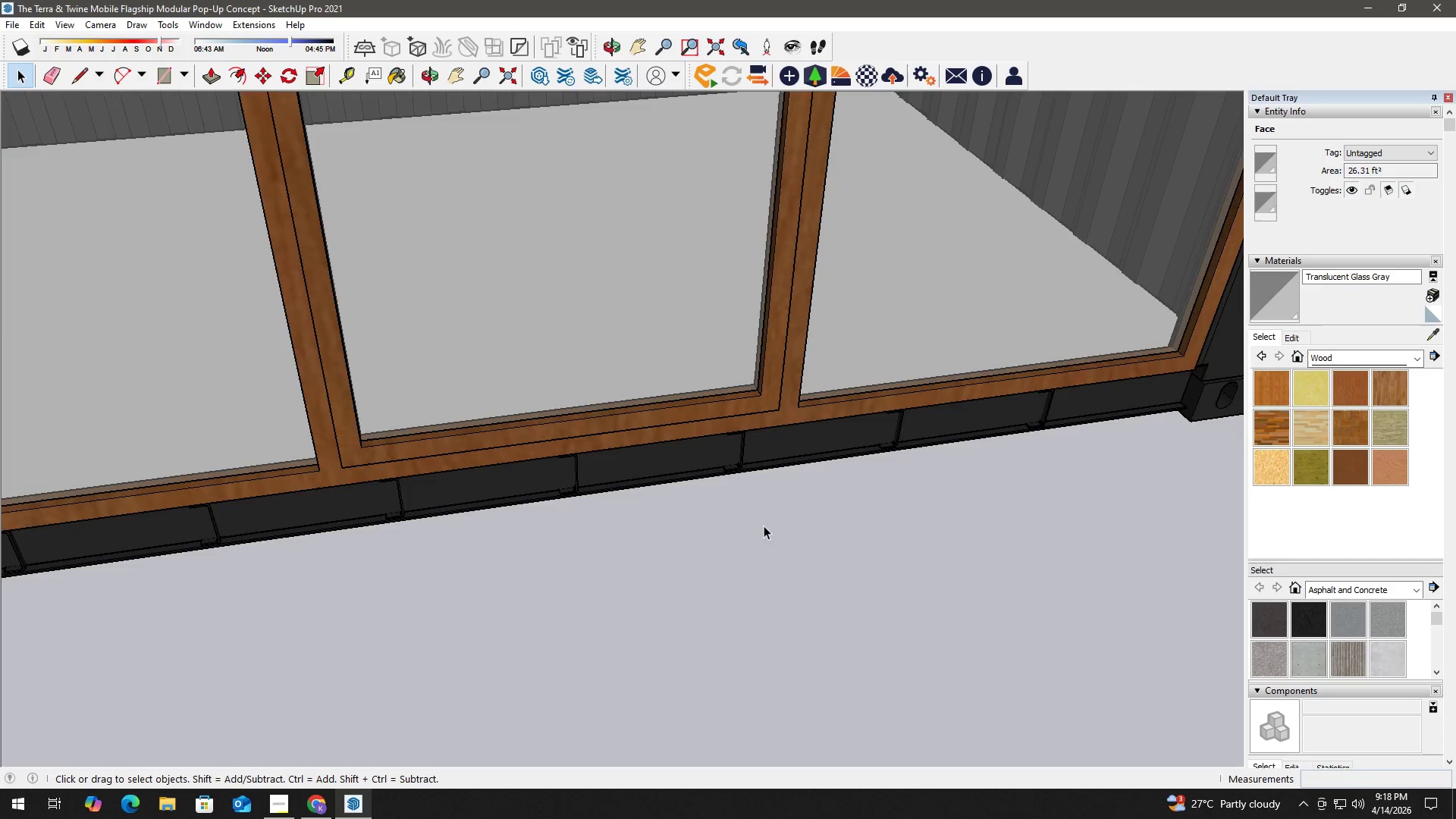 
key(Escape)
 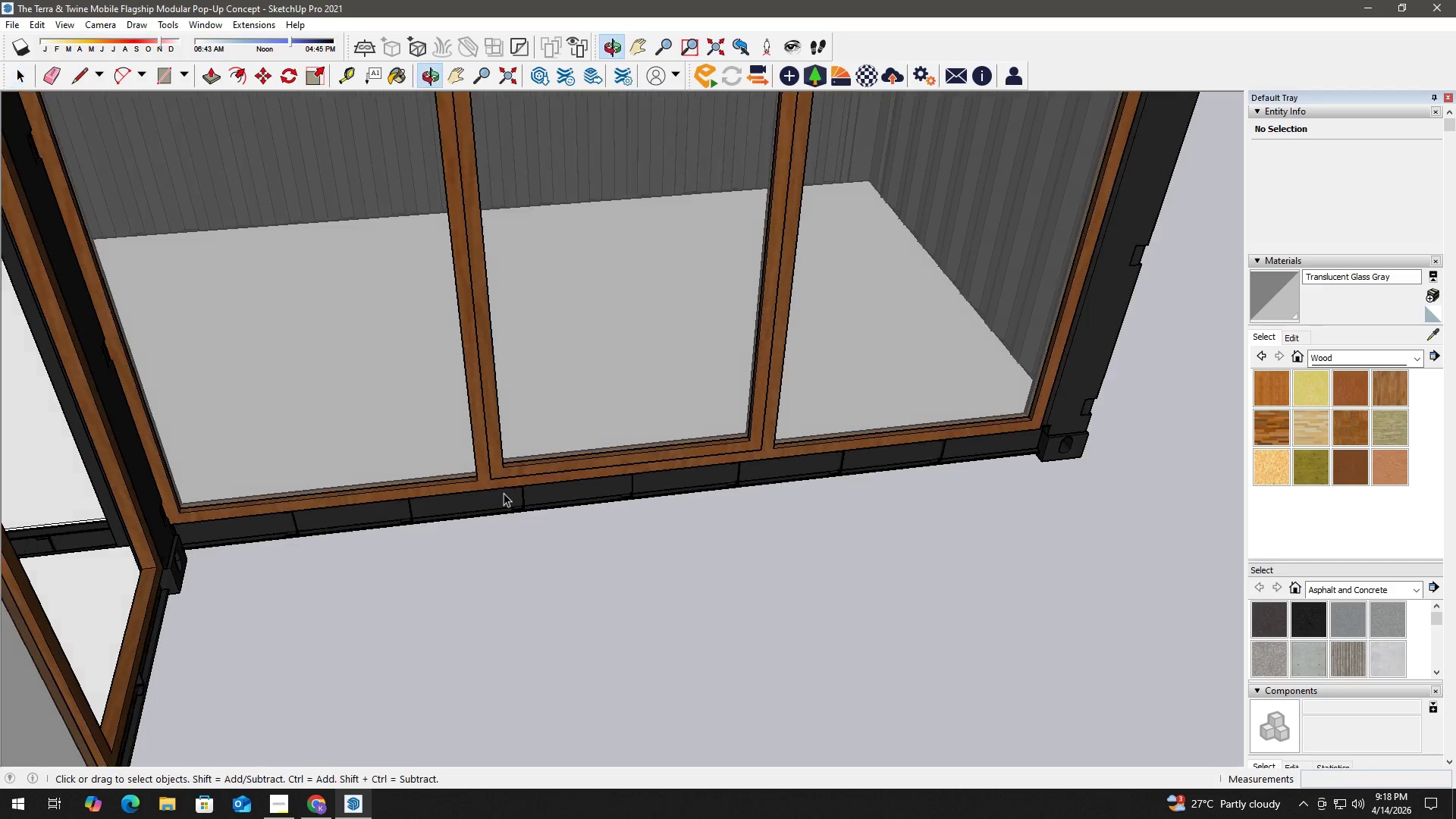 
scroll: coordinate [594, 394], scroll_direction: down, amount: 23.0
 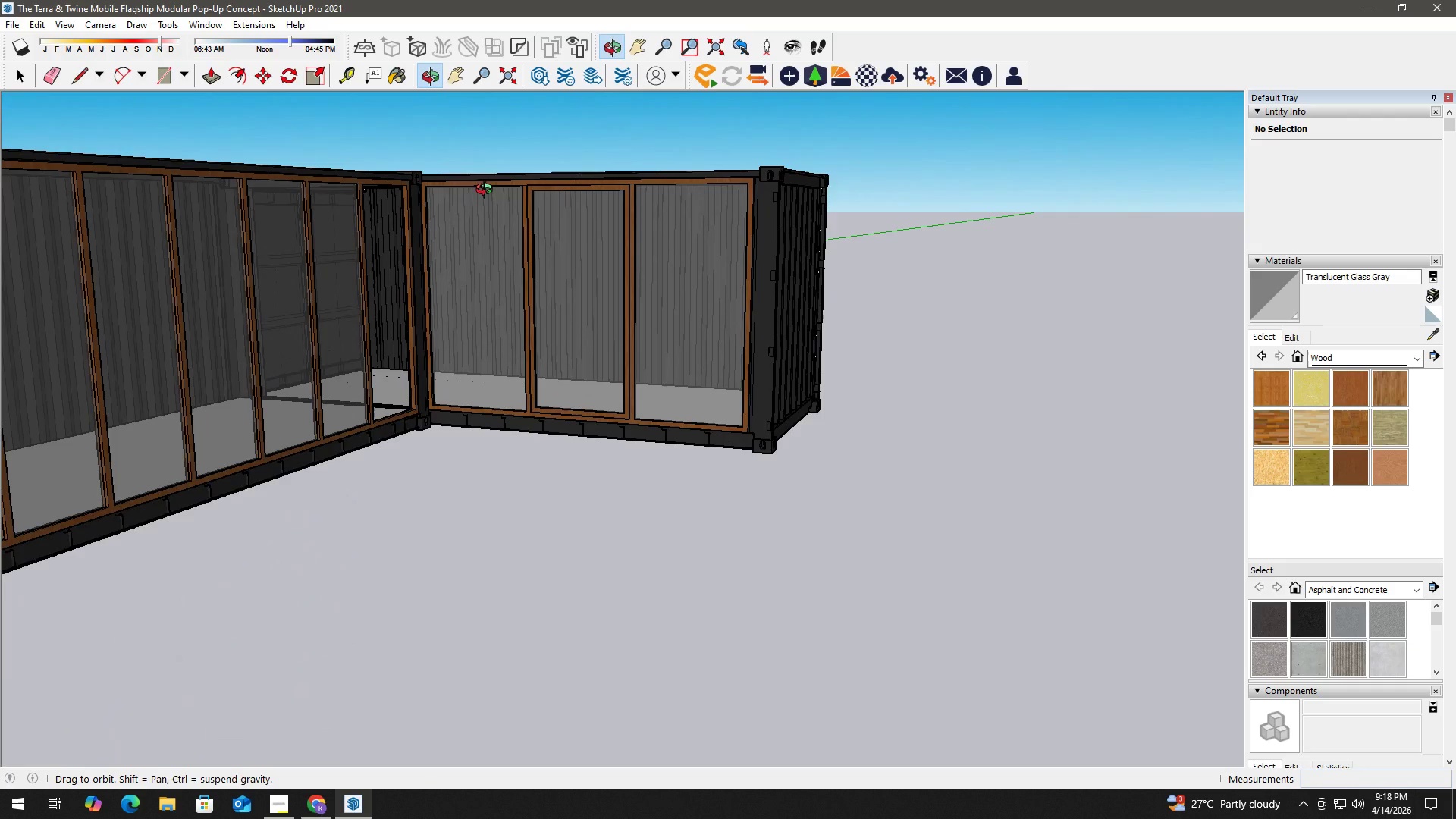 
left_click([372, 256])
 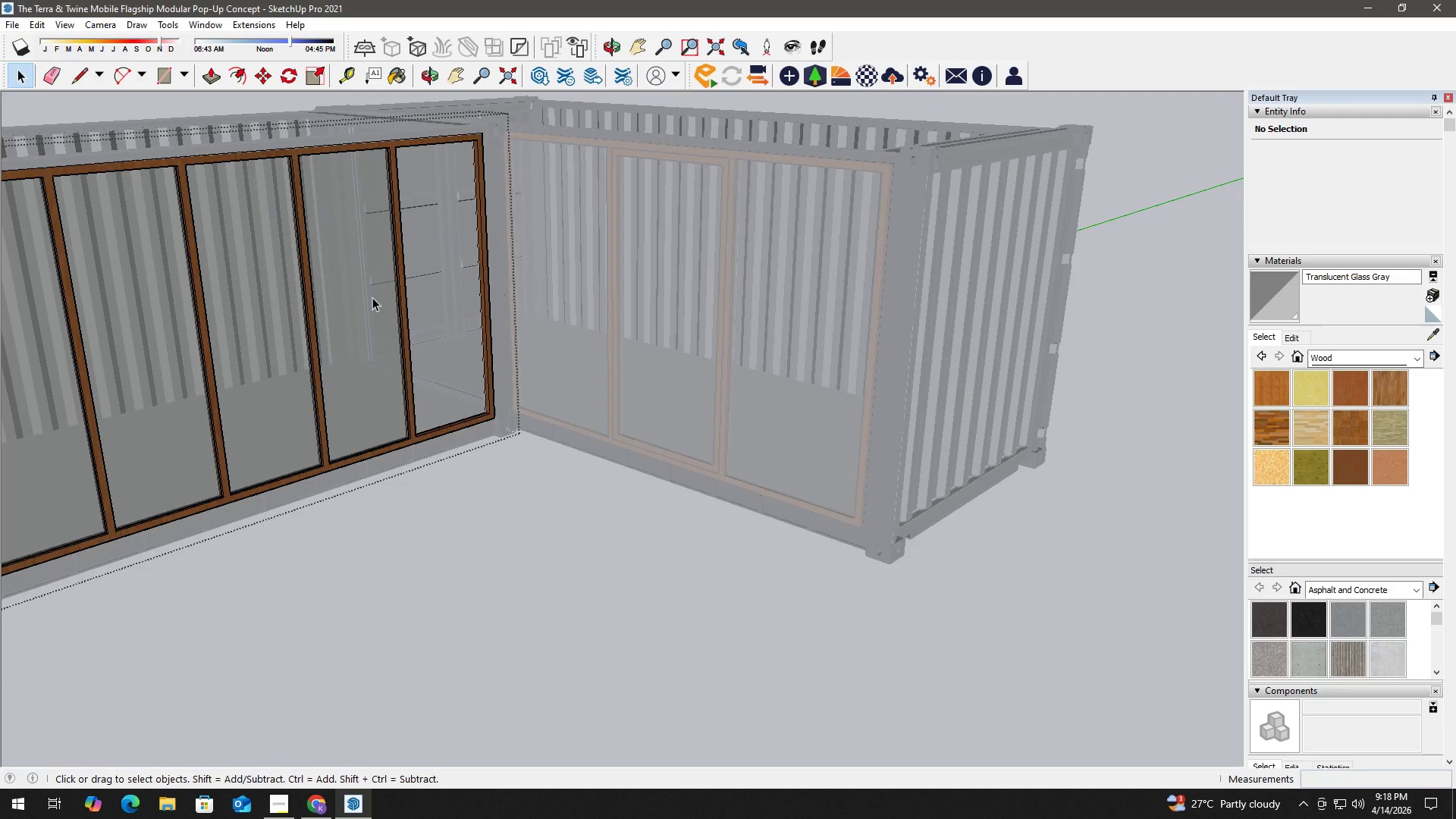 
scroll: coordinate [323, 279], scroll_direction: up, amount: 3.0
 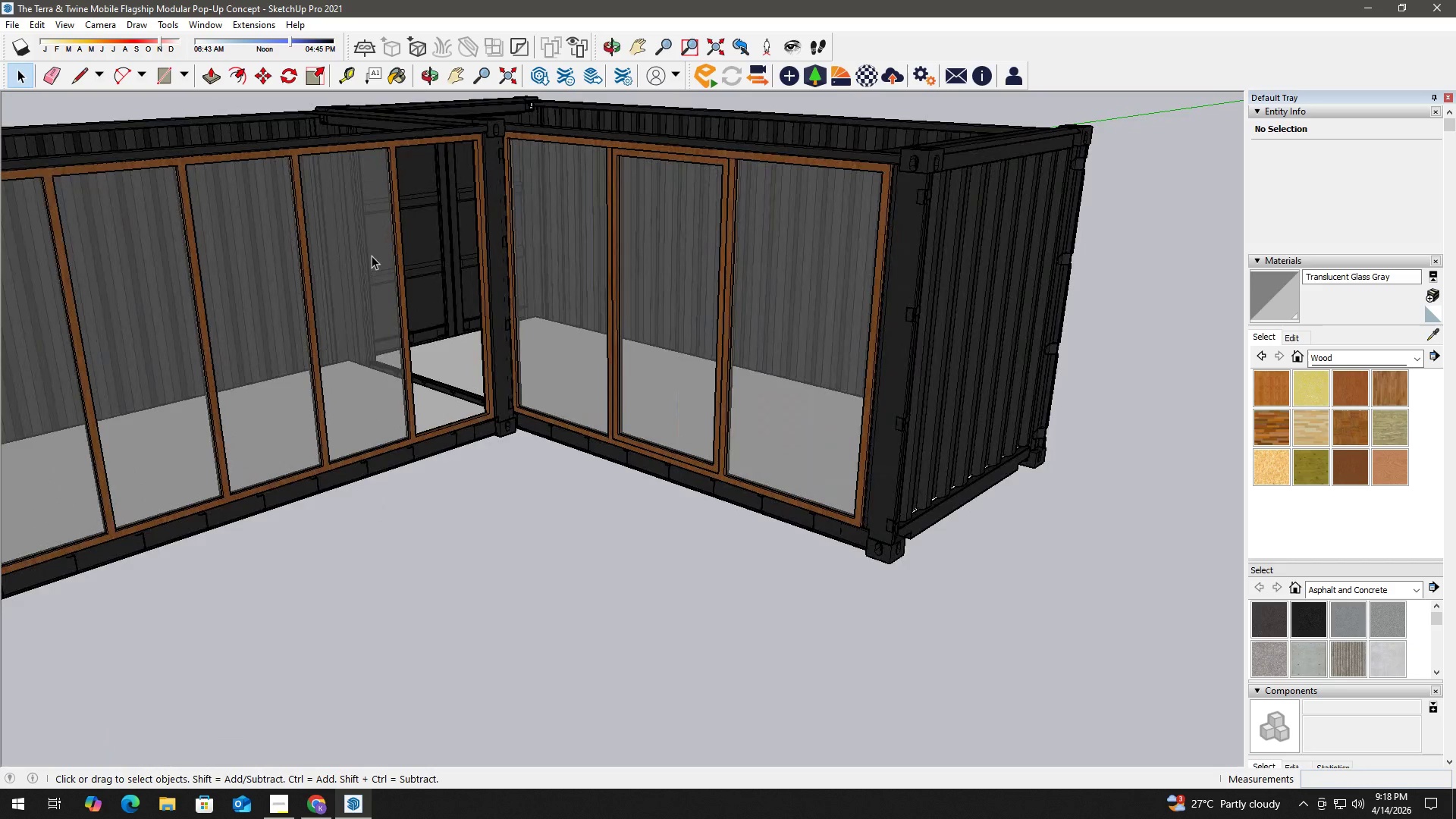 
triple_click([372, 298])
 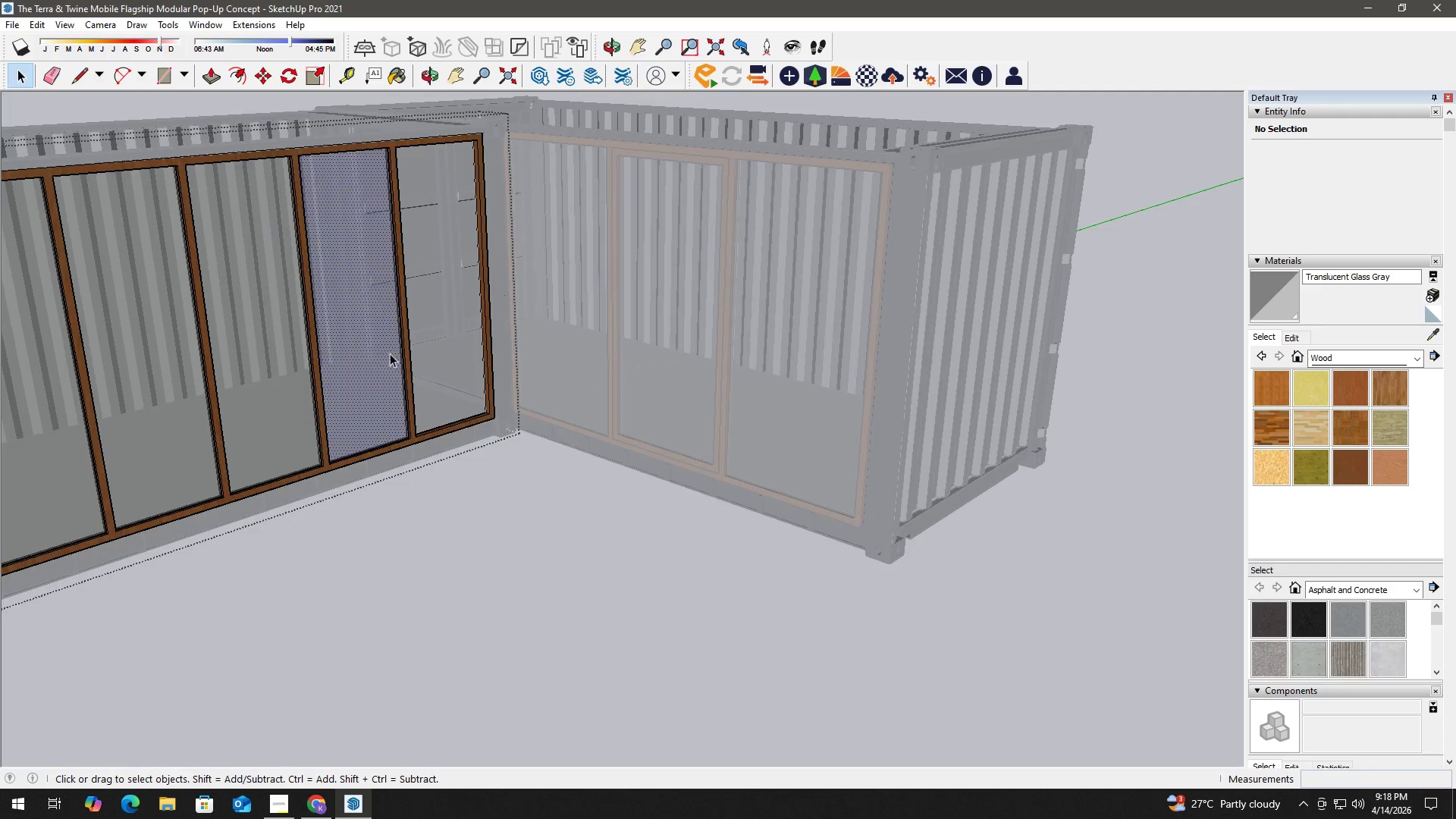 
double_click([352, 400])
 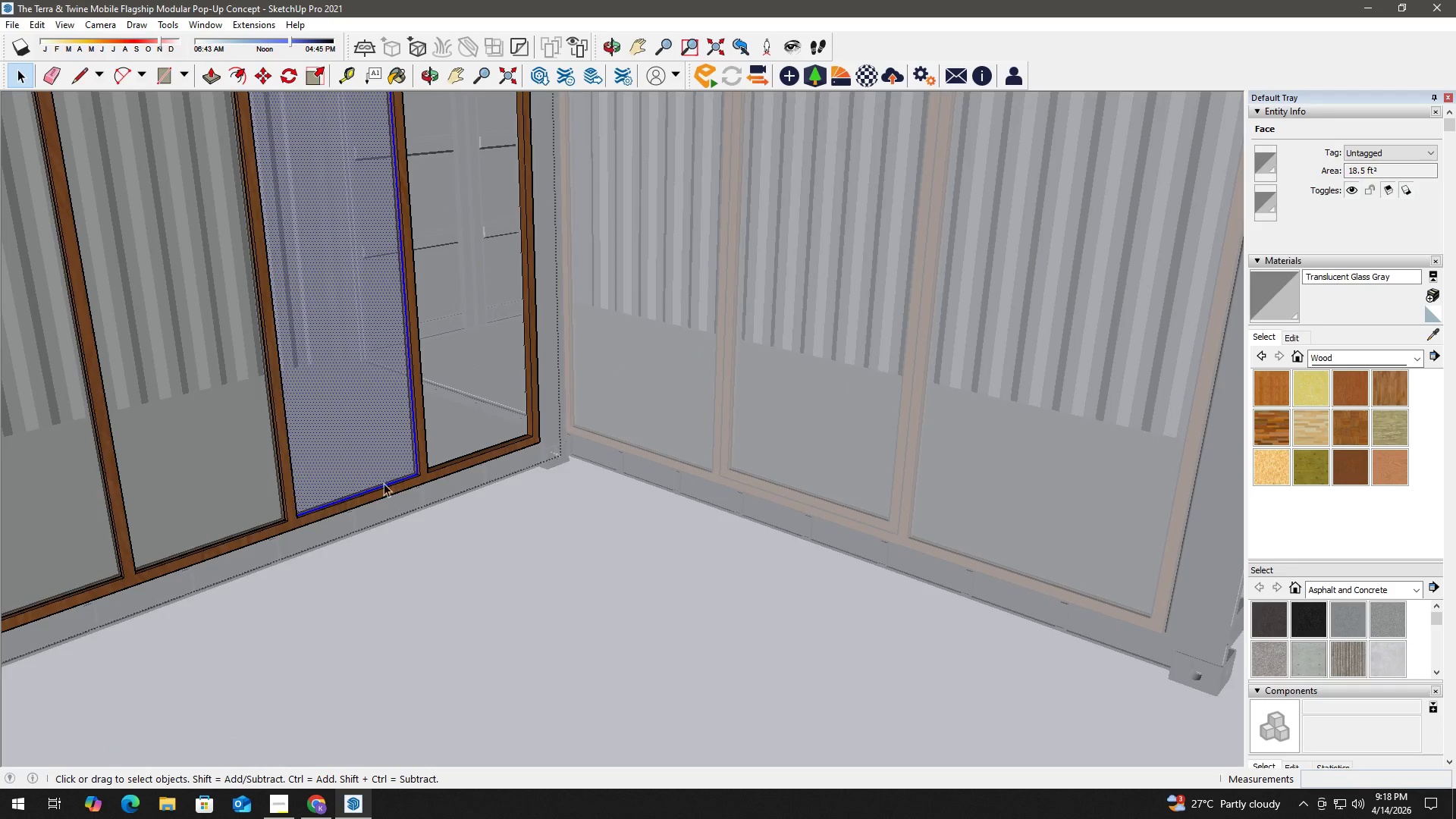 
scroll: coordinate [387, 489], scroll_direction: up, amount: 7.0
 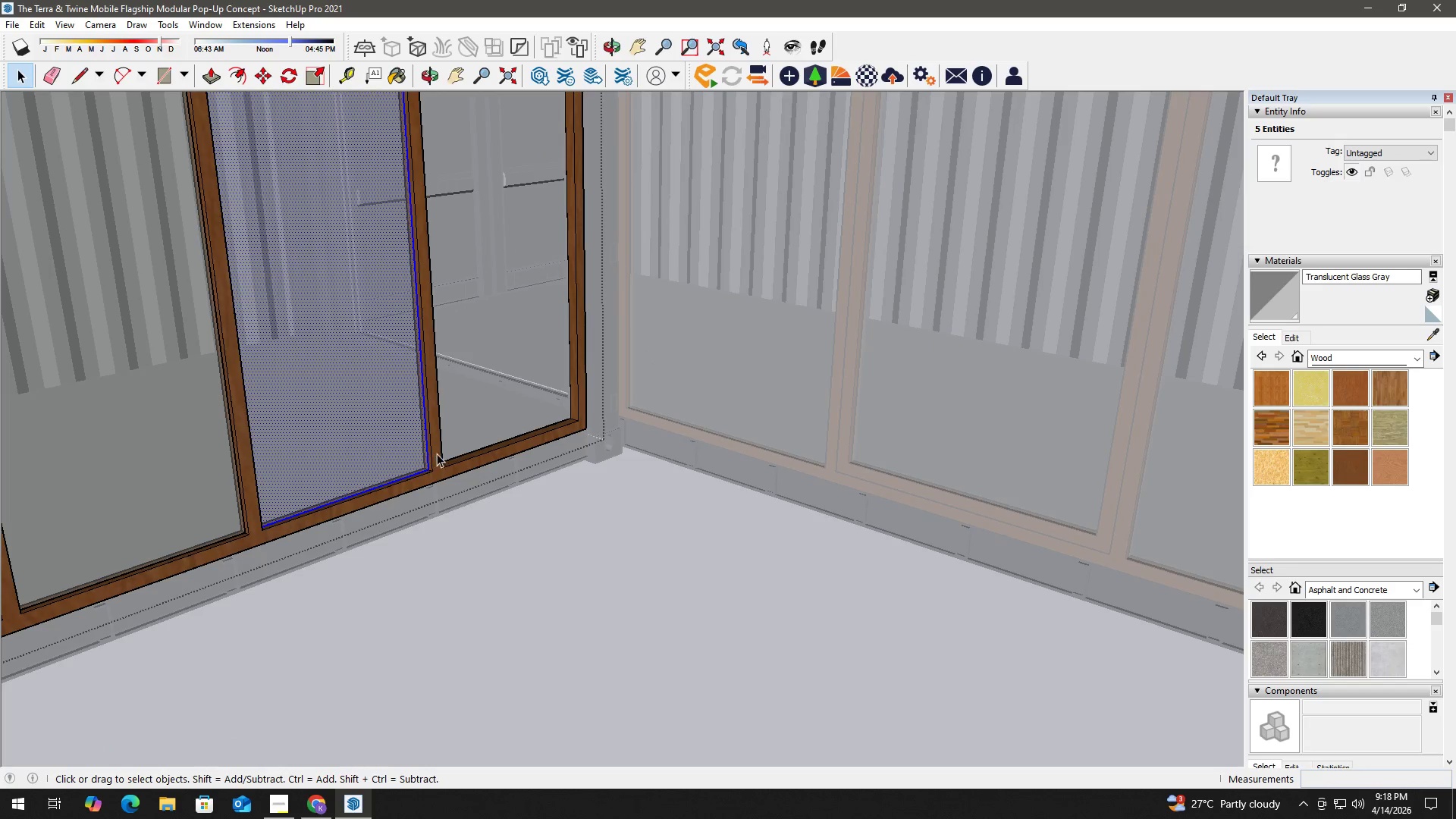 
key(M)
 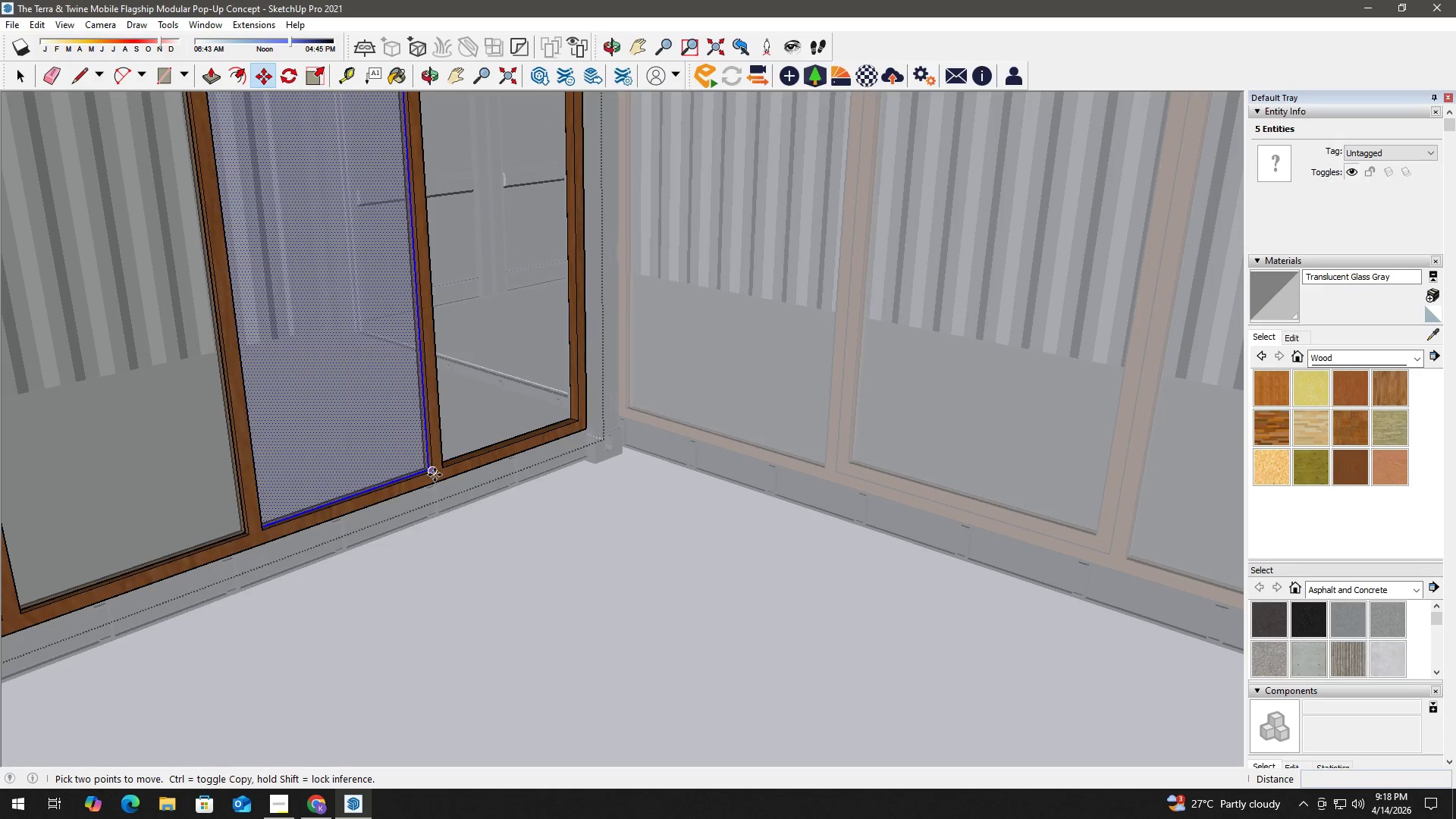 
left_click([435, 475])
 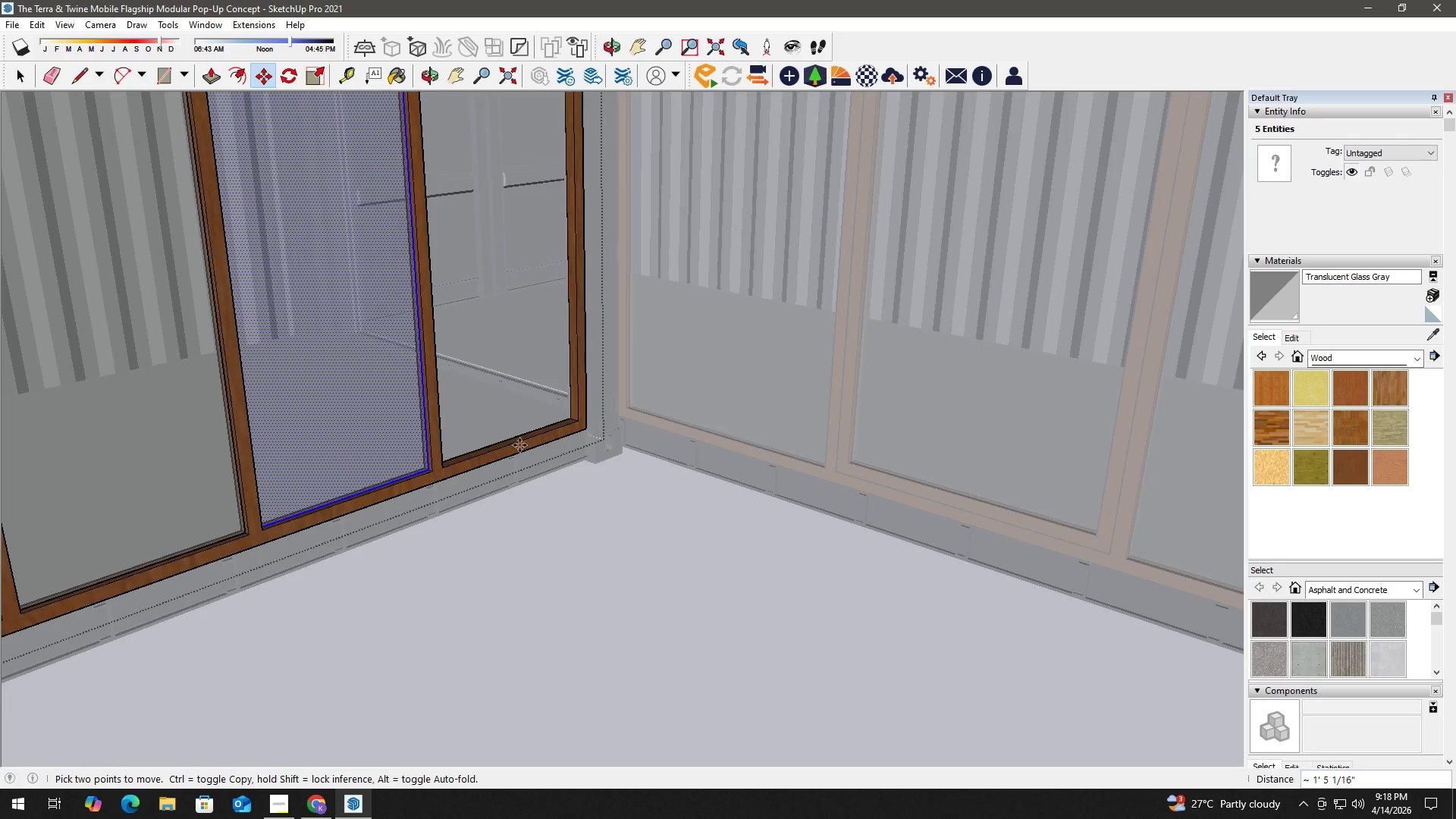 
key(Control+ControlLeft)
 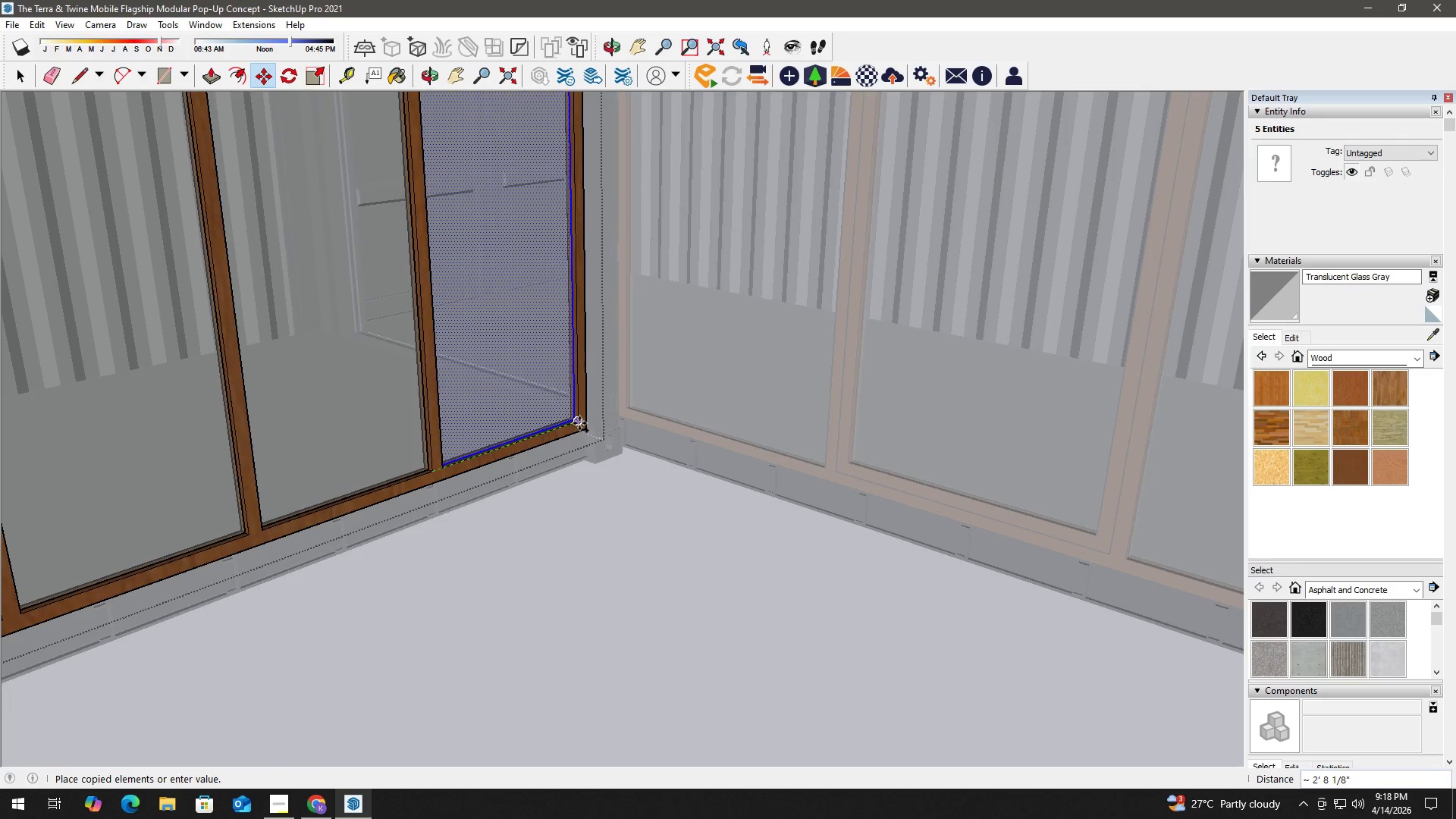 
left_click([579, 423])
 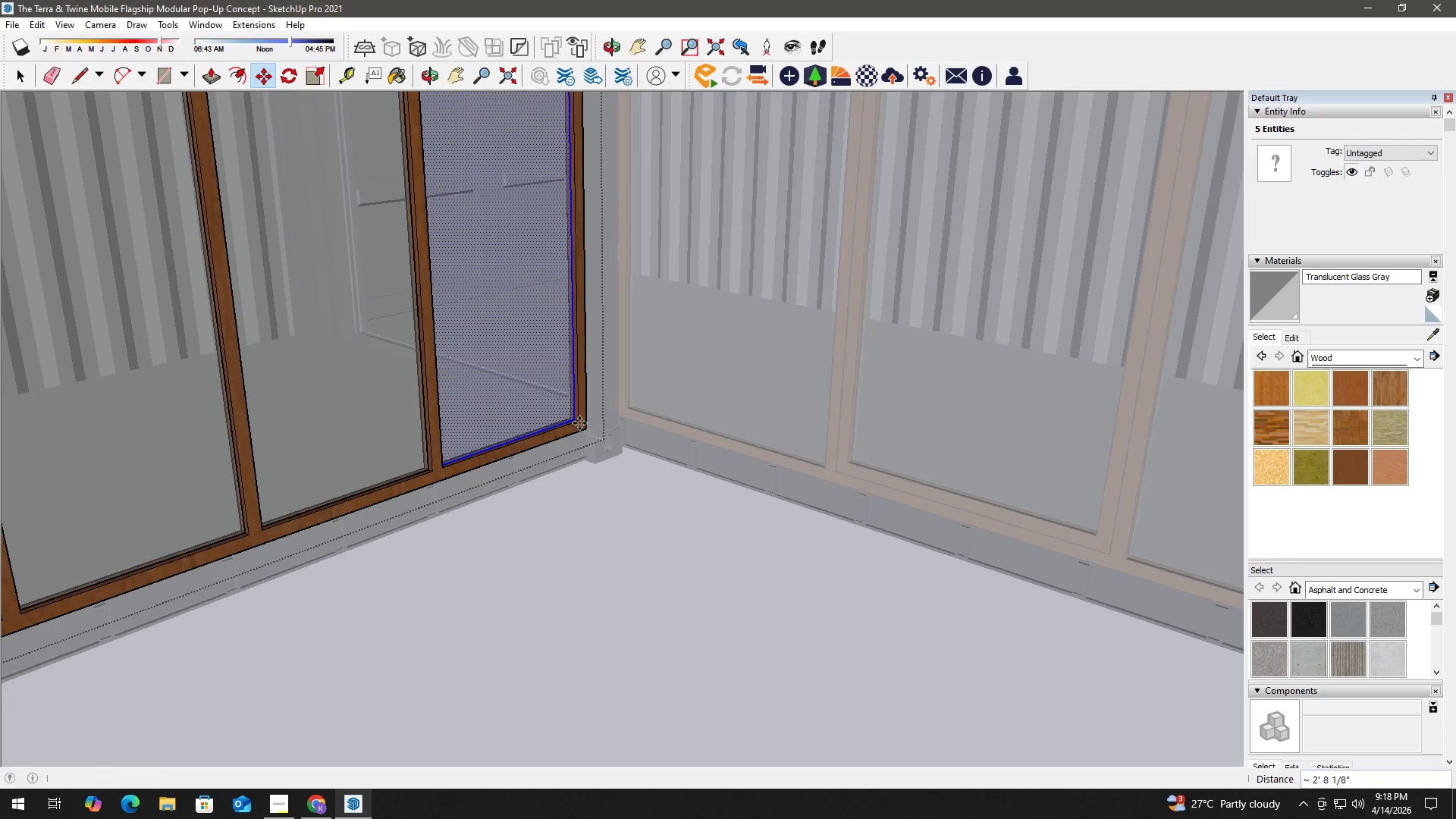 
key(Space)
 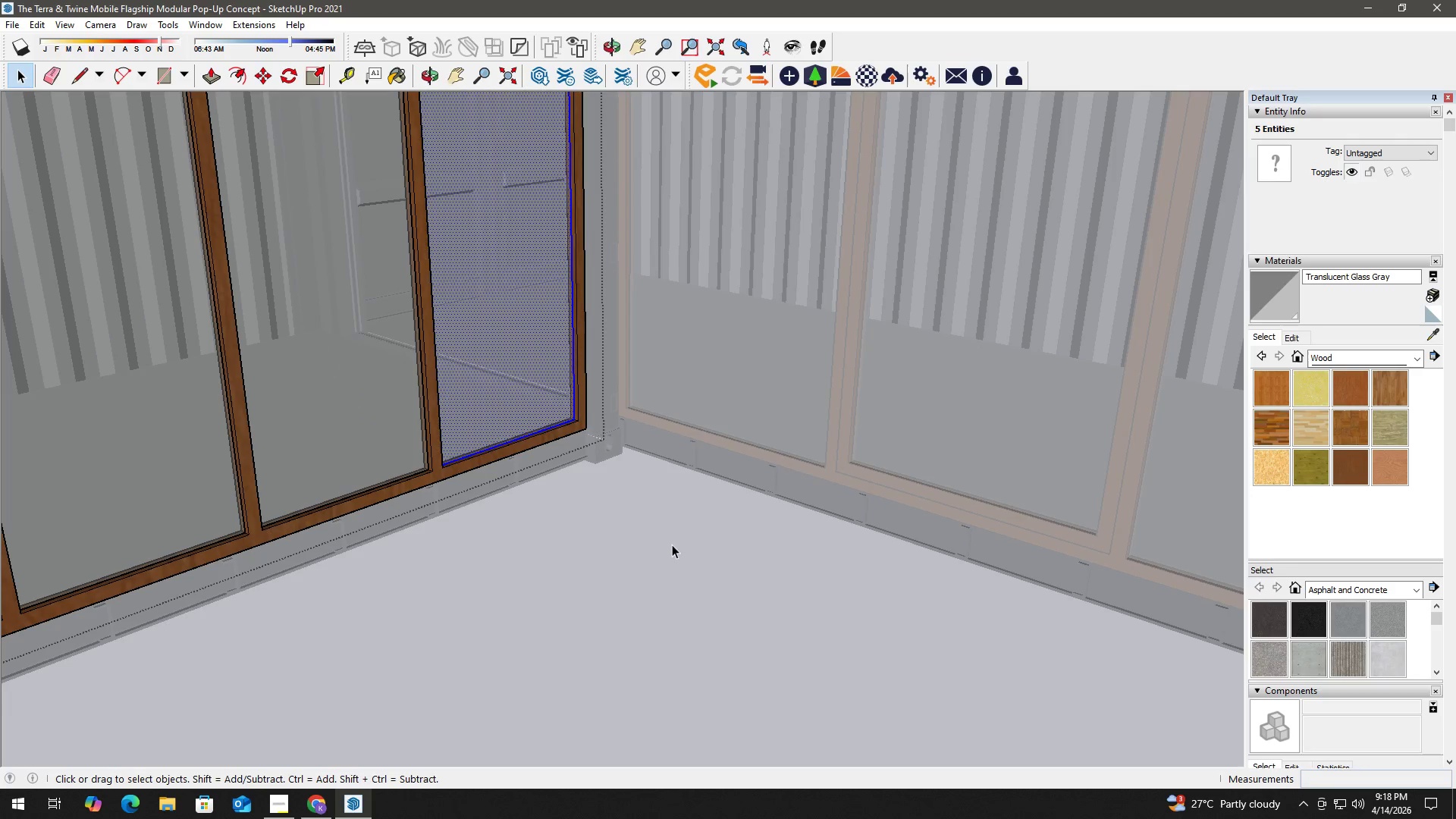 
left_click_drag(start_coordinate=[672, 544], to_coordinate=[672, 539])
 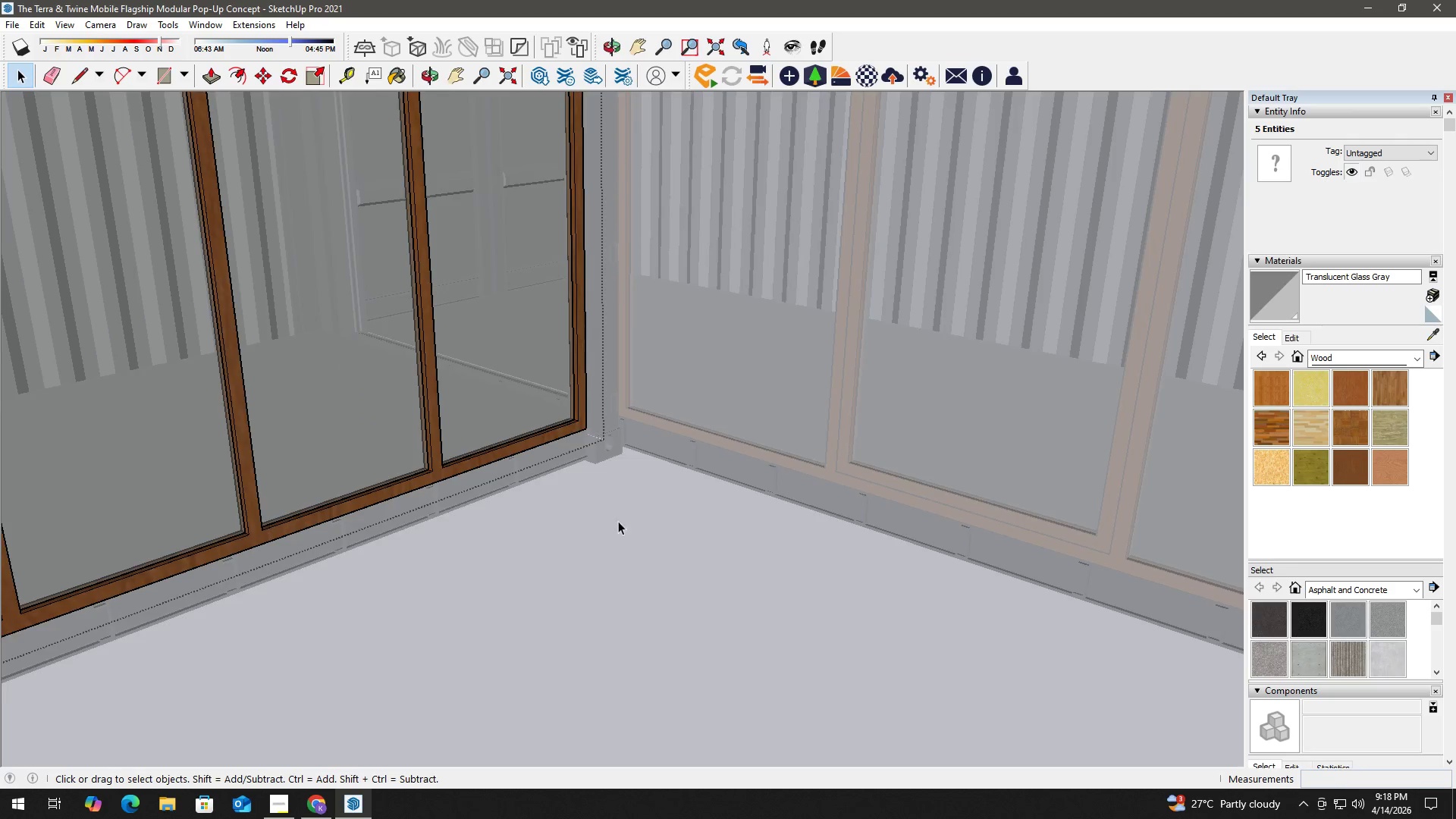 
key(Escape)
 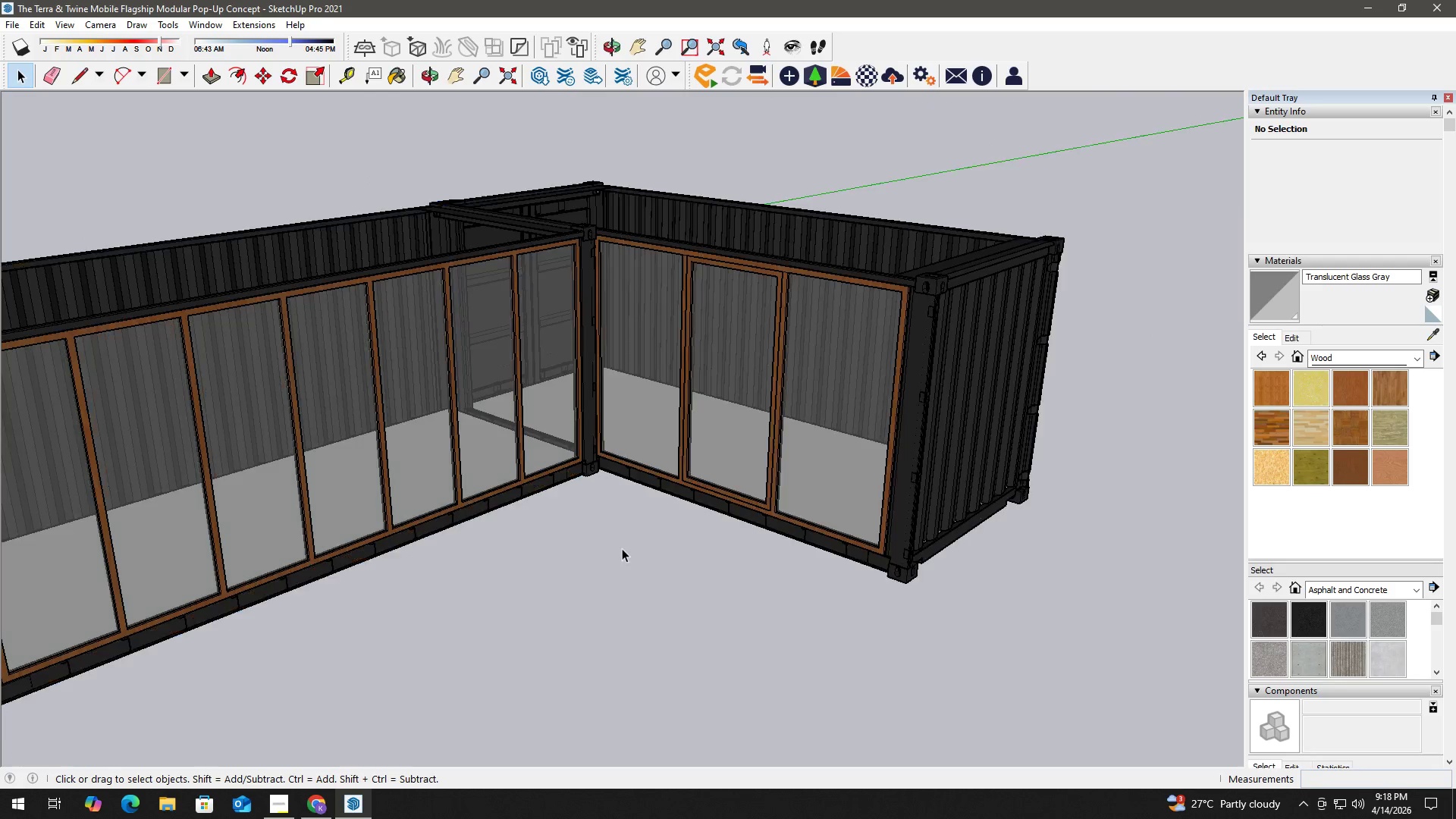 
key(Escape)
 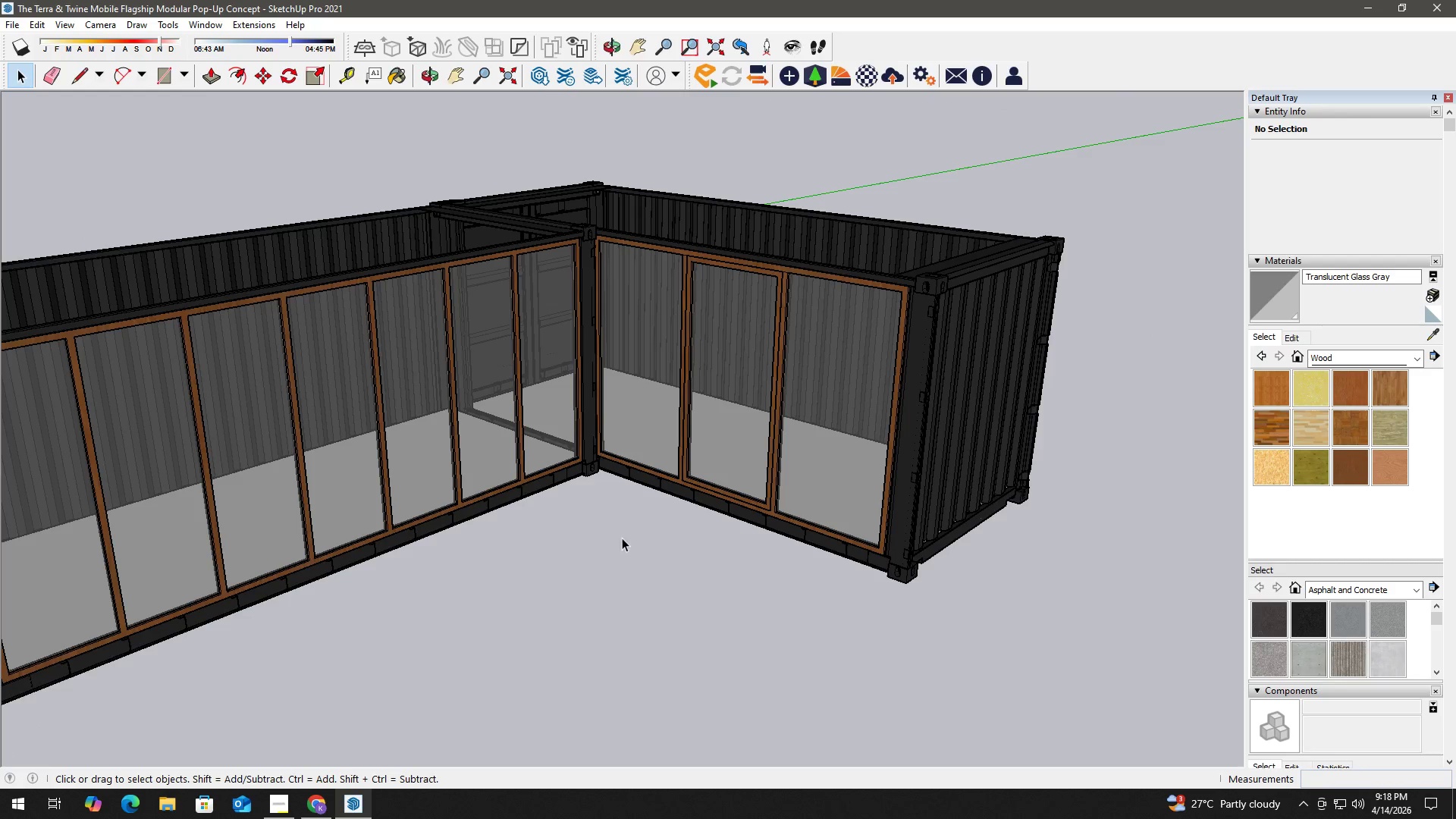 
scroll: coordinate [523, 504], scroll_direction: down, amount: 19.0
 